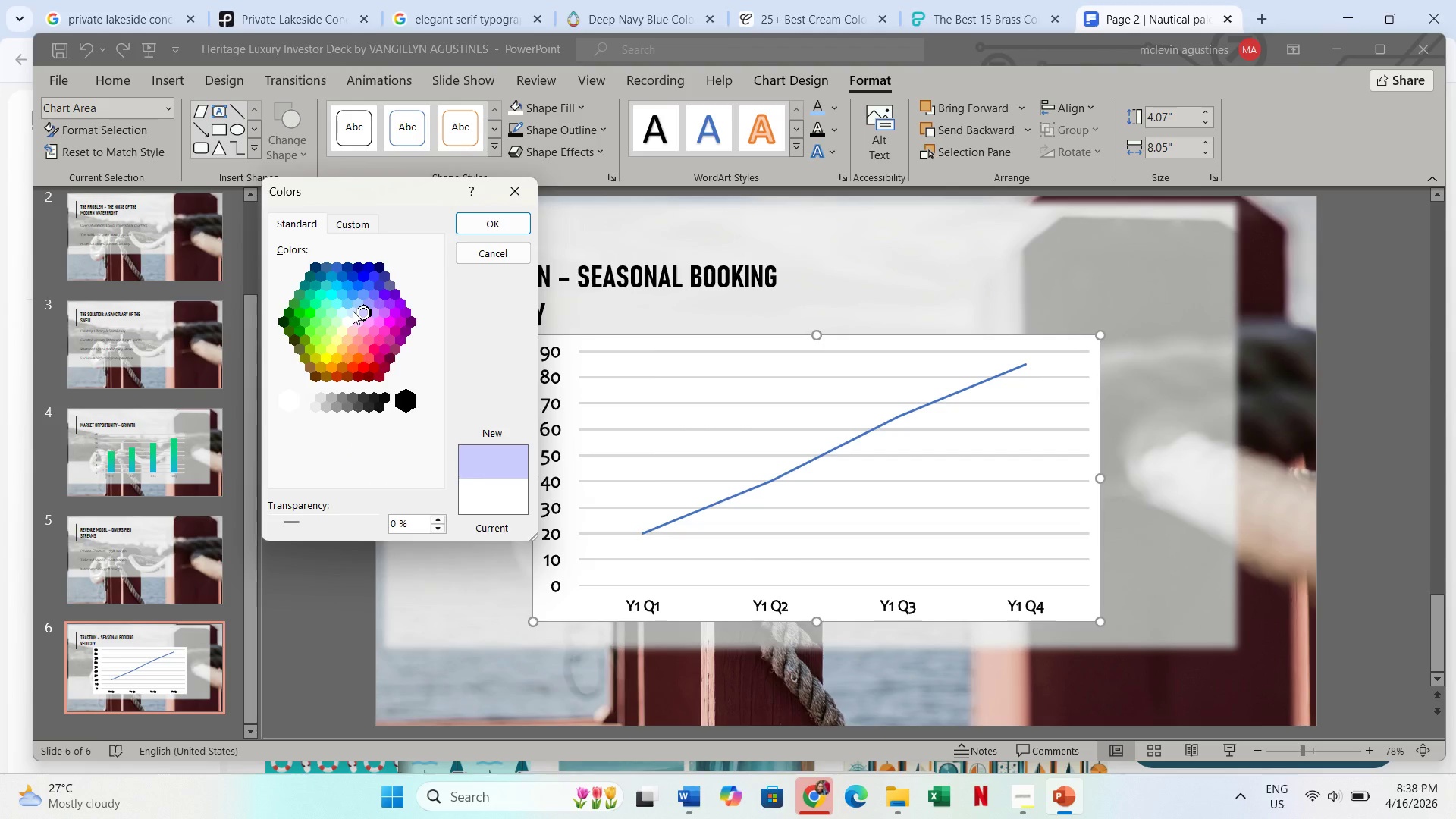 
left_click([352, 312])
 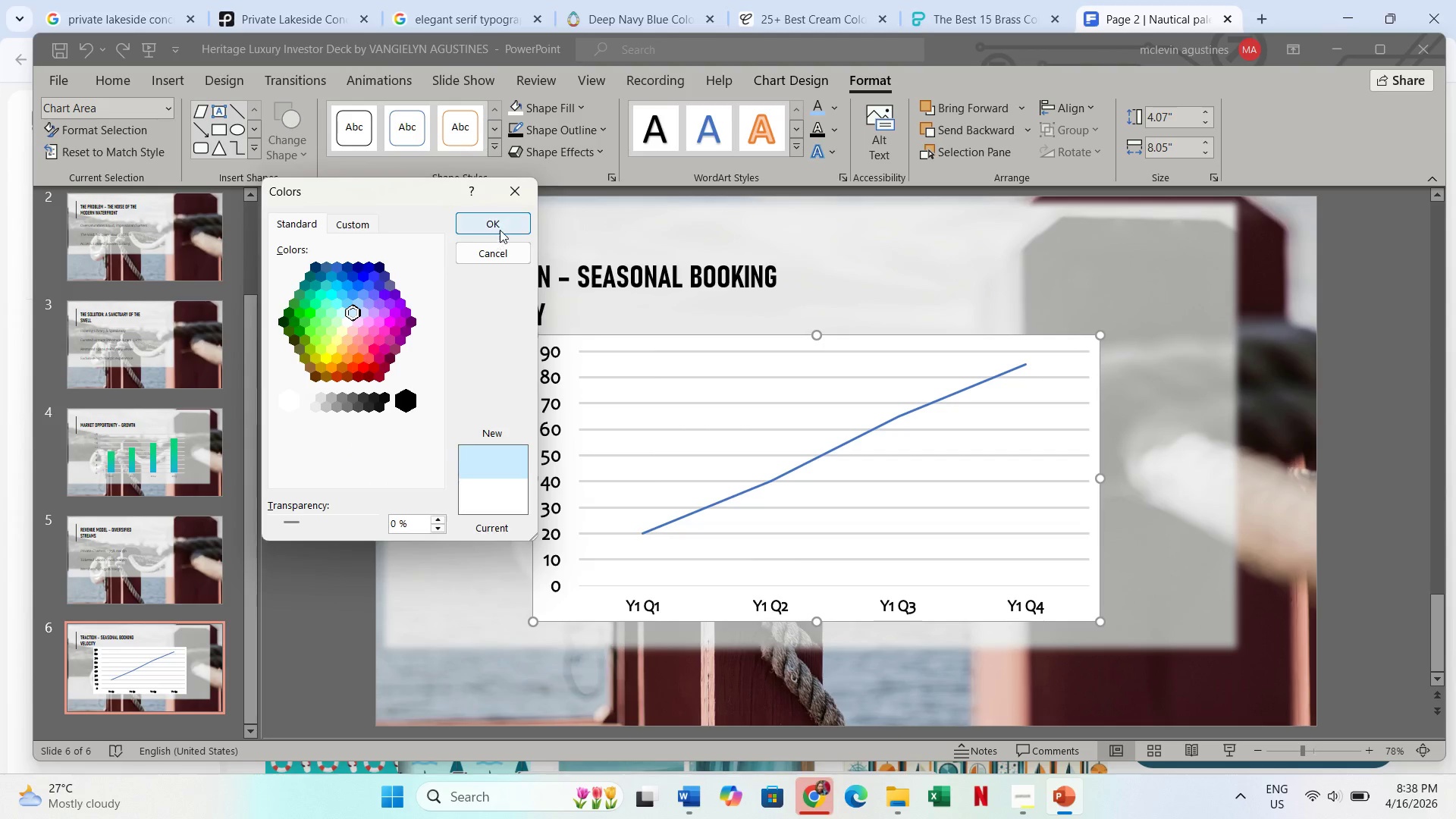 
left_click([500, 230])
 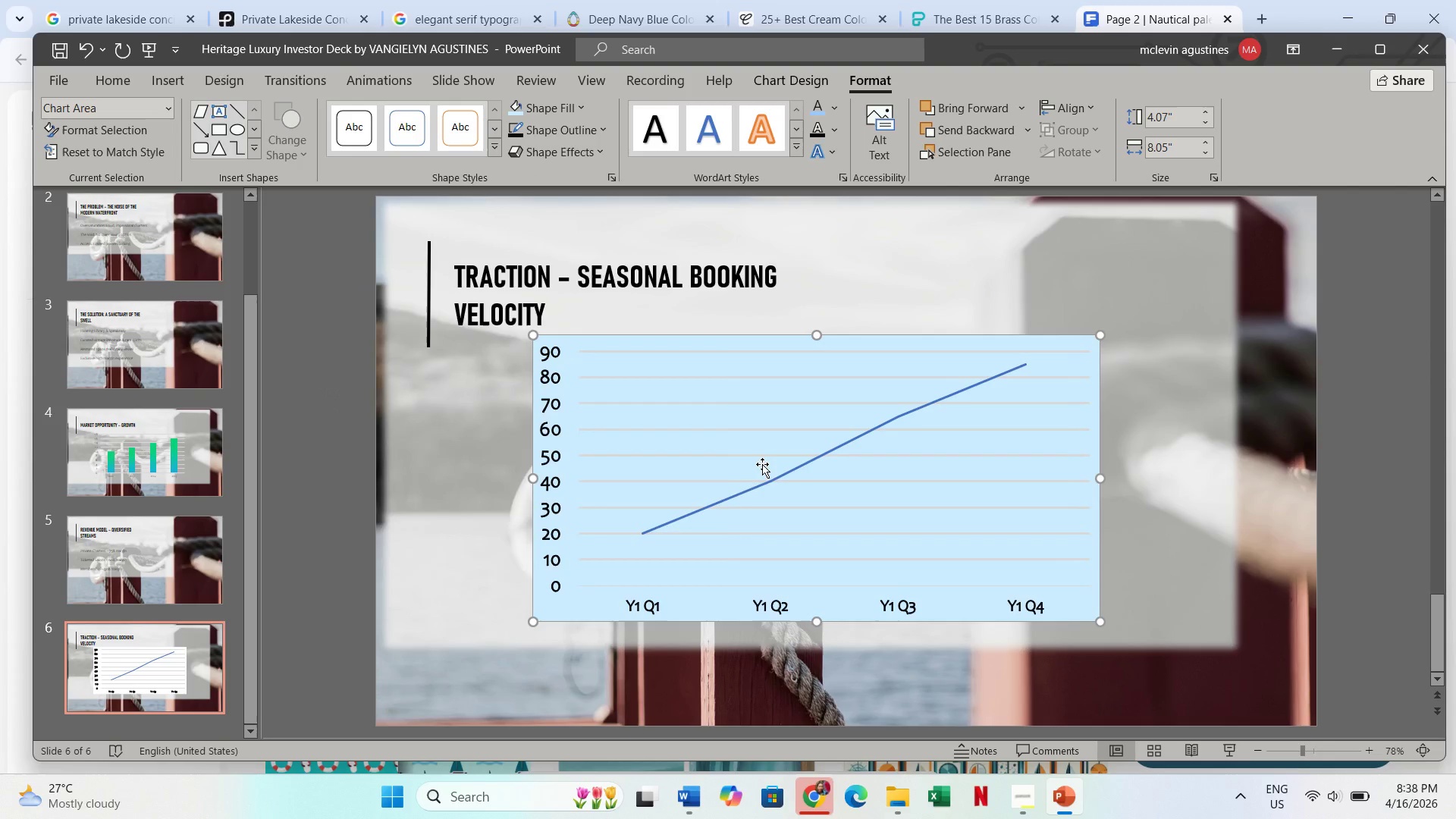 
scroll: coordinate [766, 469], scroll_direction: up, amount: 3.0
 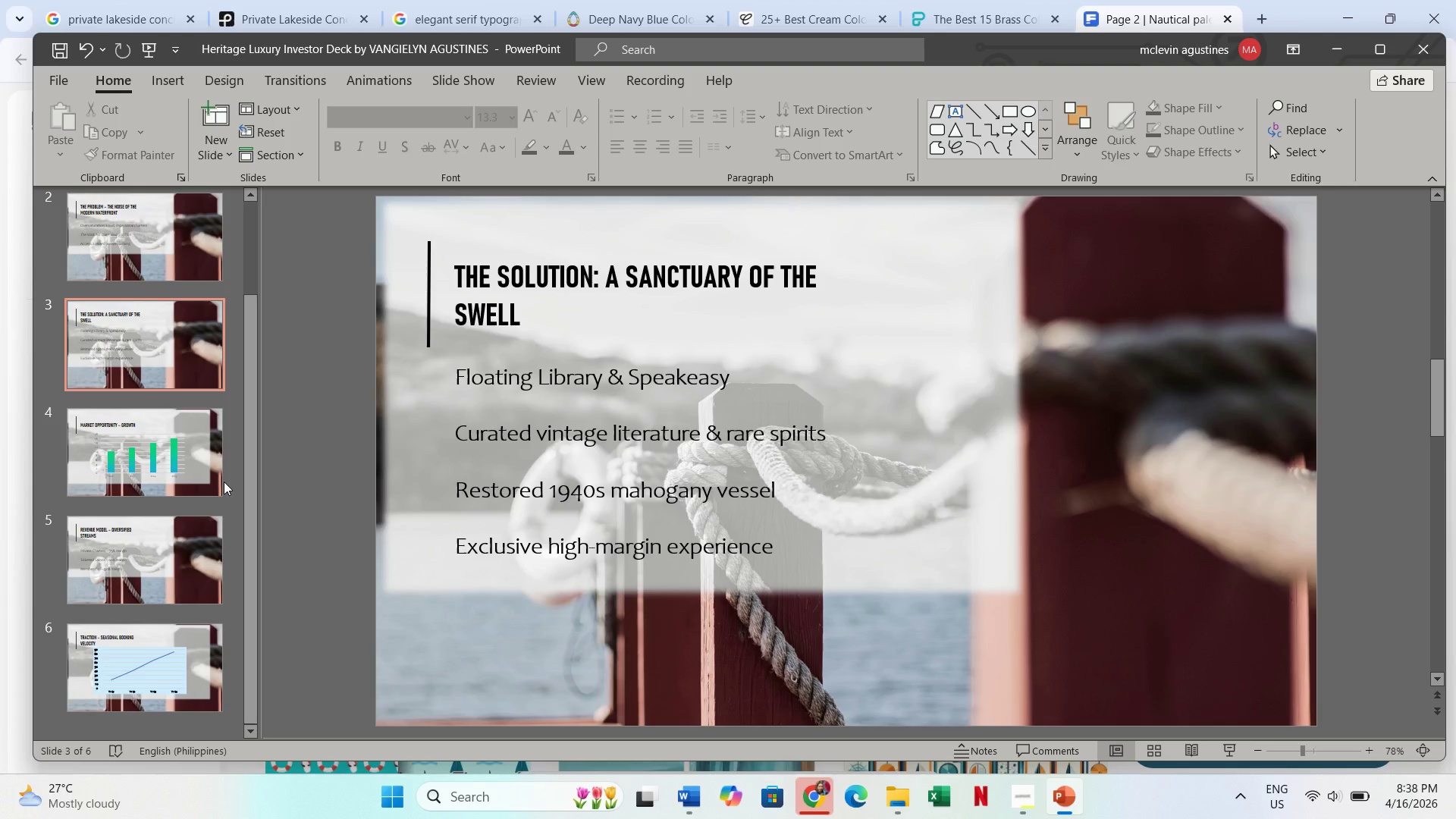 
left_click([196, 466])
 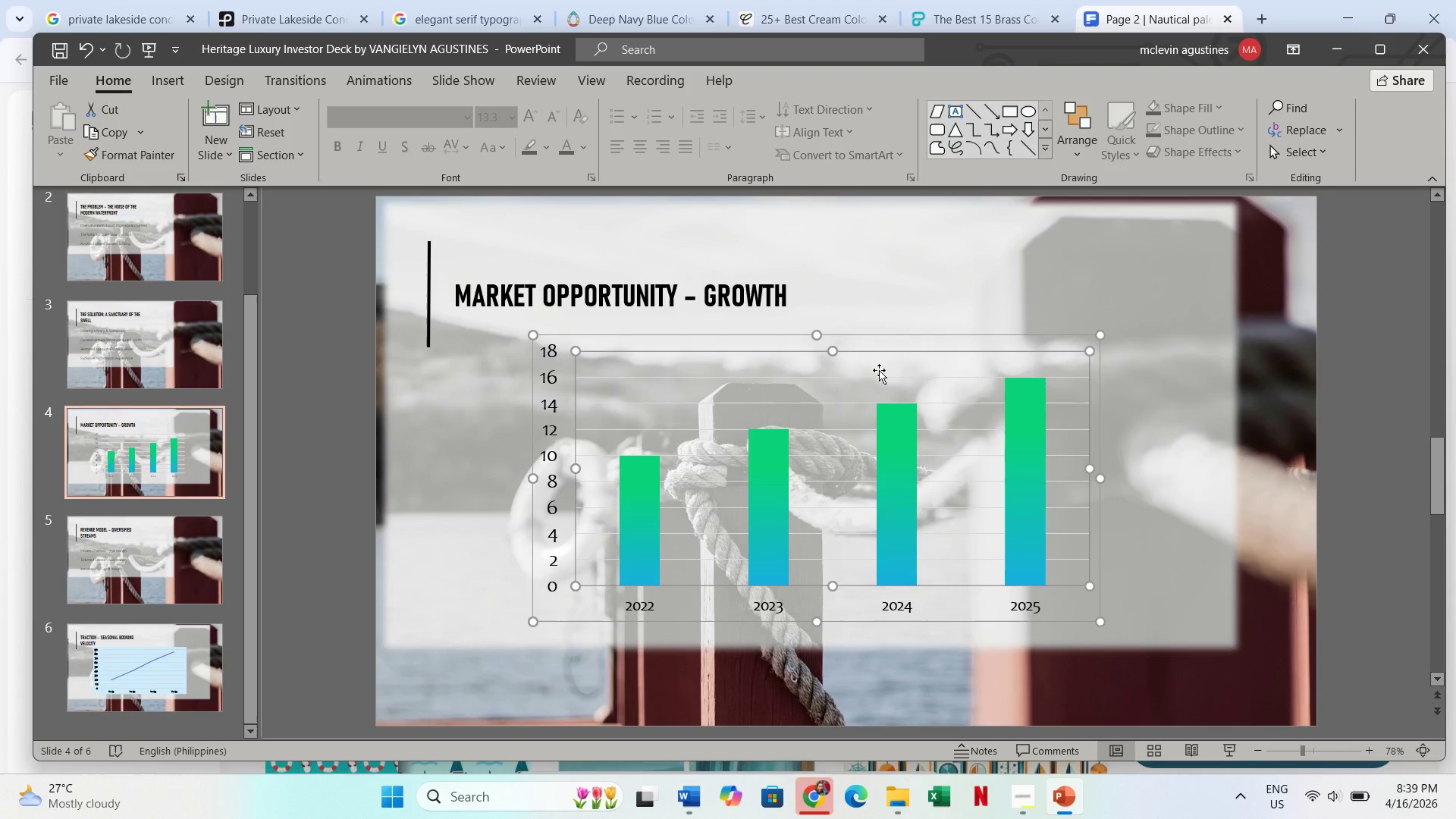 
left_click([788, 340])
 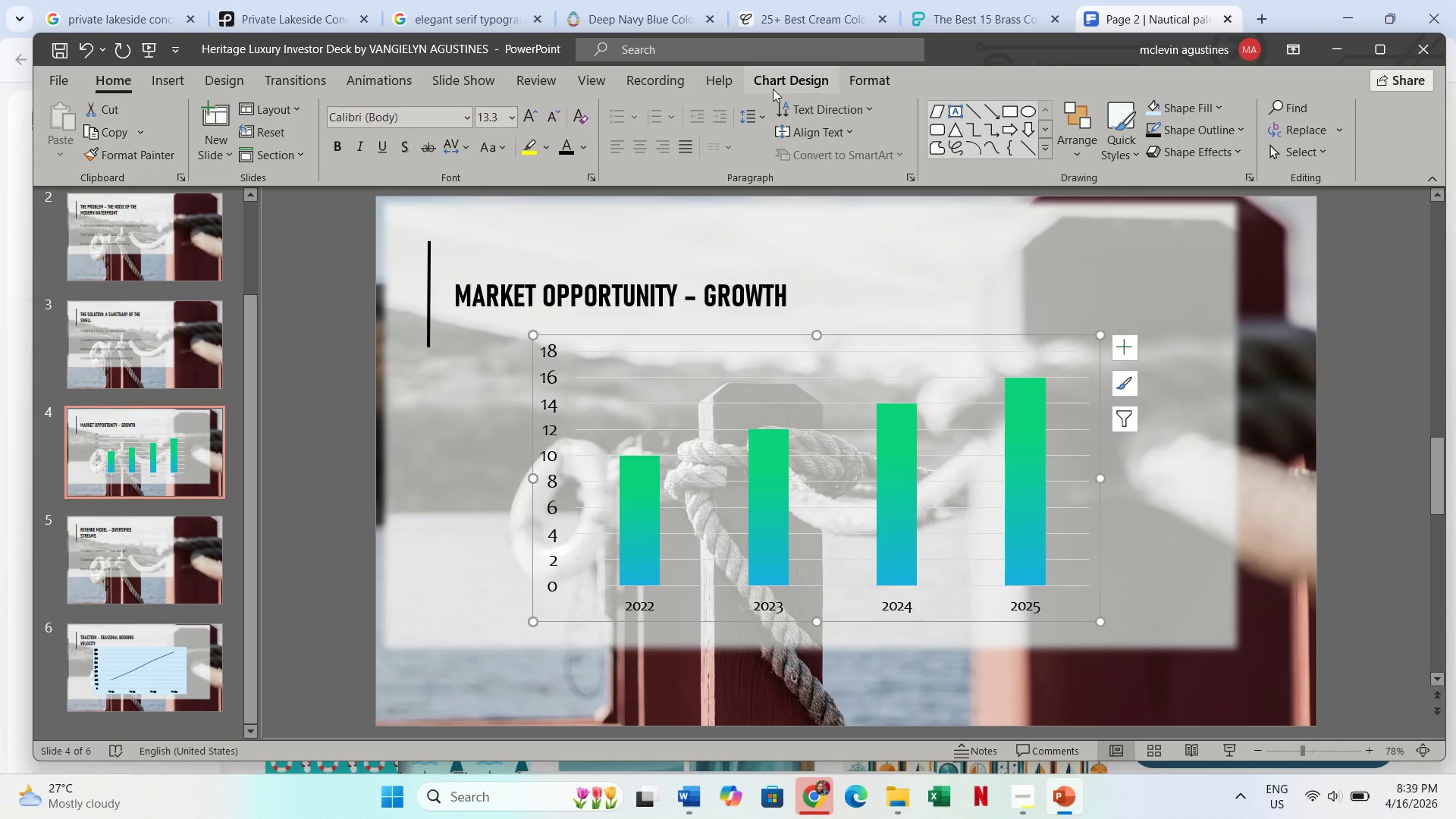 
left_click([849, 84])
 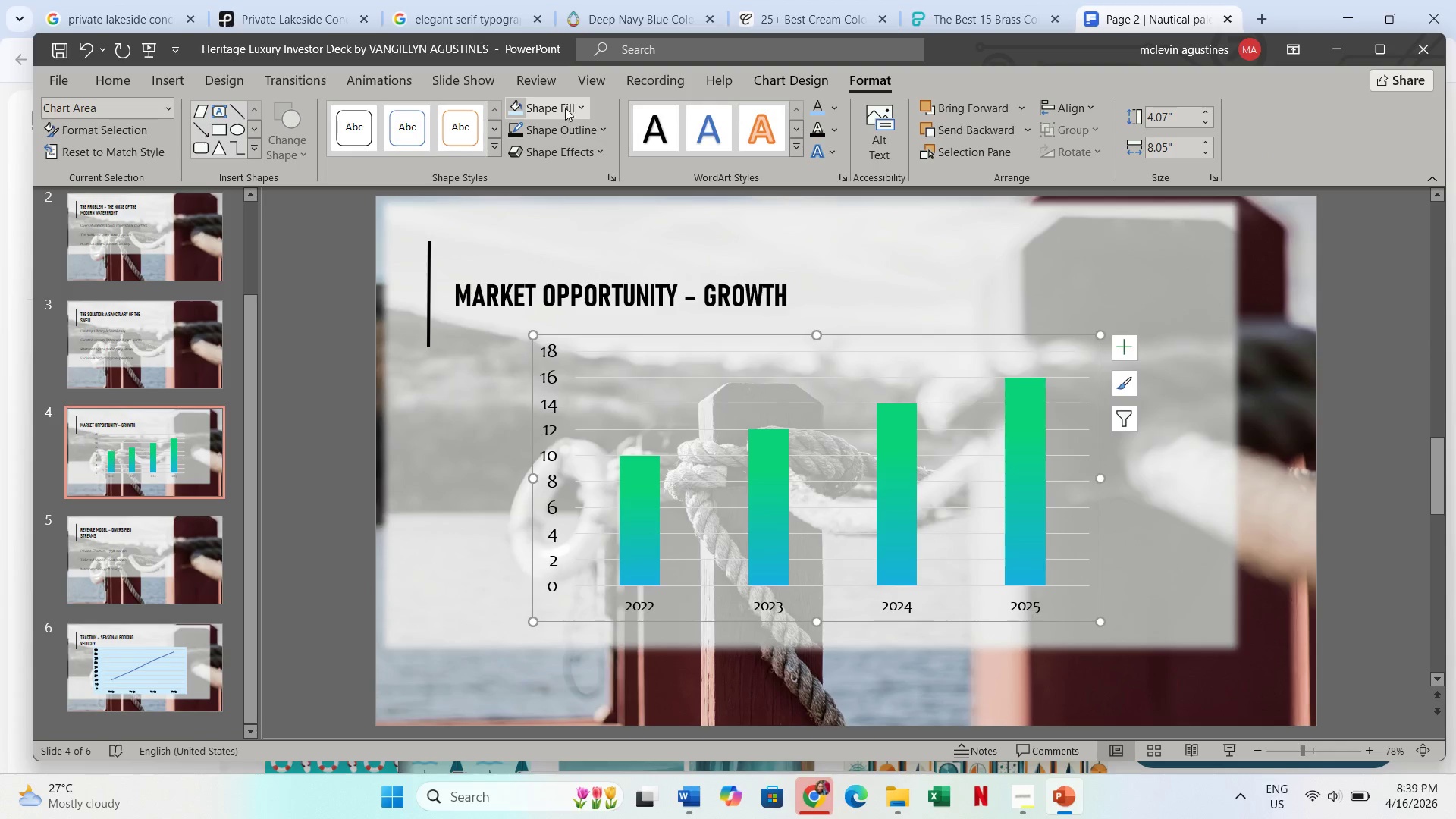 
left_click([510, 106])
 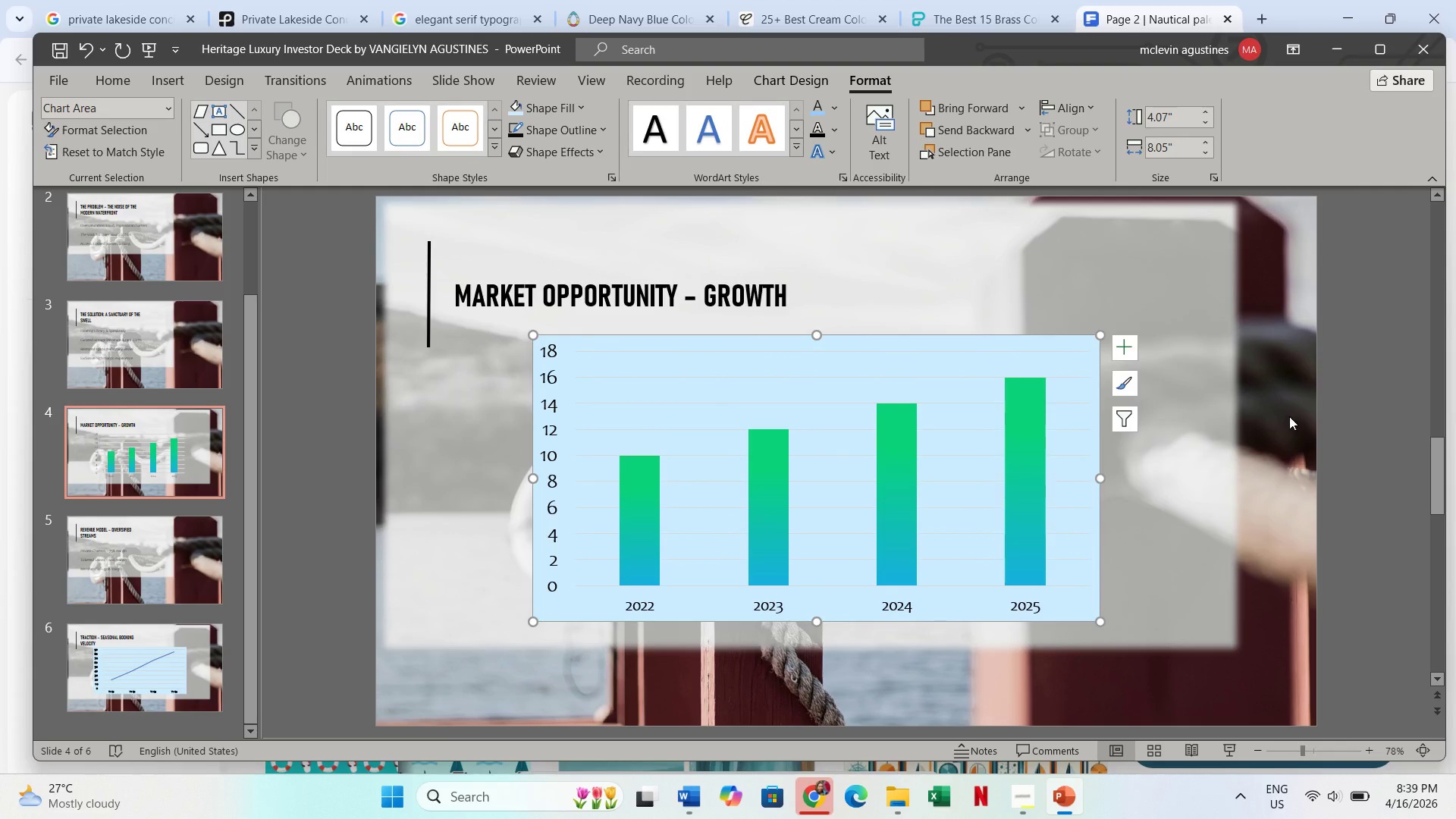 
key(Escape)
 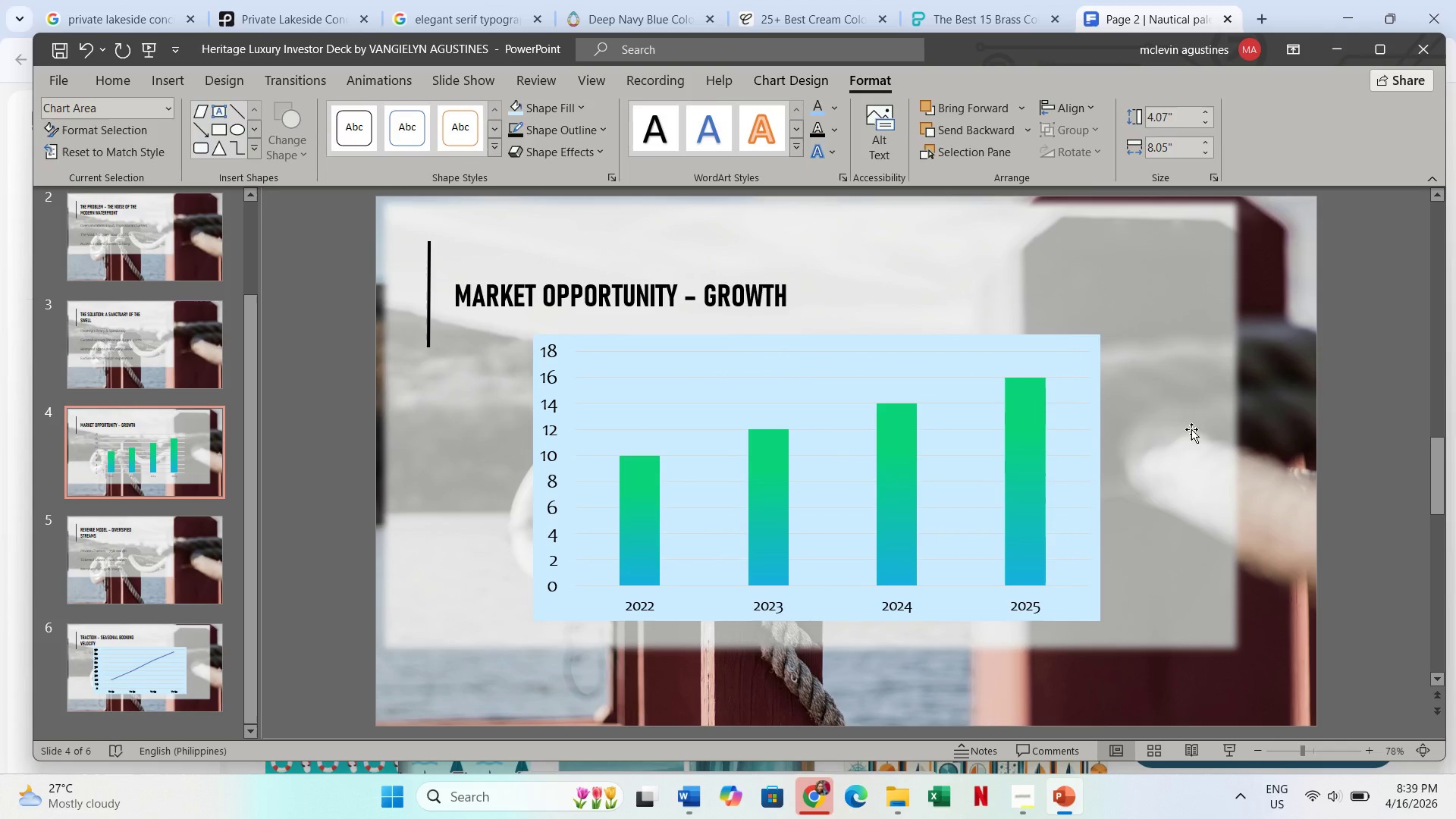 
key(Escape)
 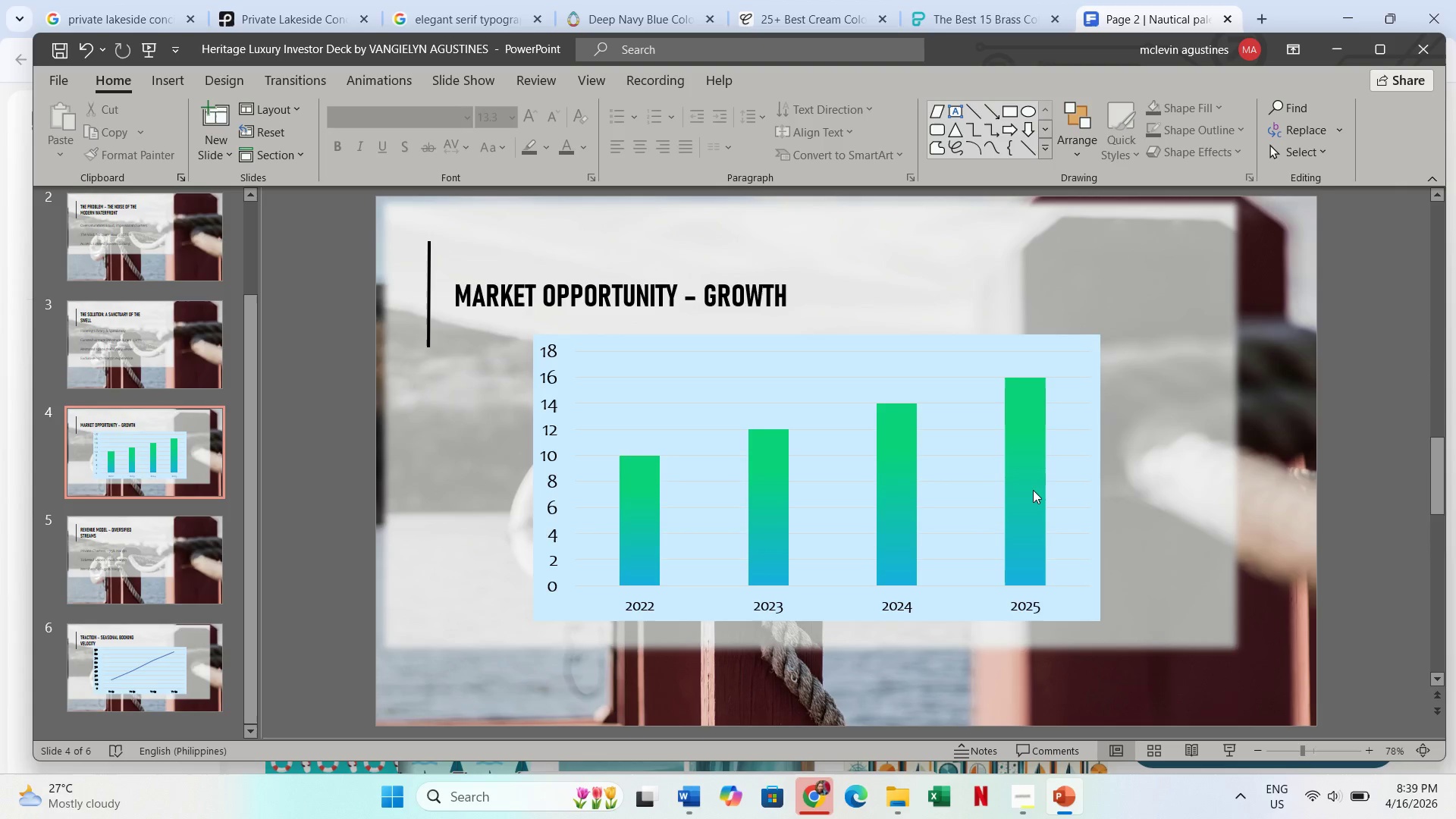 
scroll: coordinate [1031, 491], scroll_direction: down, amount: 1.0
 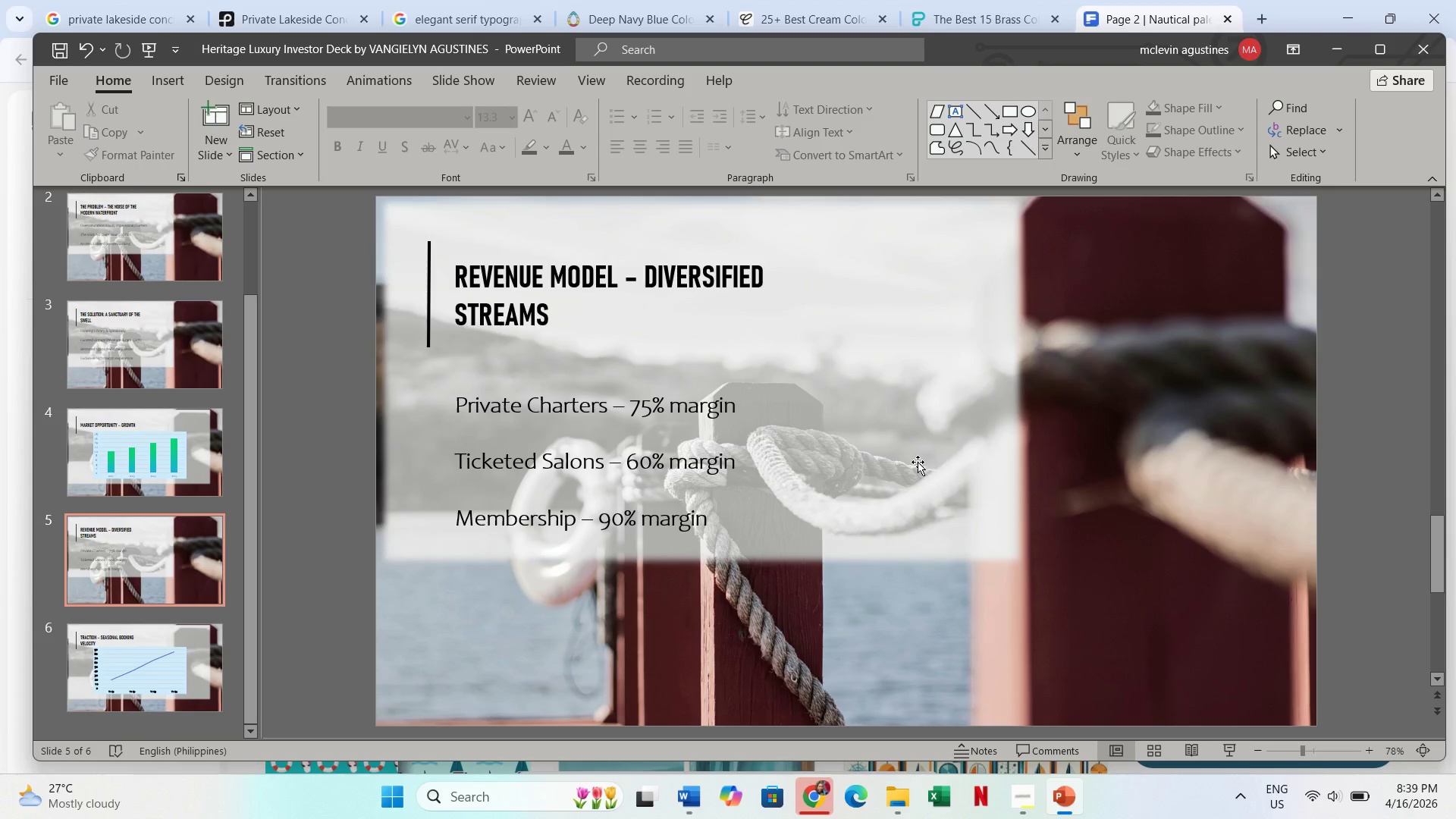 
scroll: coordinate [918, 462], scroll_direction: up, amount: 1.0
 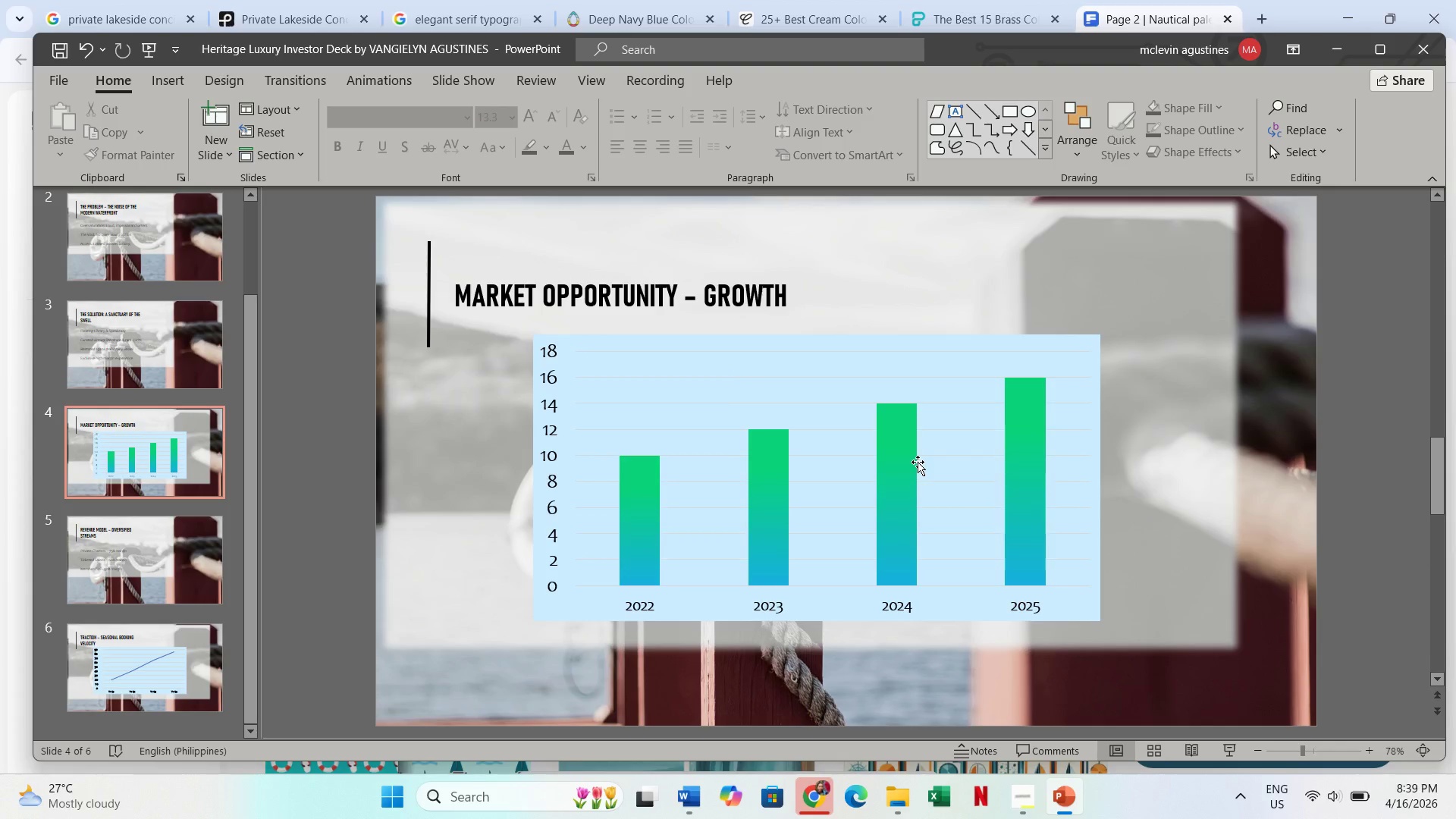 
scroll: coordinate [918, 462], scroll_direction: down, amount: 1.0
 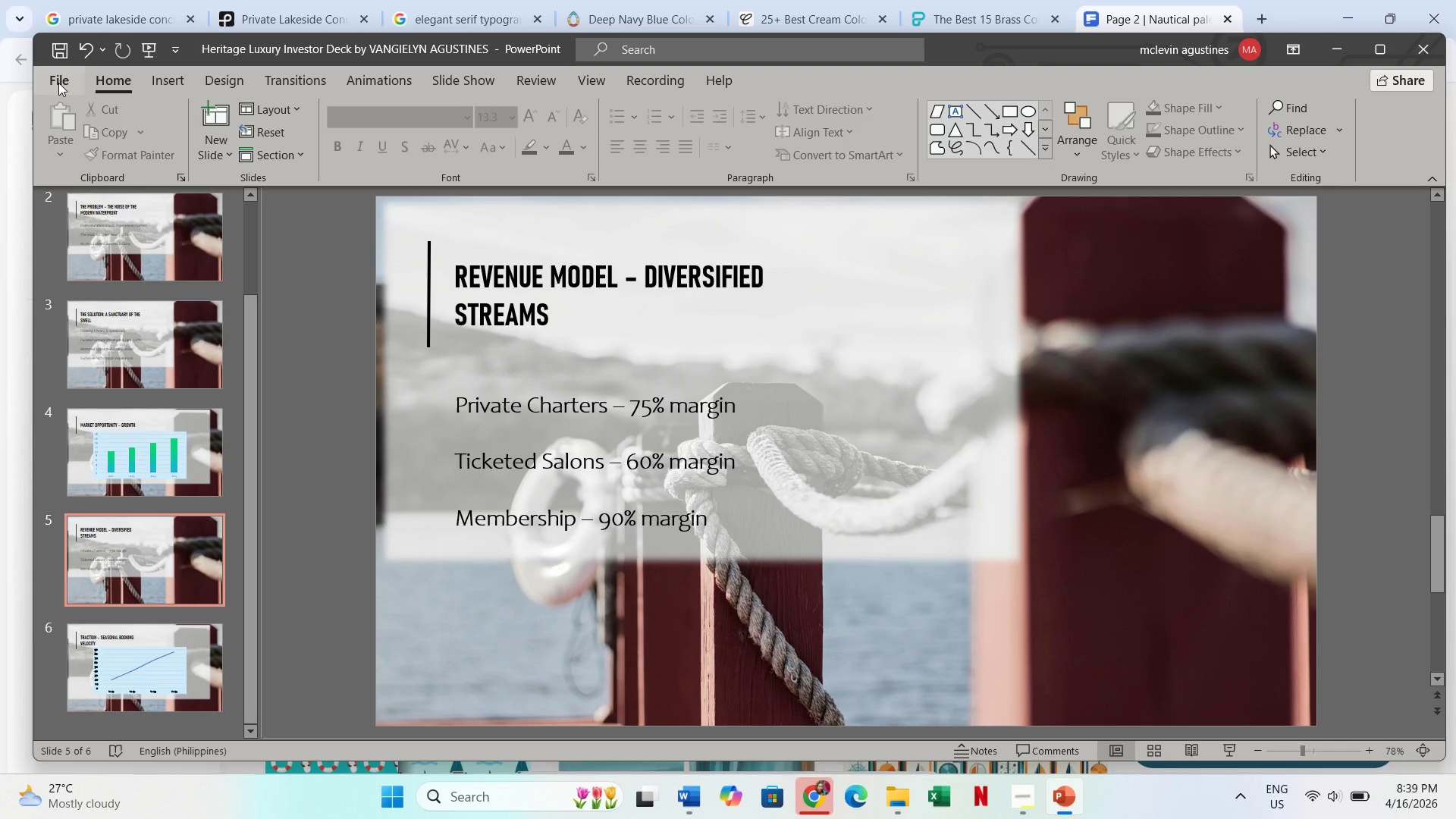 
left_click([61, 58])
 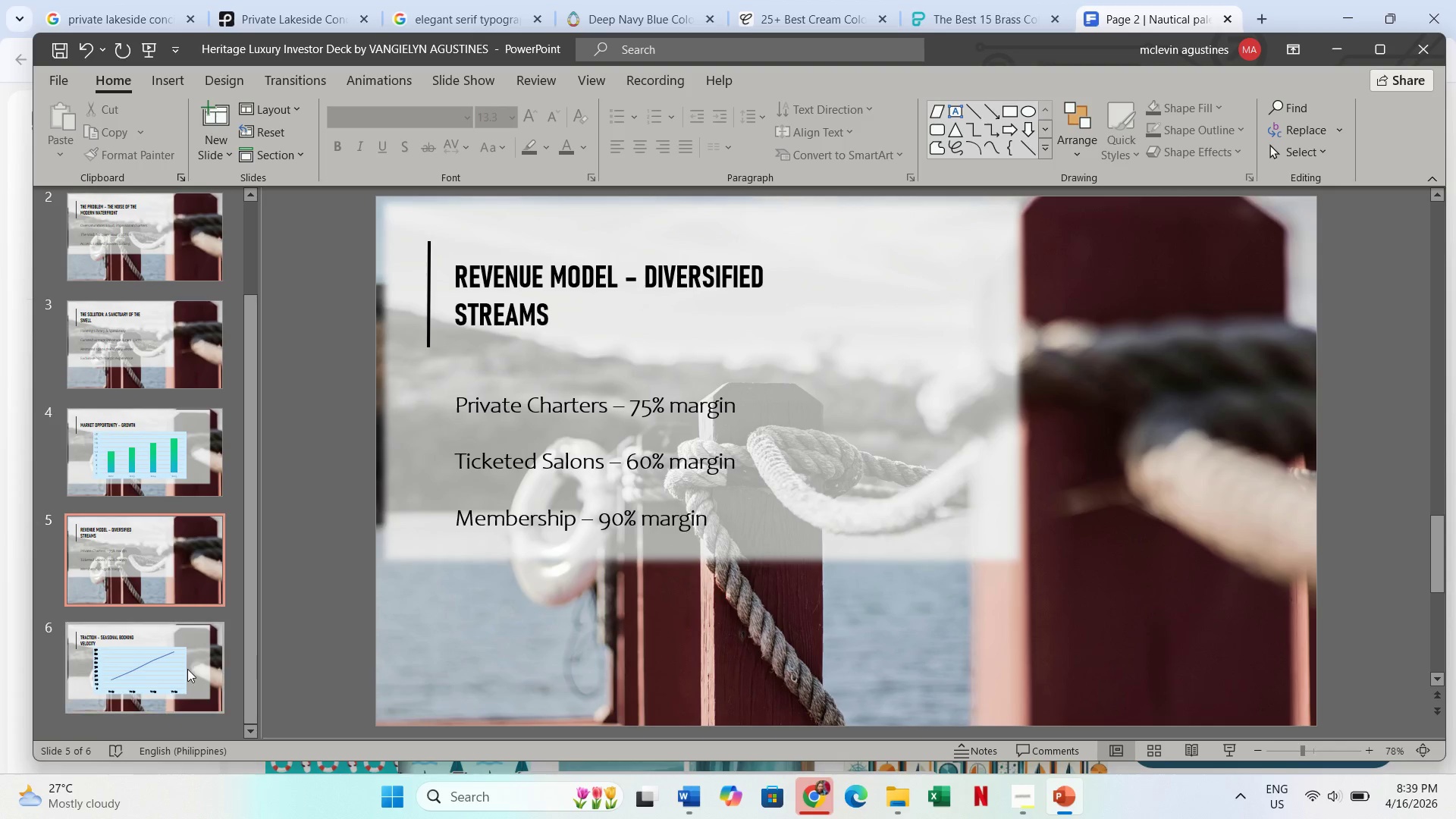 
left_click([177, 665])
 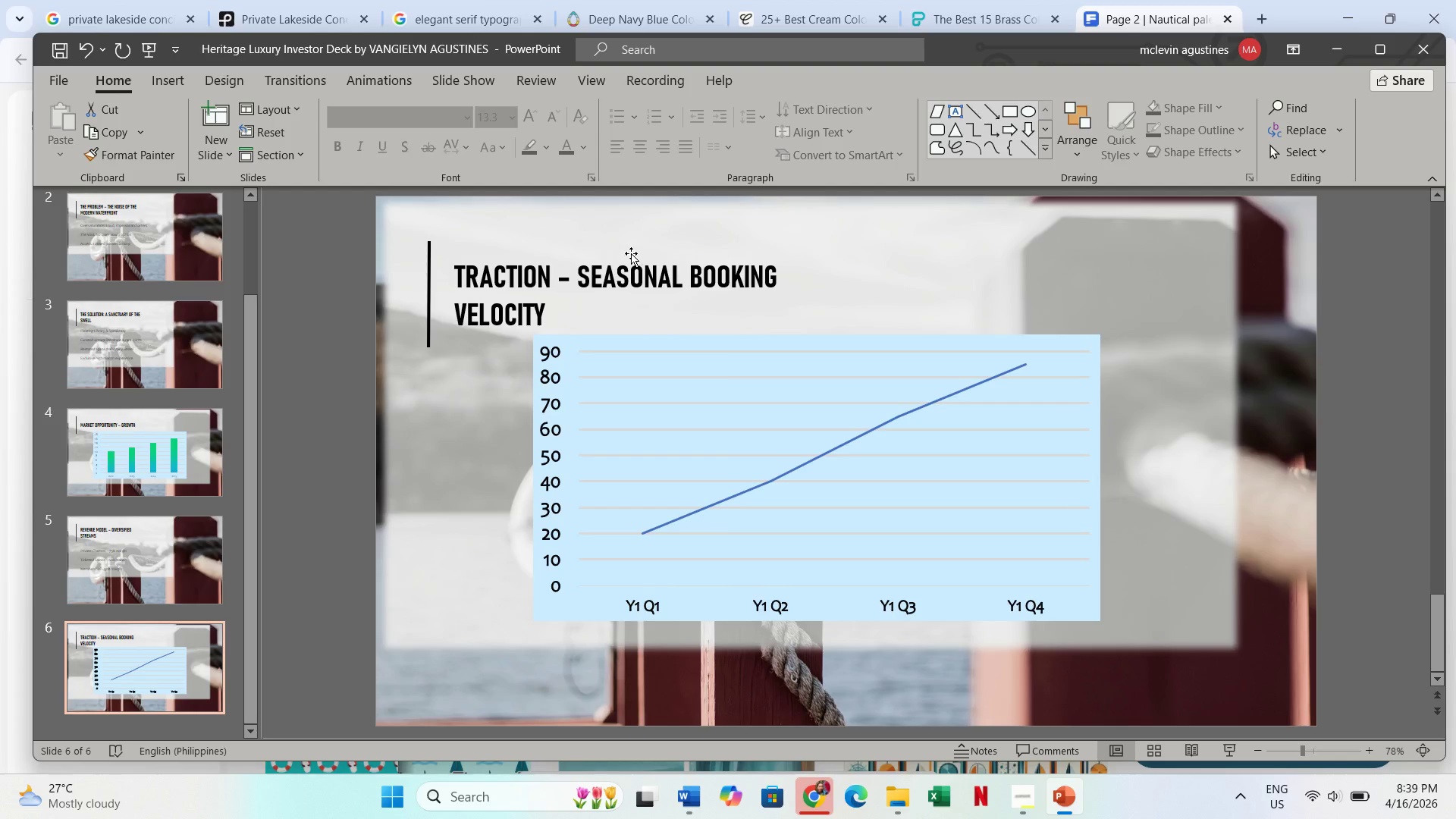 
wait(5.38)
 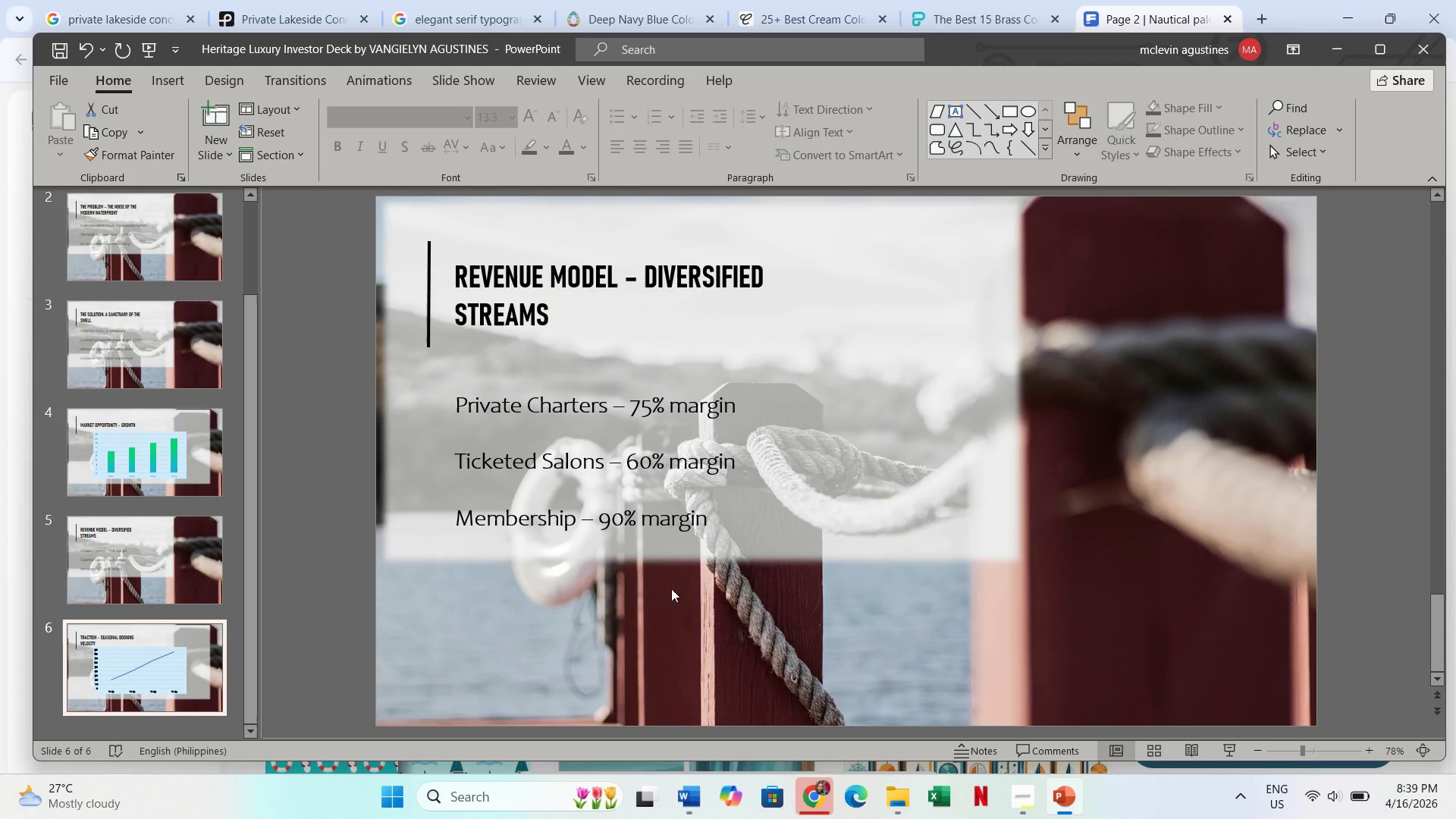 
left_click([173, 579])
 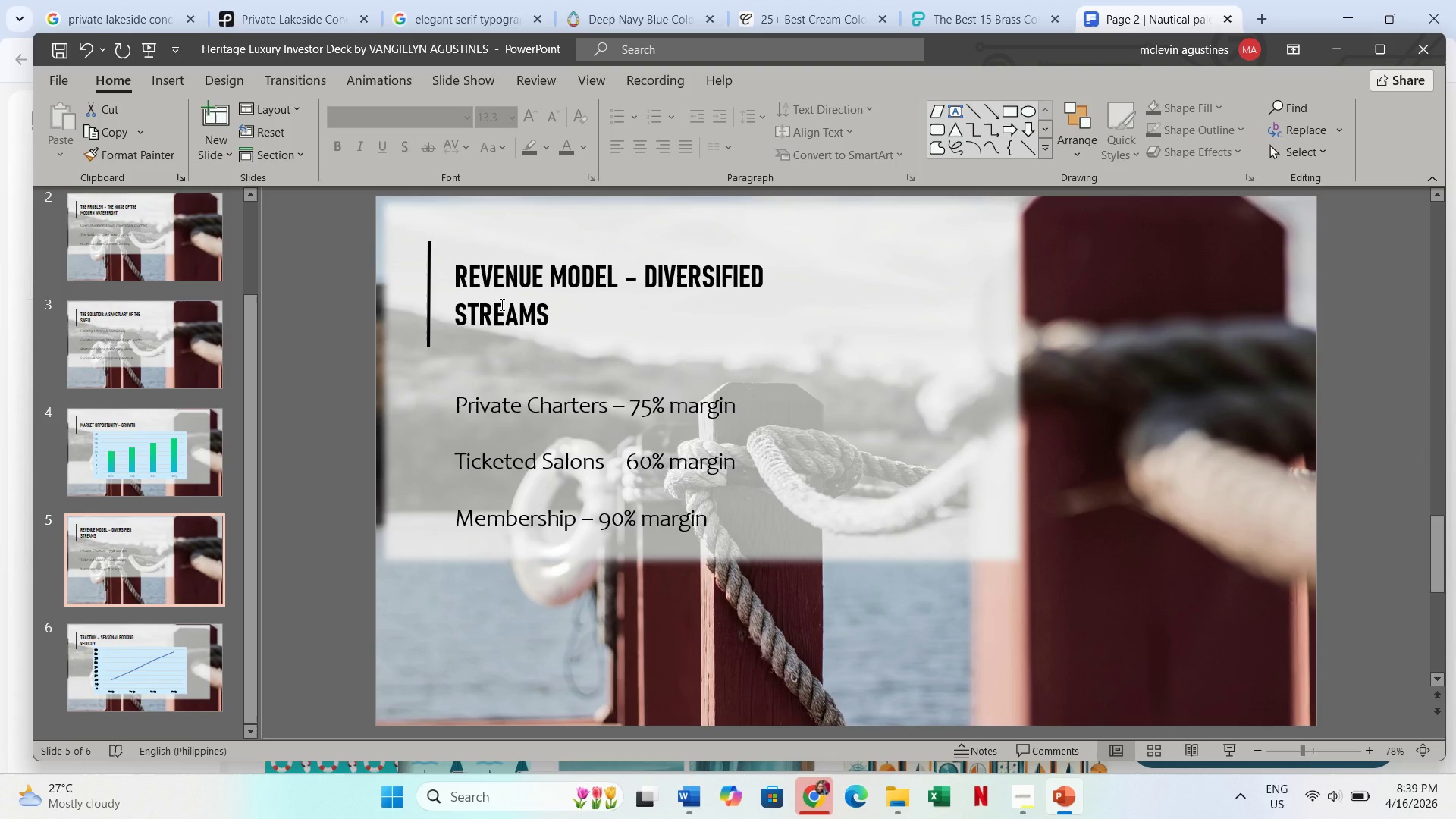 
left_click([500, 304])
 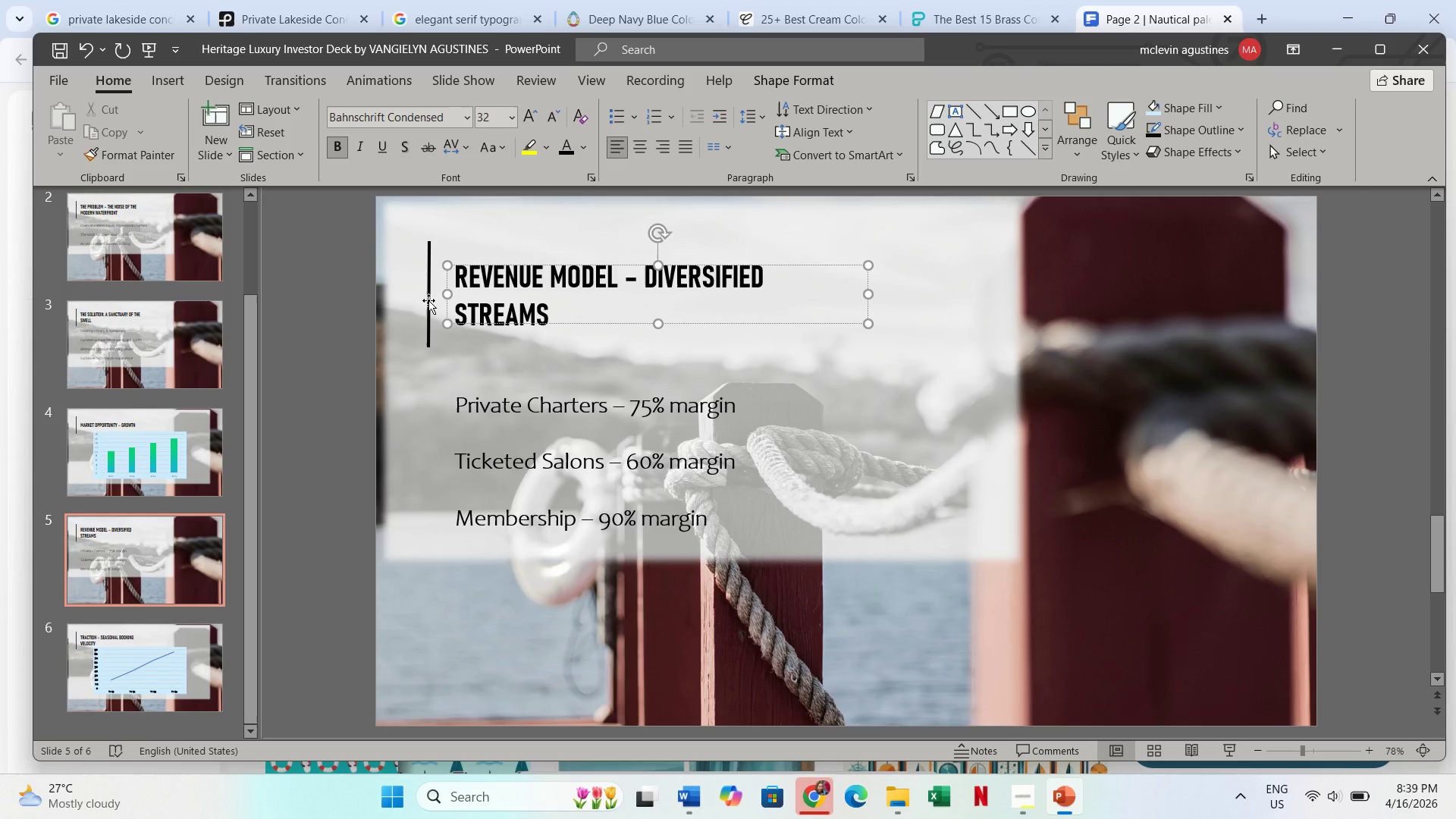 
hold_key(key=ShiftLeft, duration=2.59)
left_click([428, 300])
 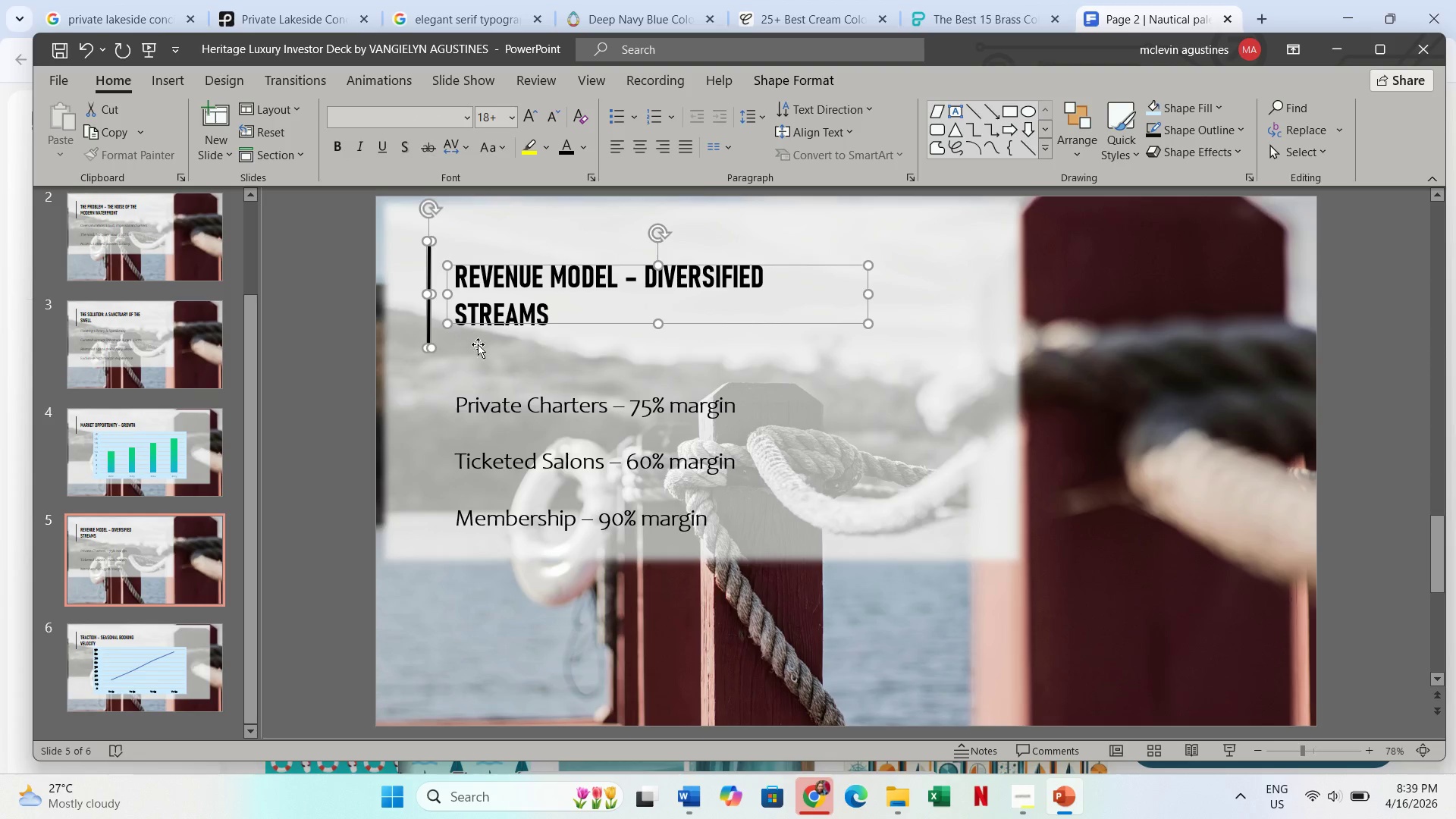 
left_click([478, 344])
 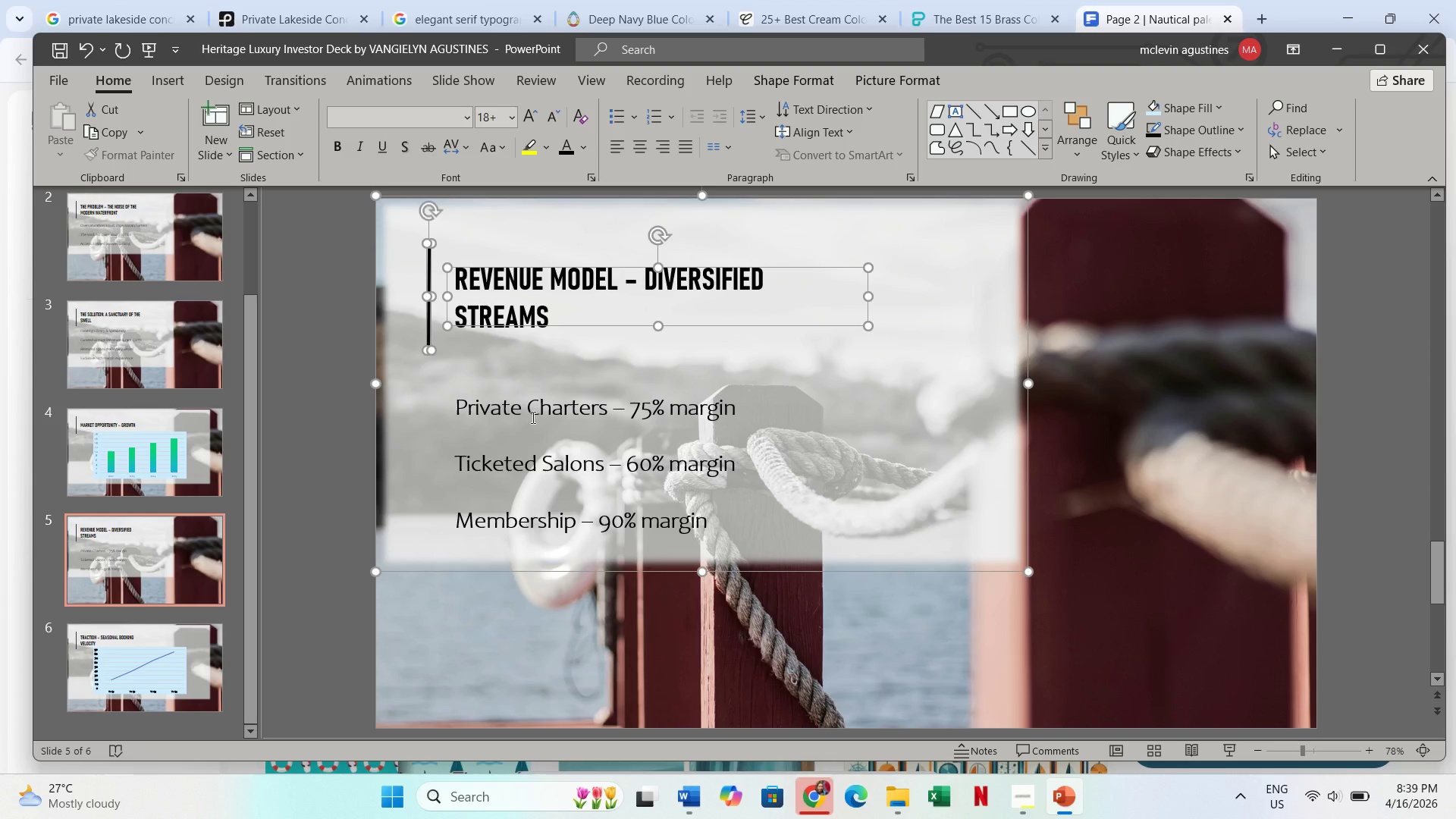 
left_click([532, 417])
 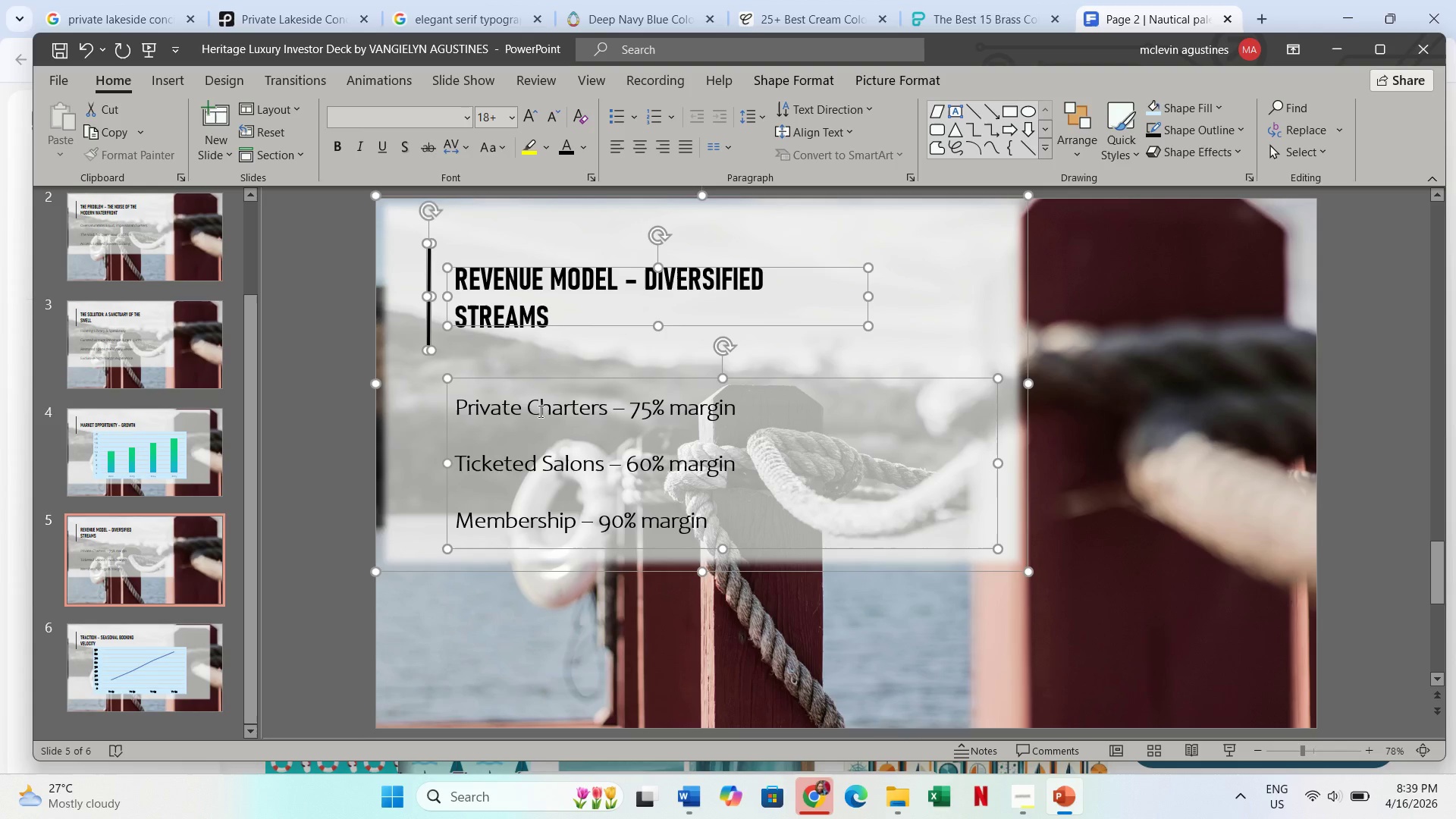 
key(Control+C)
 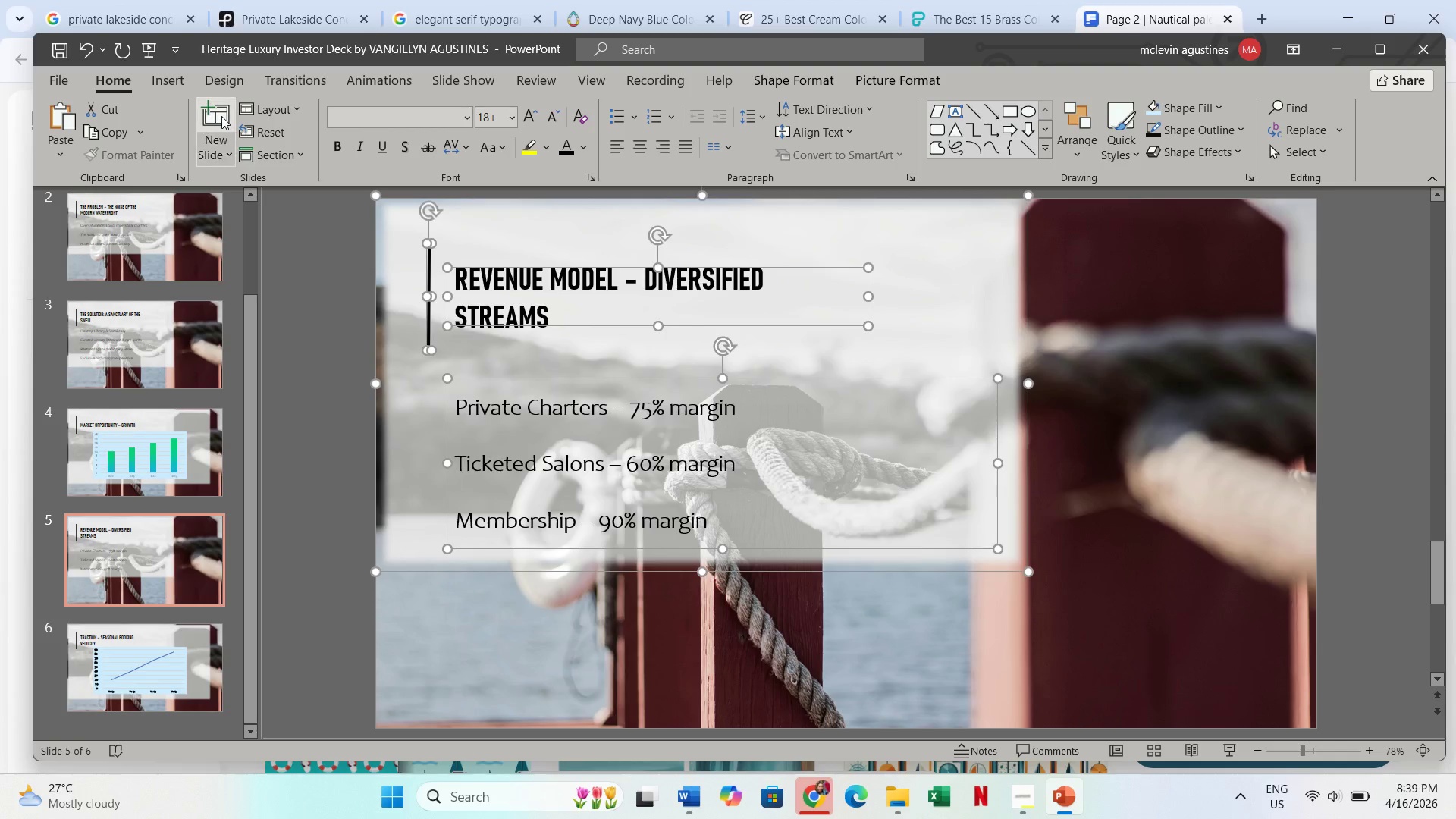 
left_click([221, 115])
 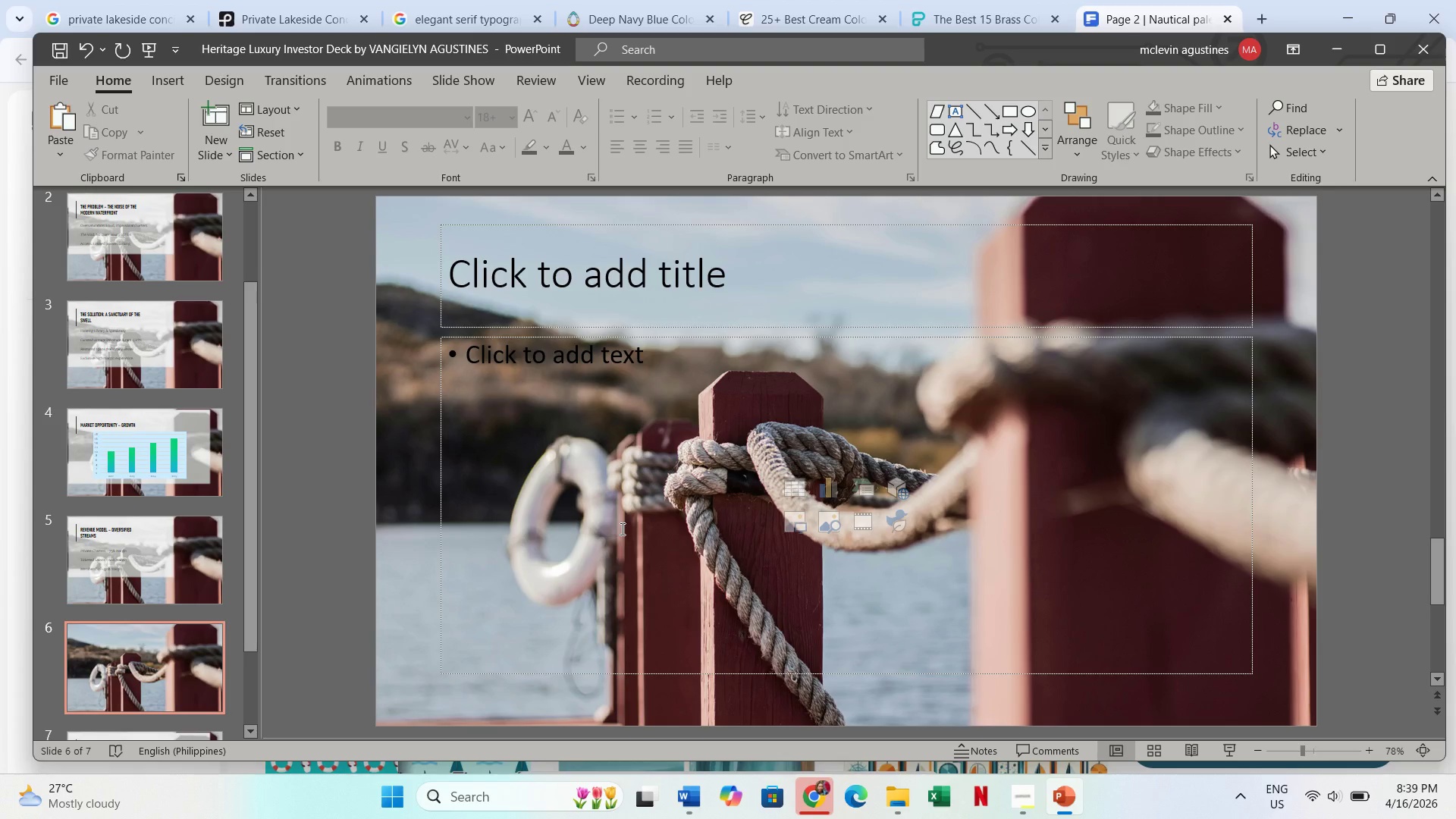 
left_click([627, 427])
 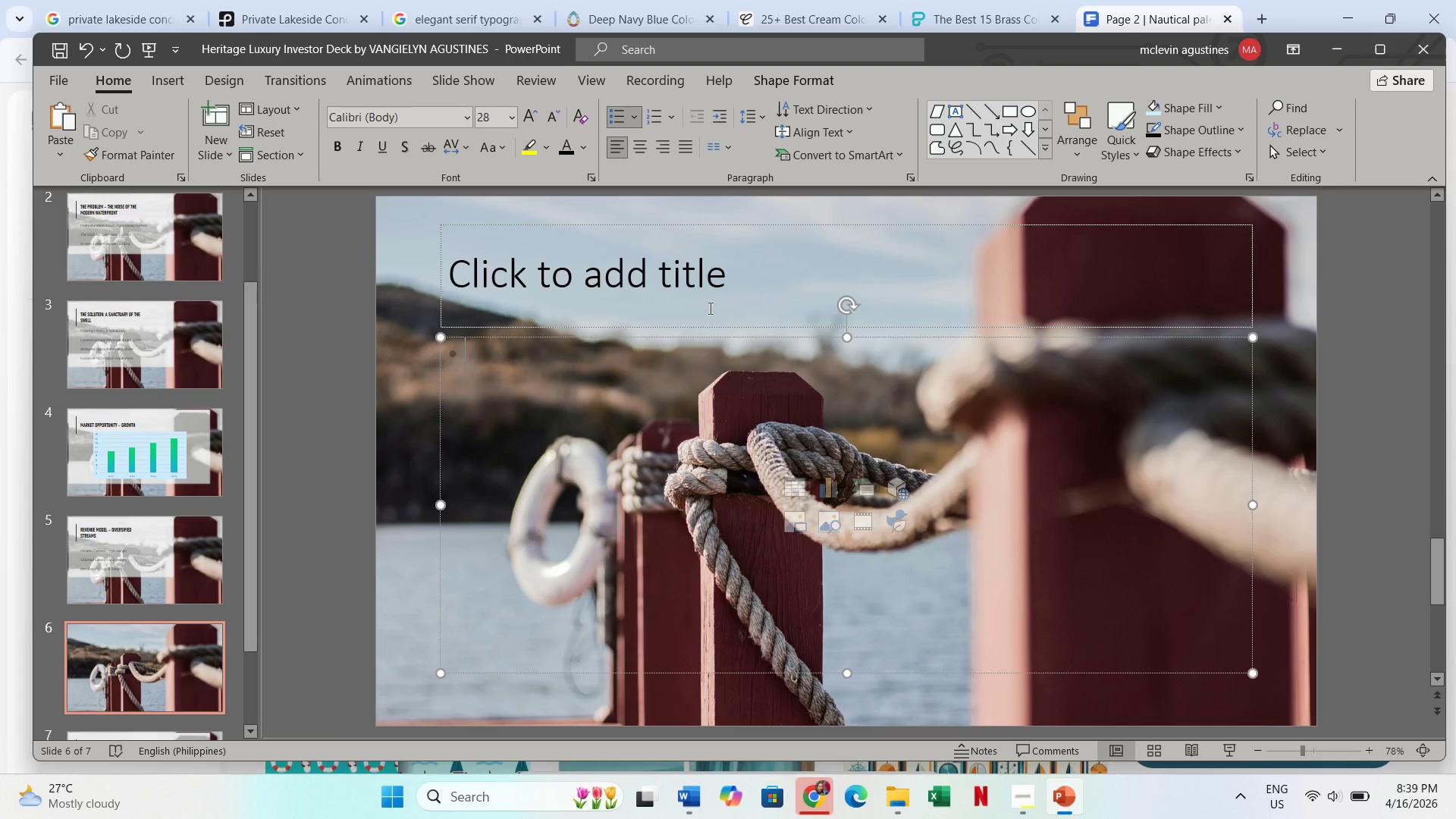 
hold_key(key=ShiftLeft, duration=0.62)
double_click([710, 306])
 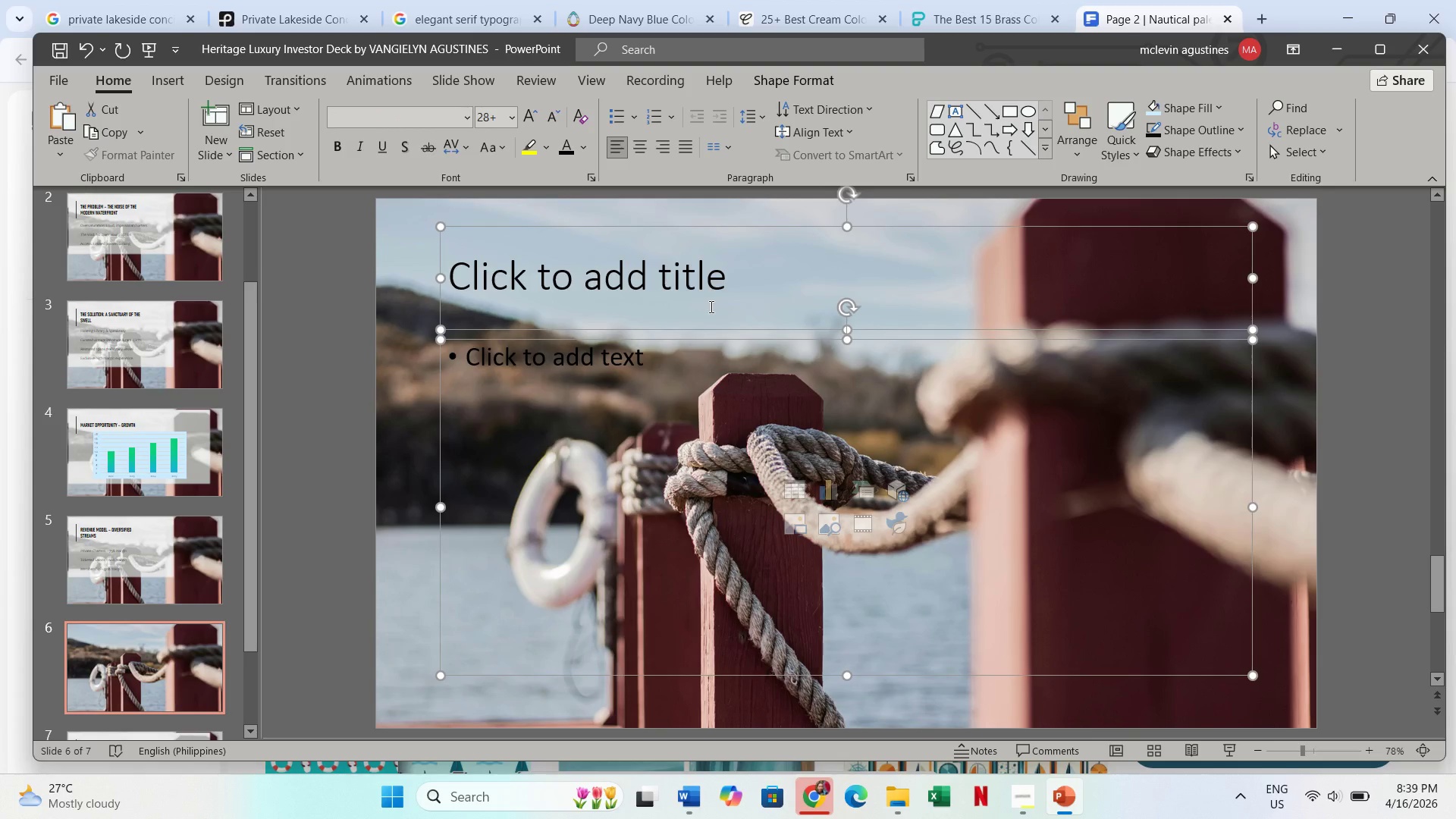 
key(Delete)
 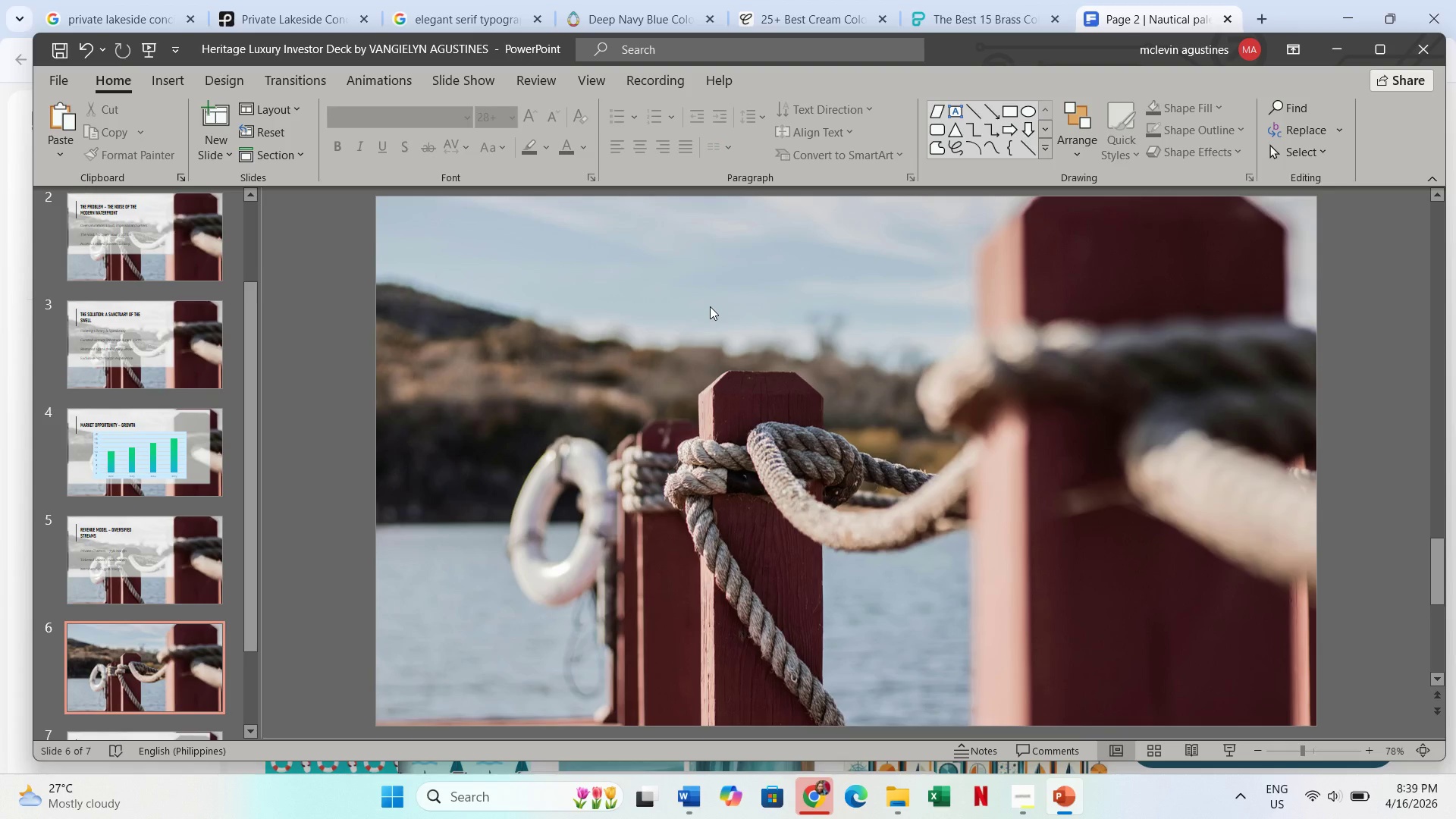 
key(Control+V)
 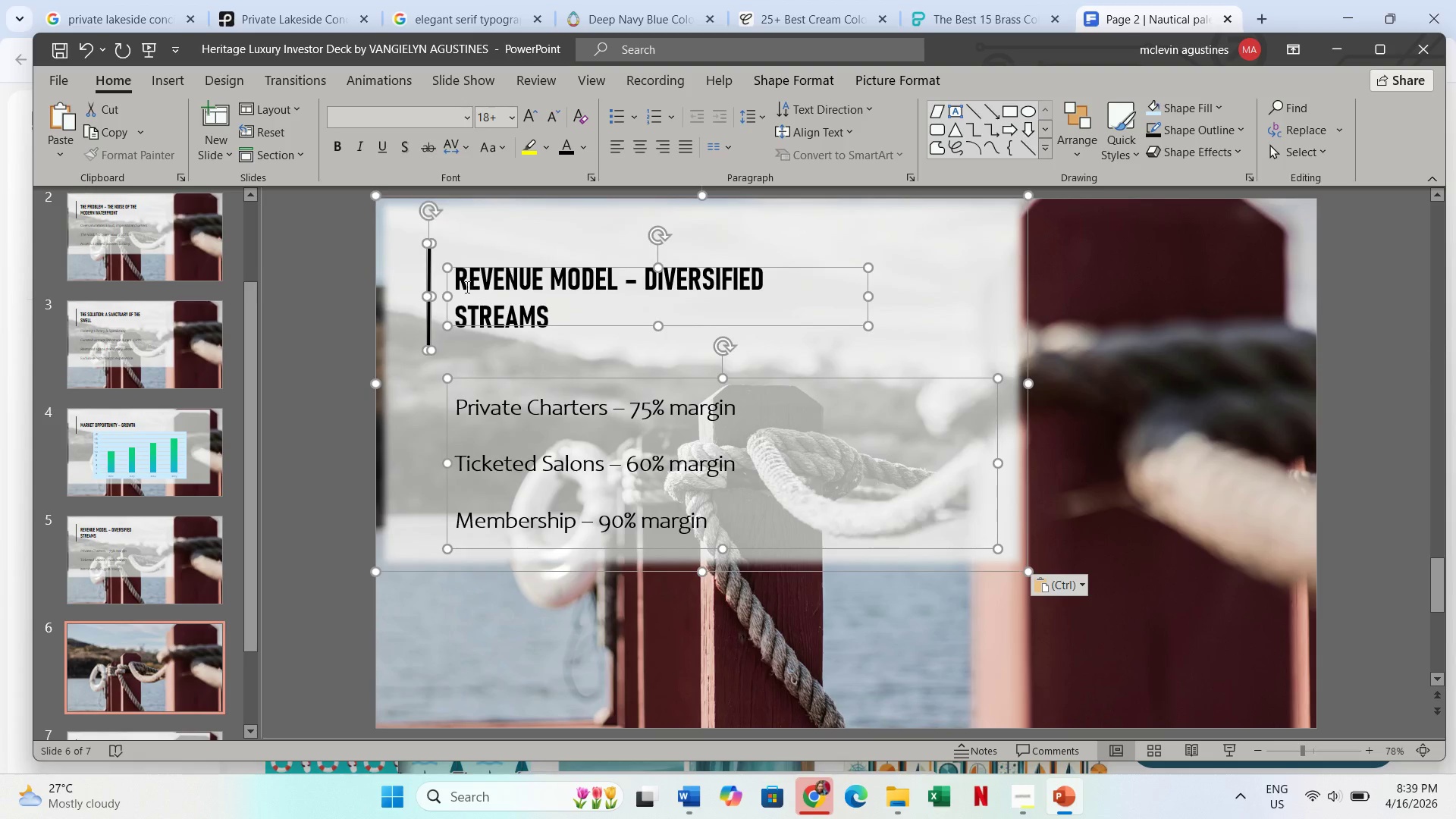 
left_click_drag(start_coordinate=[458, 286], to_coordinate=[538, 308])
 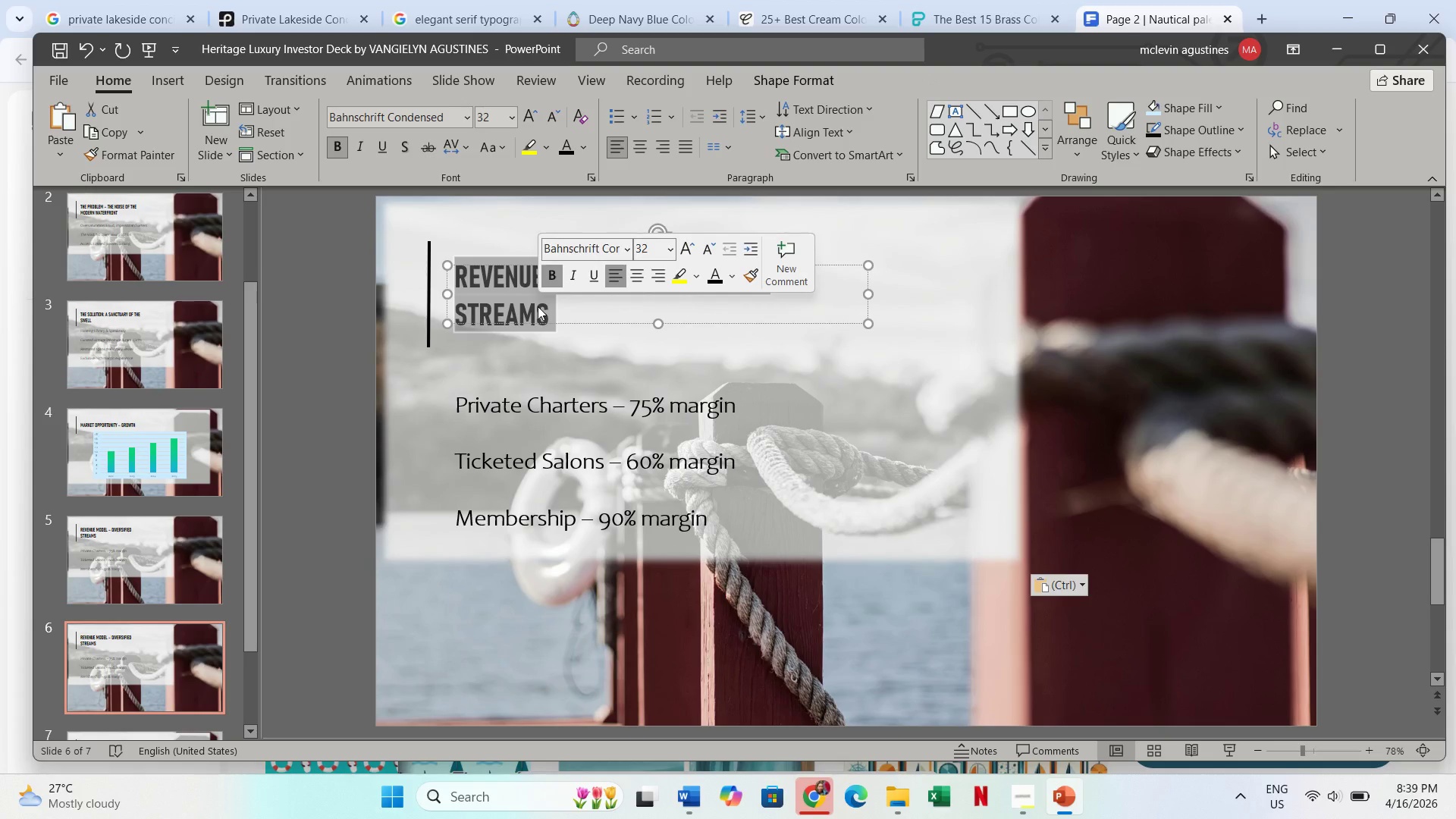 
type(THE FLEET)
key(Escape)
 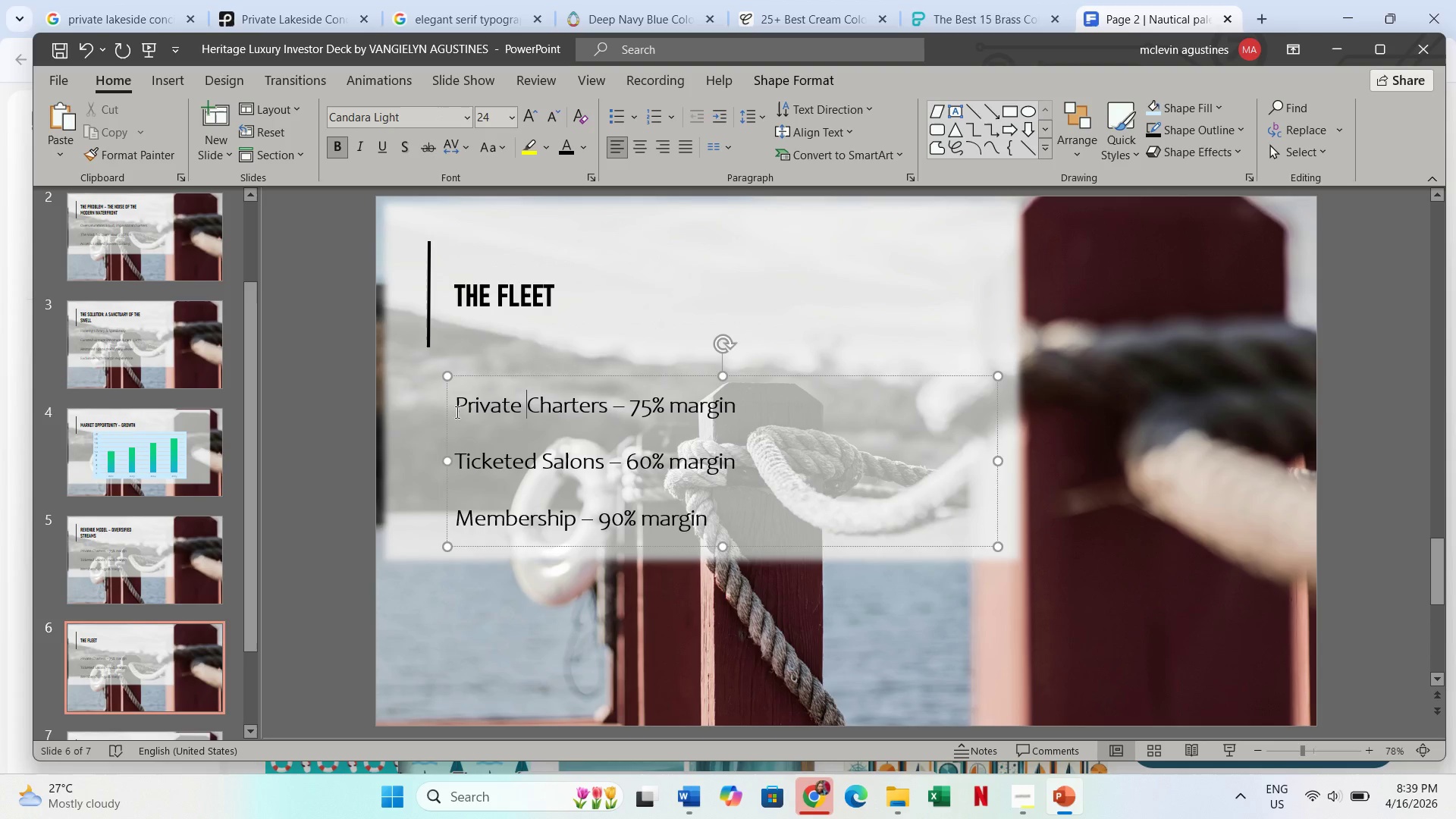 
left_click_drag(start_coordinate=[456, 411], to_coordinate=[703, 518])
 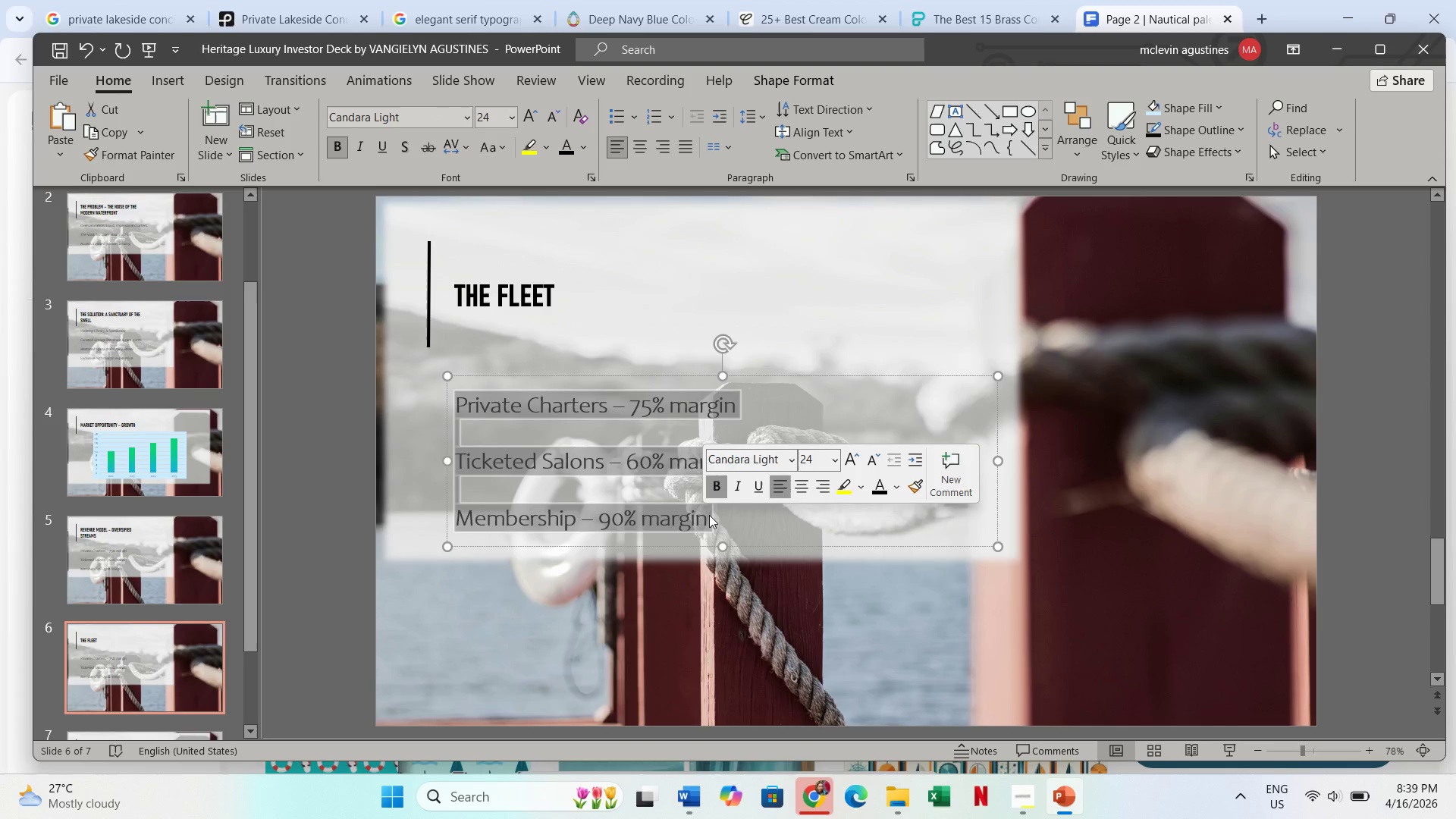 
type(THE)
key(Backspace)
key(Backspace)
type(he Albatross - 8 px)
 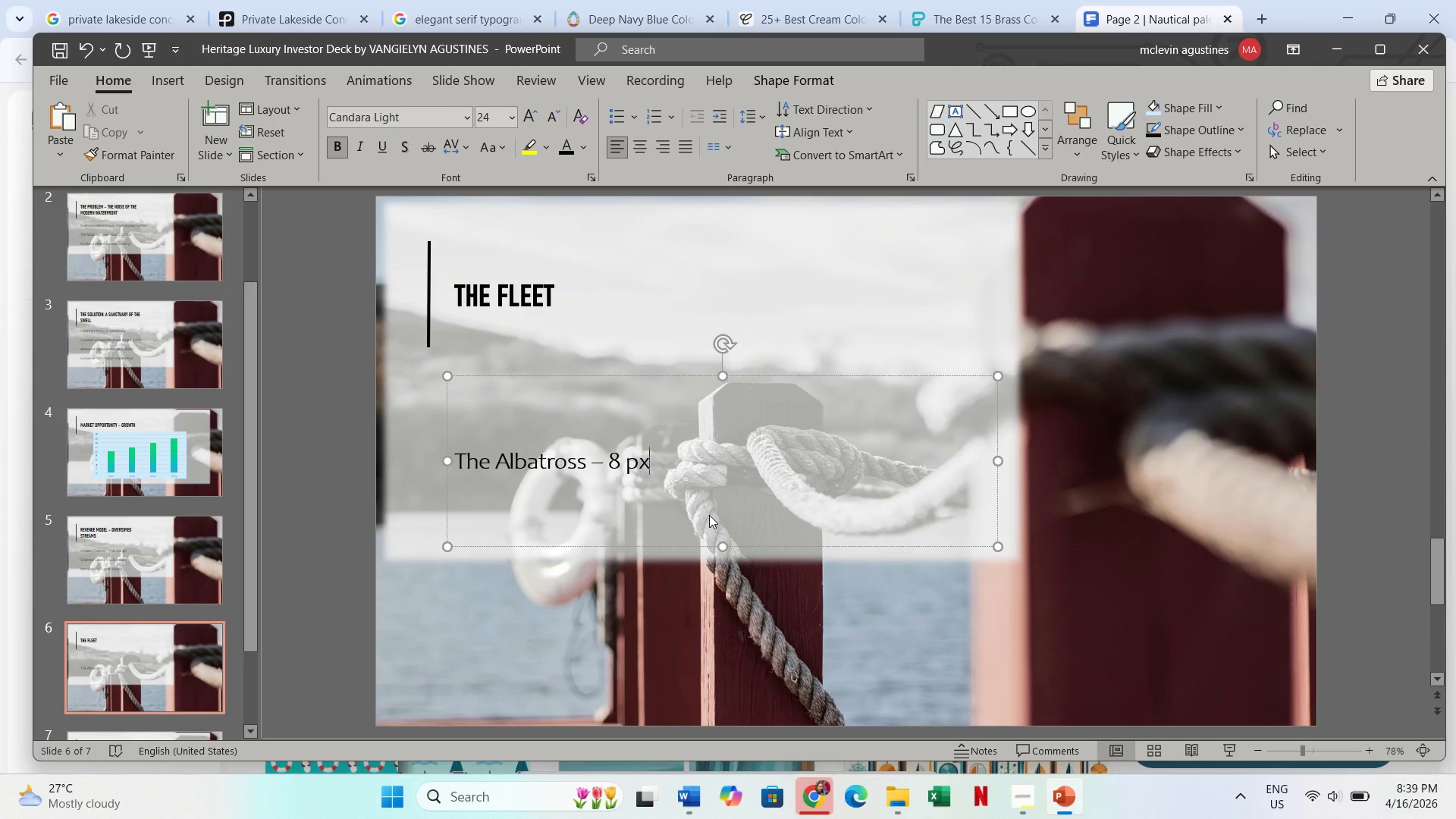 
 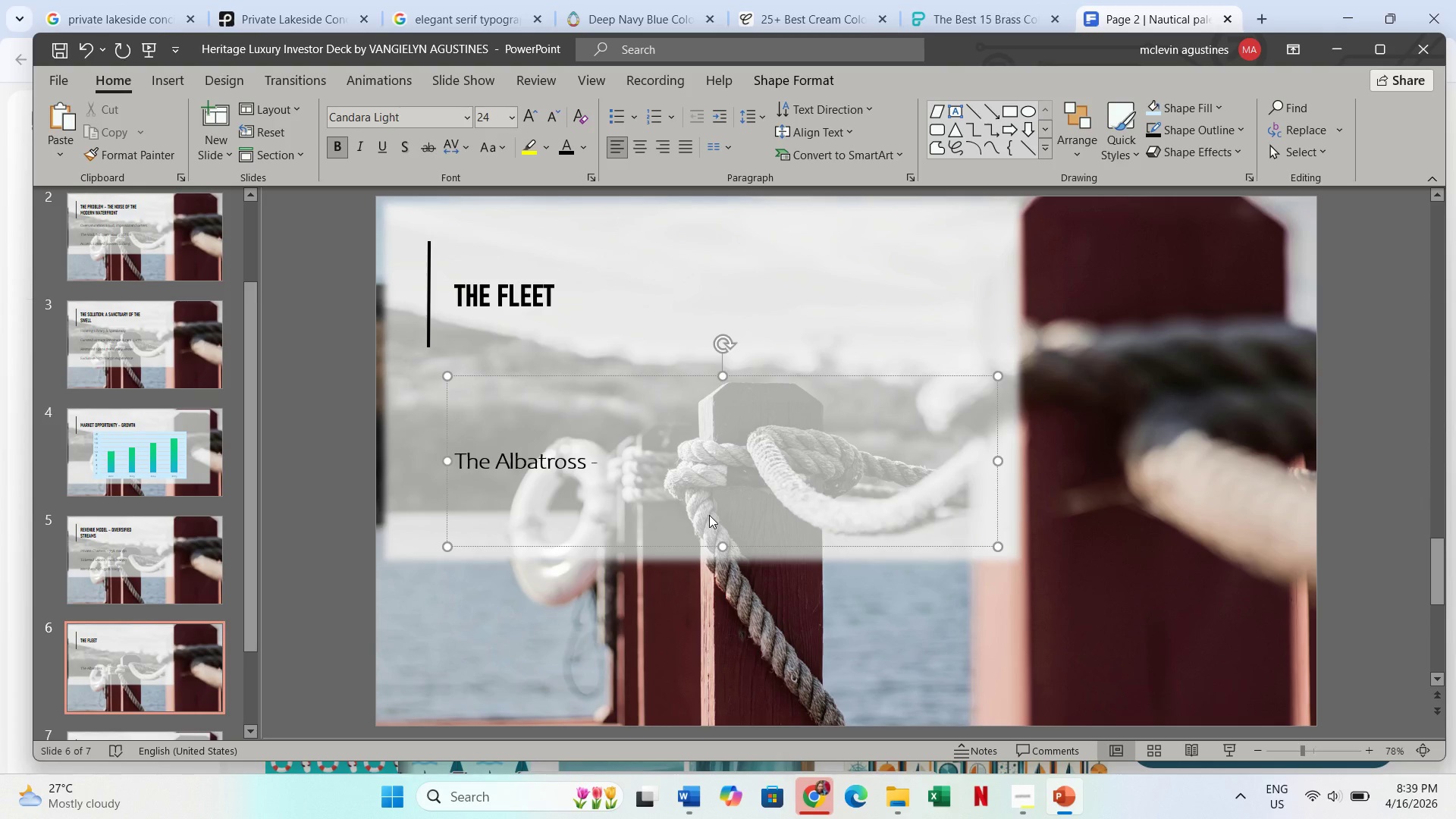 
key(Enter)
 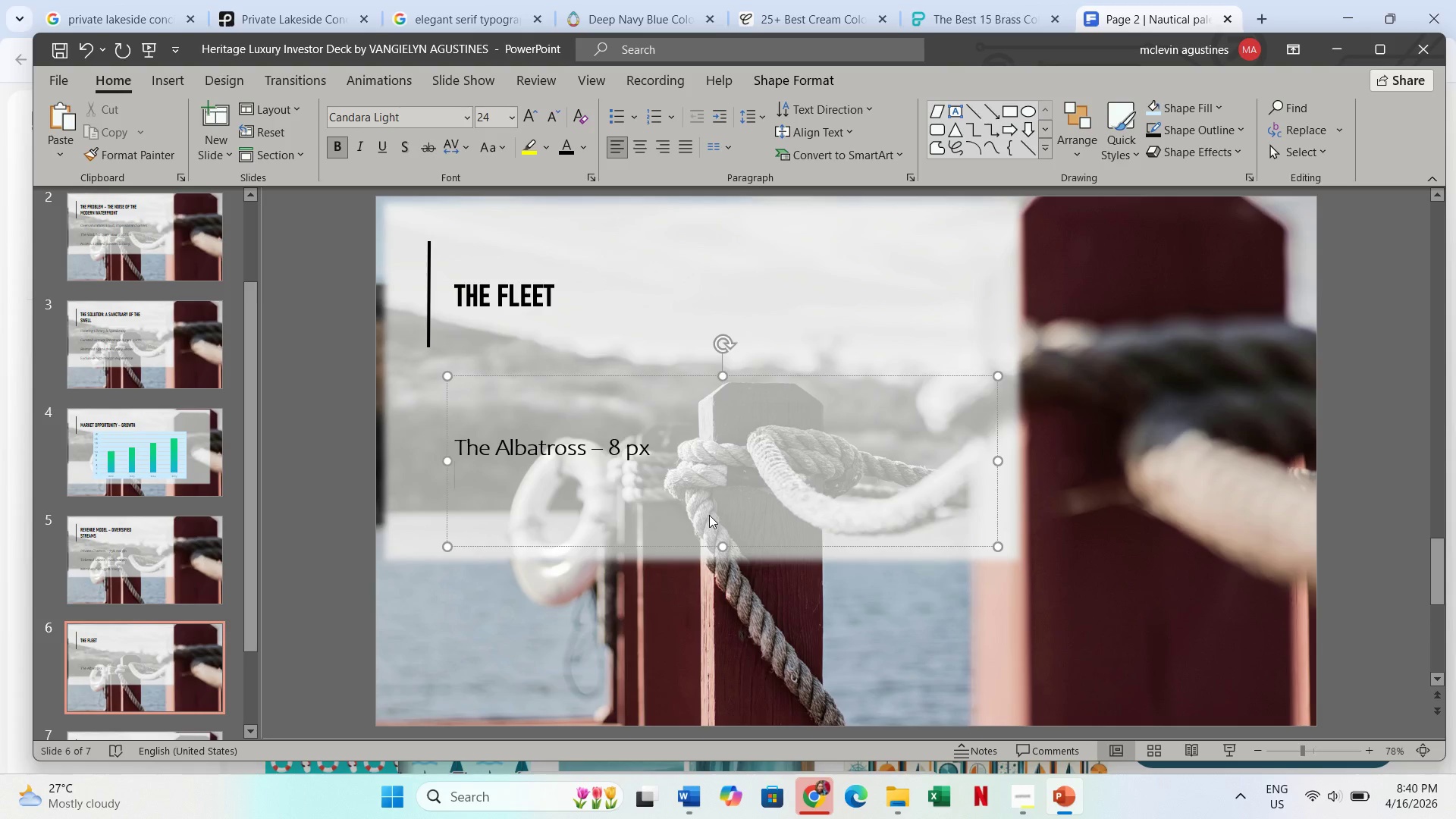 
key(Backspace)
key(Backspace)
type(ax)
 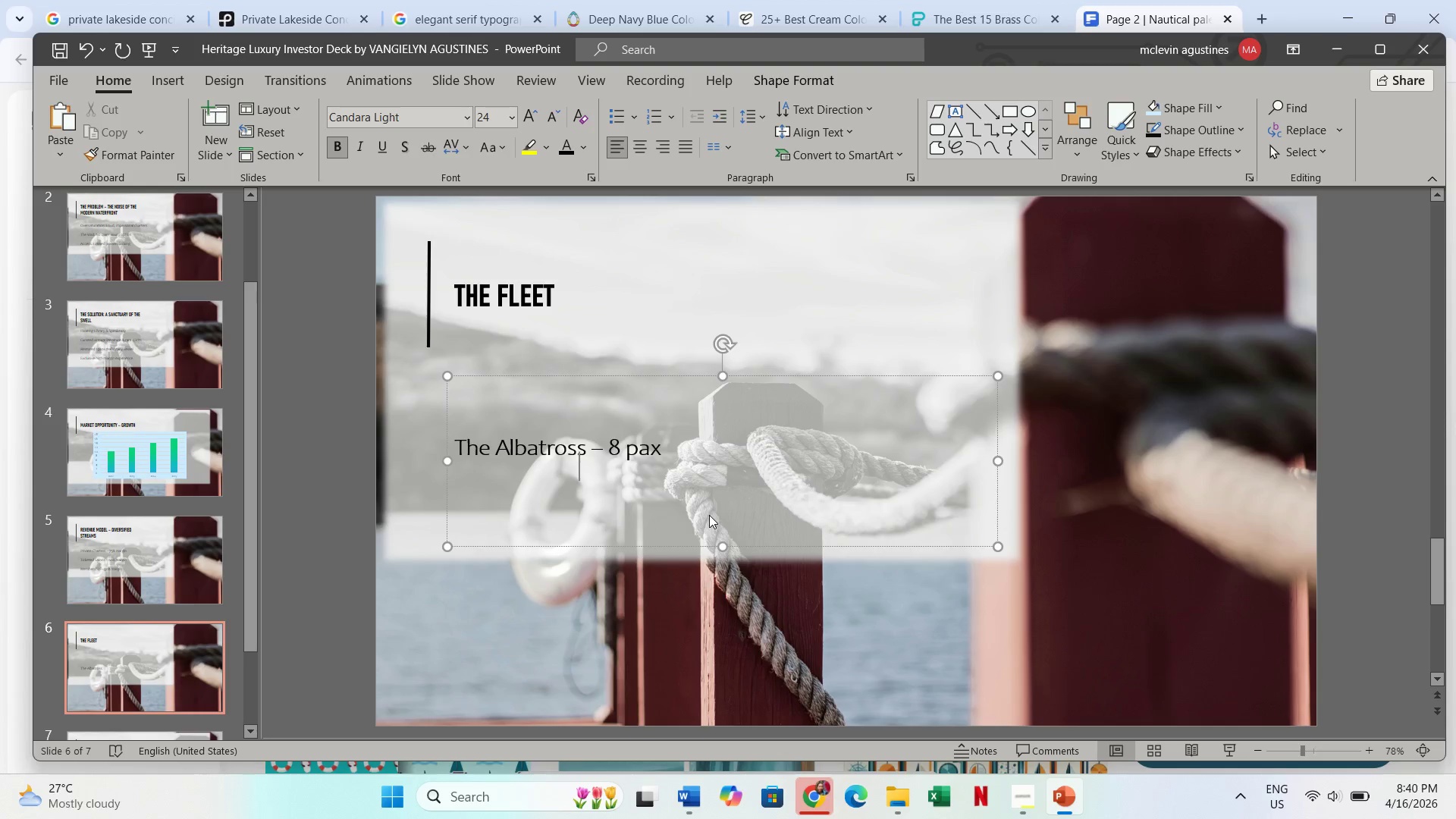 
key(Enter)
 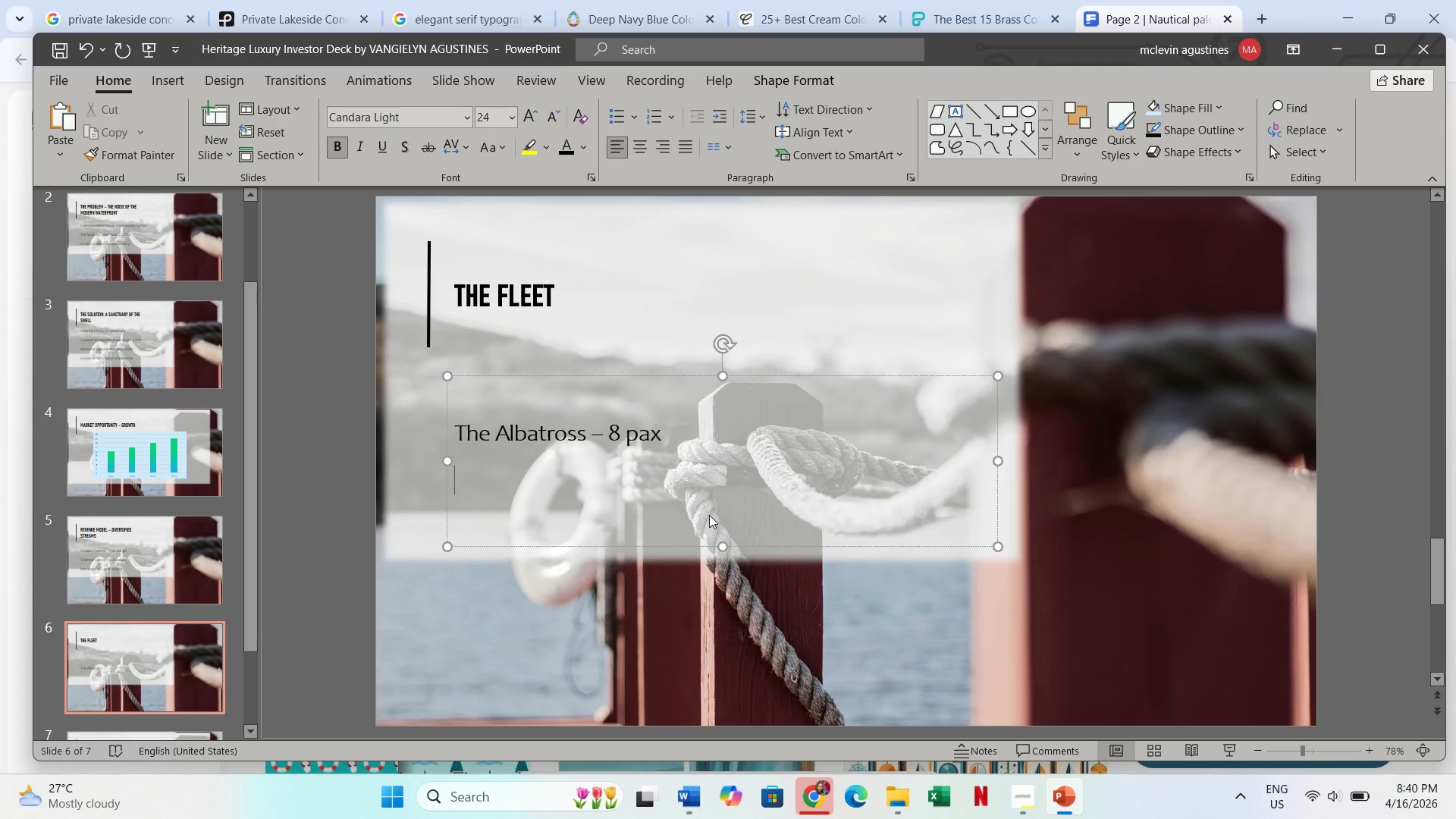 
key(Enter)
 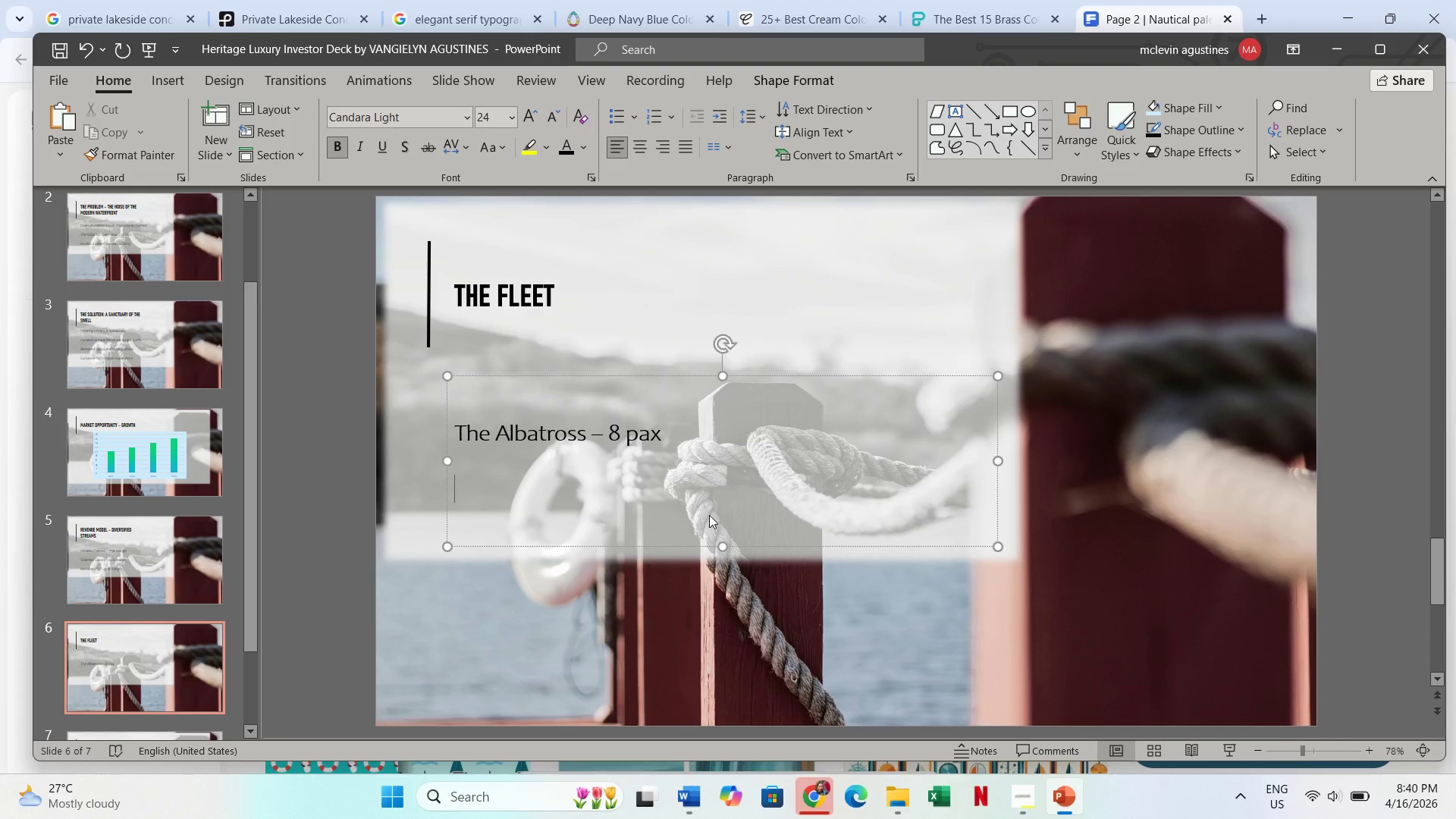 
type(the Gikded Page)
 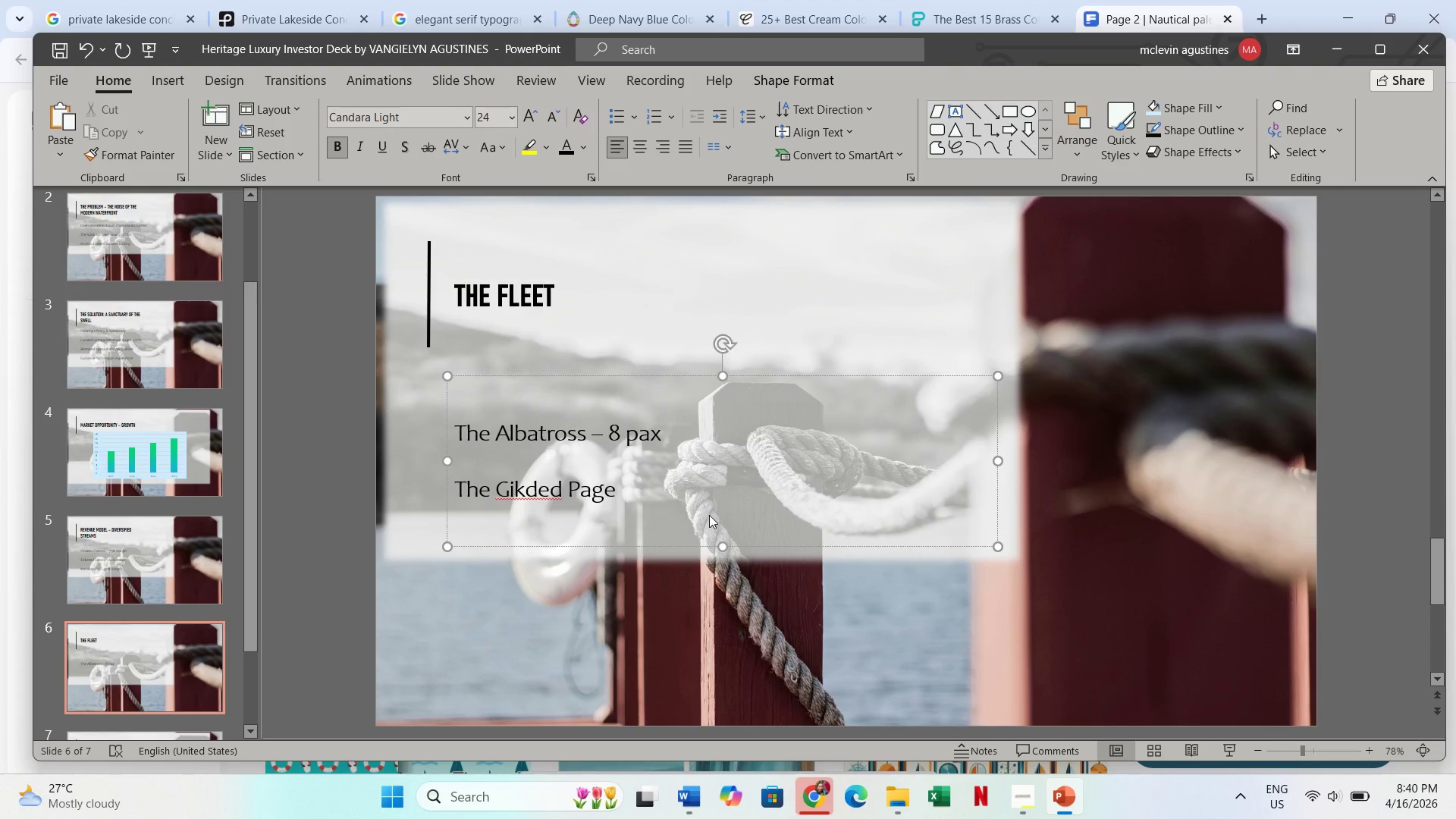 
key(ArrowLeft)
 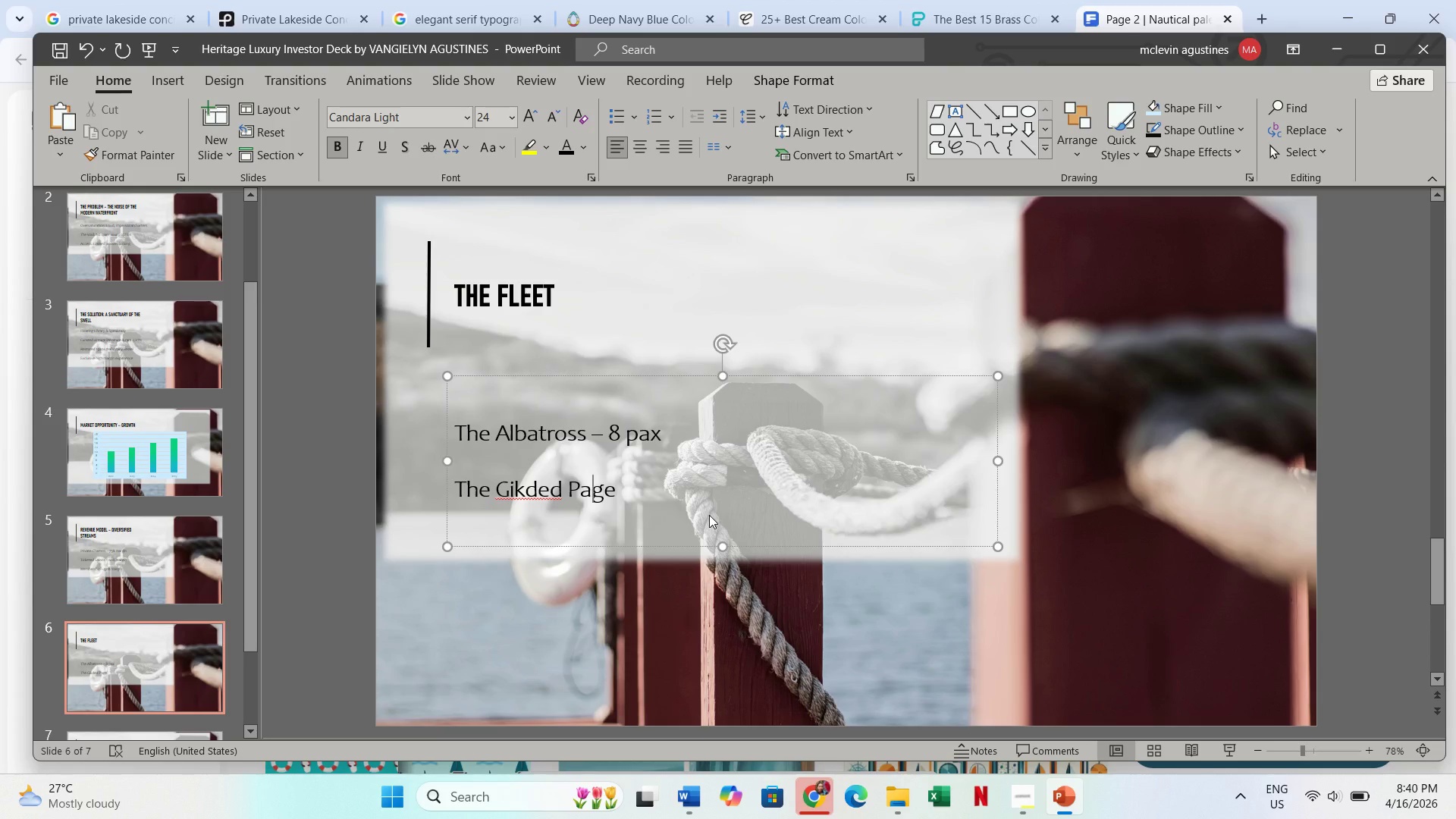 
key(ArrowLeft)
 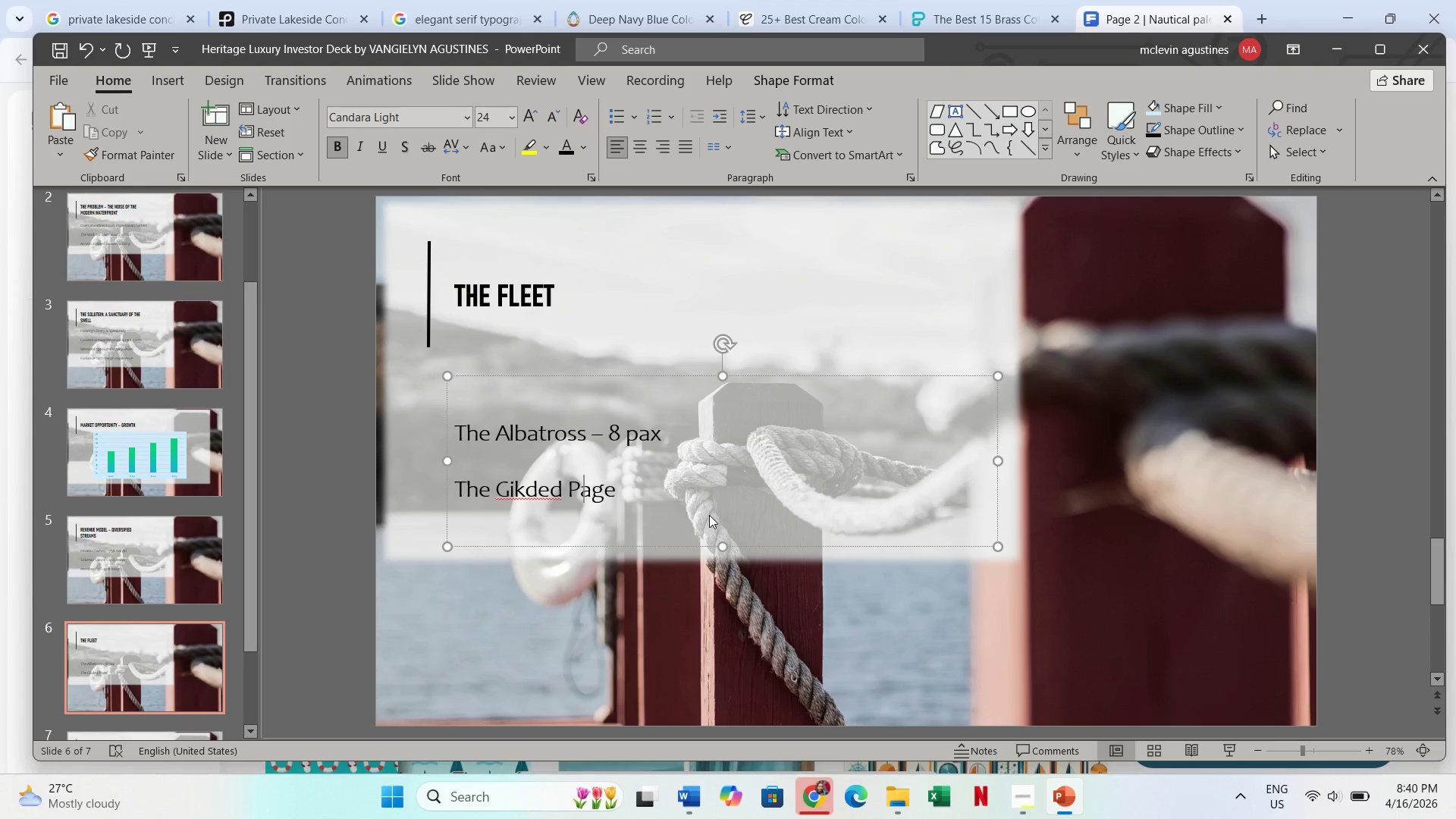 
key(ArrowLeft)
 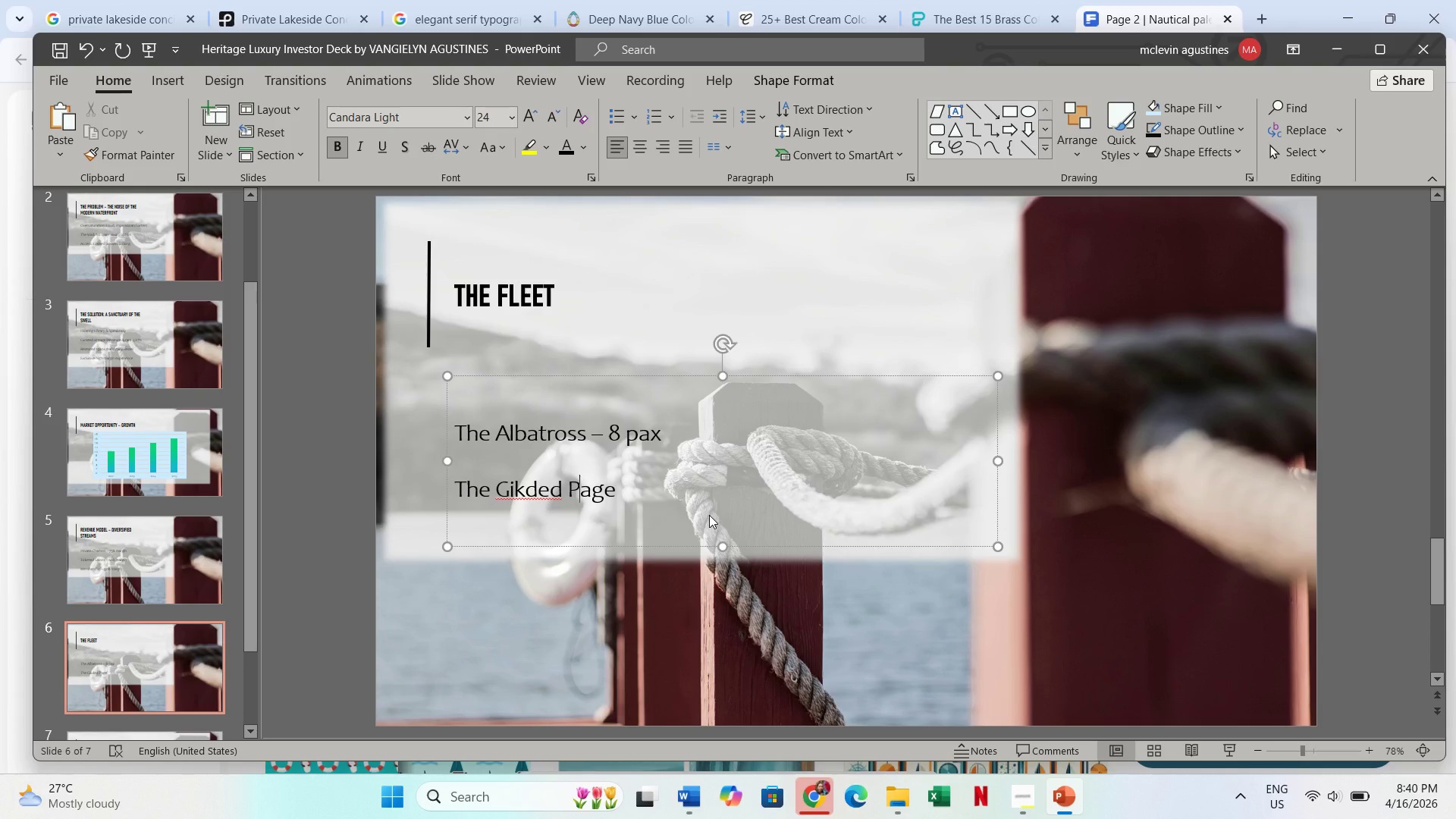 
key(ArrowLeft)
 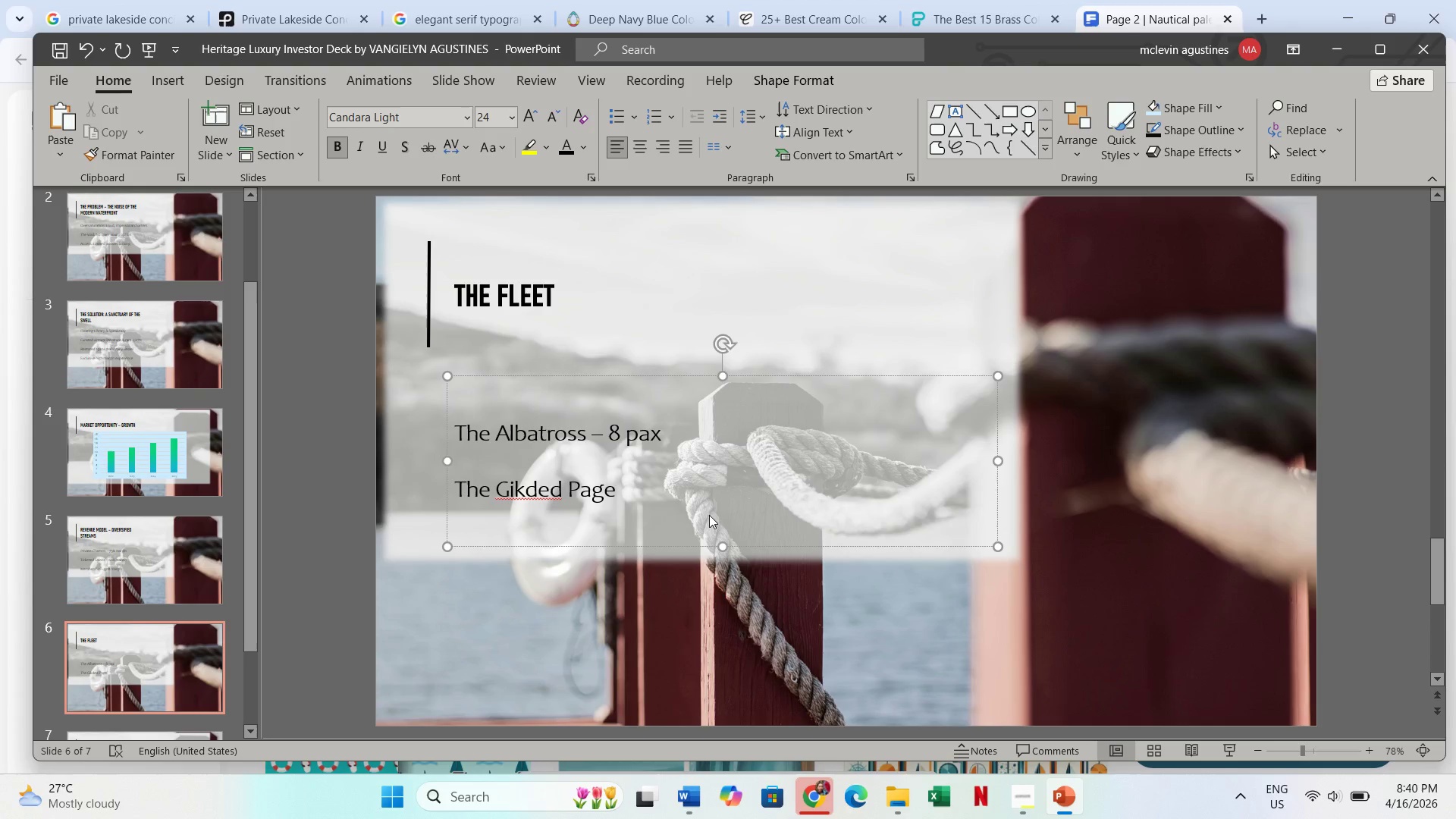 
key(ArrowLeft)
 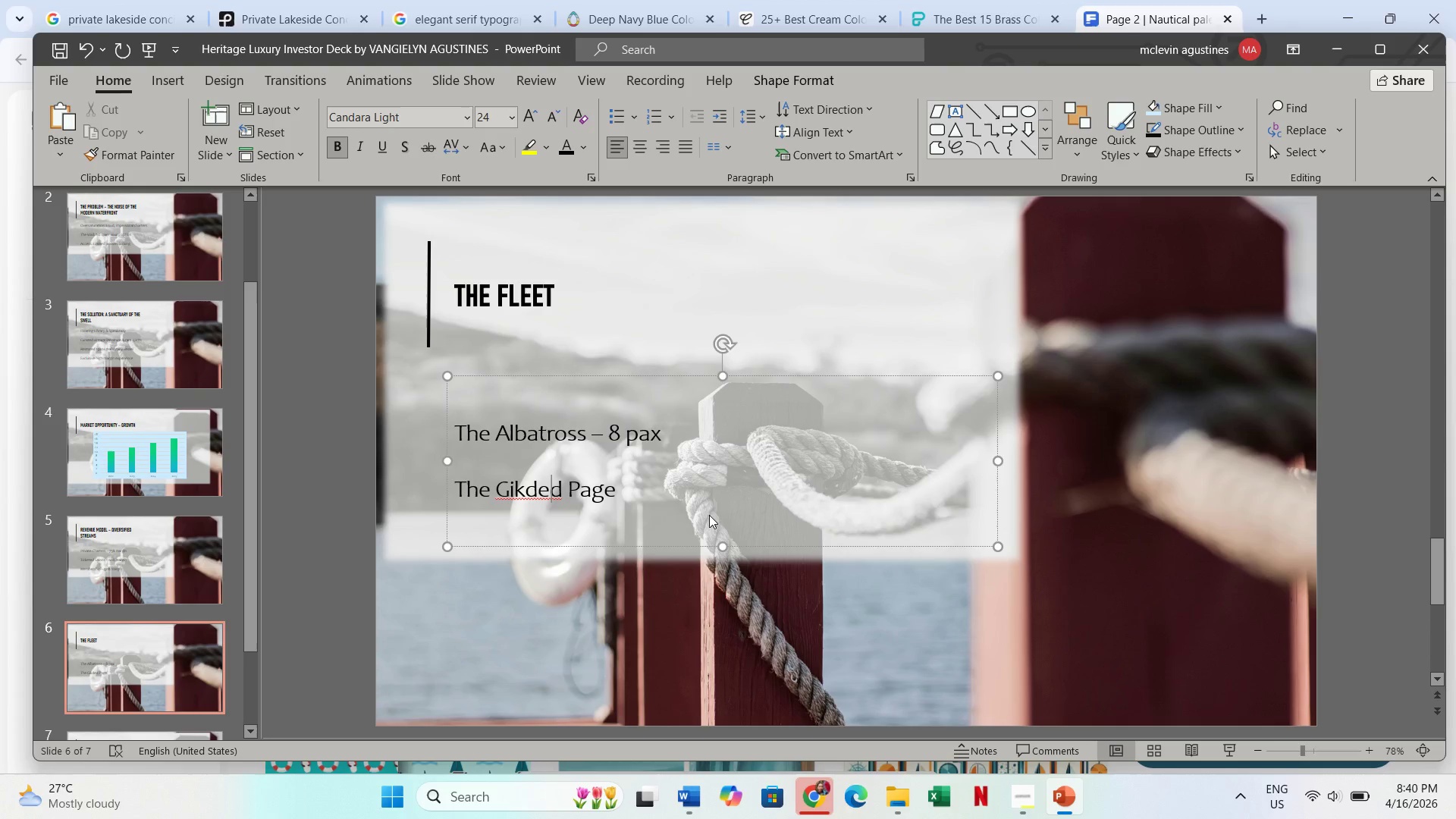 
key(ArrowLeft)
 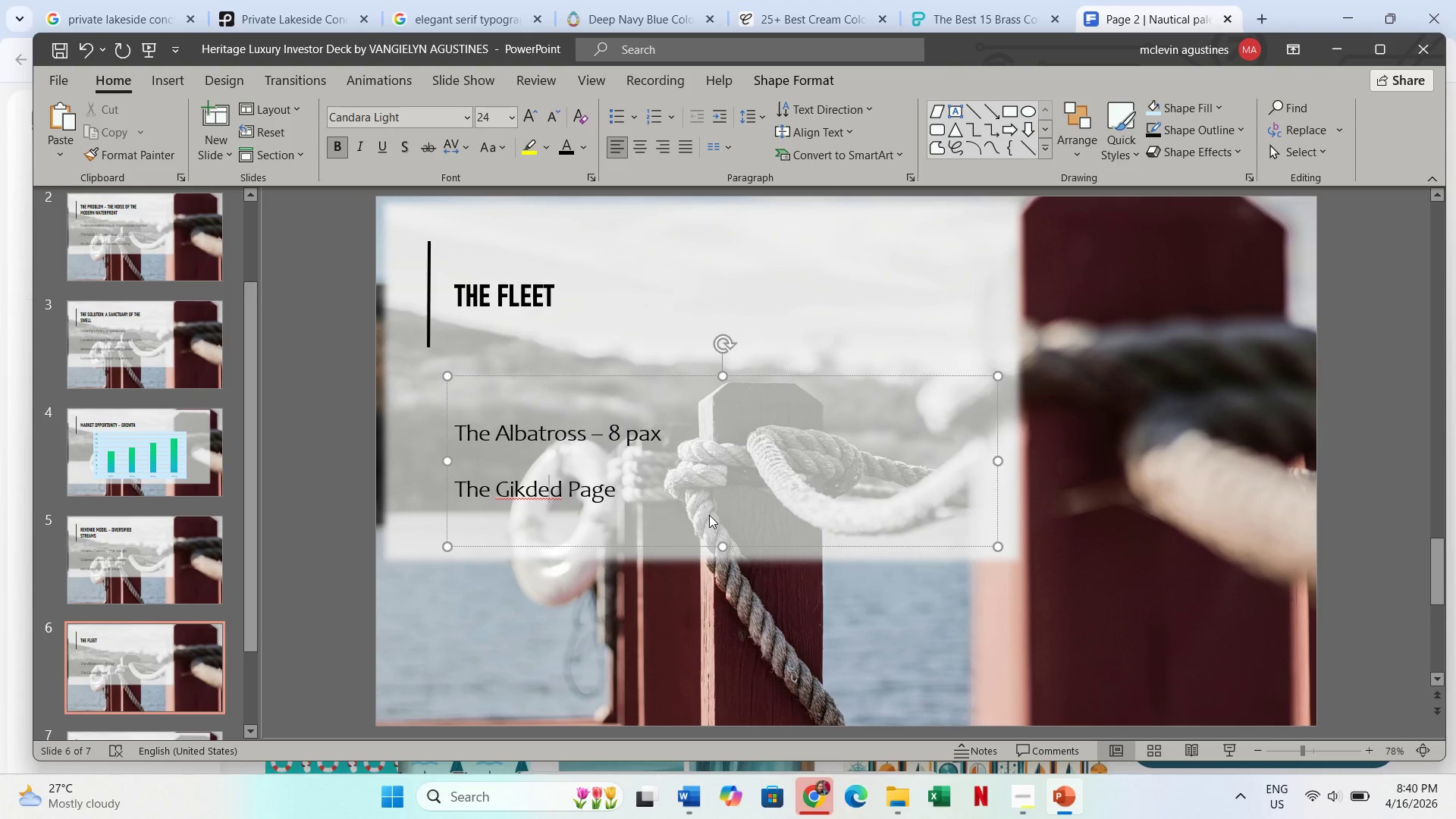 
key(ArrowLeft)
 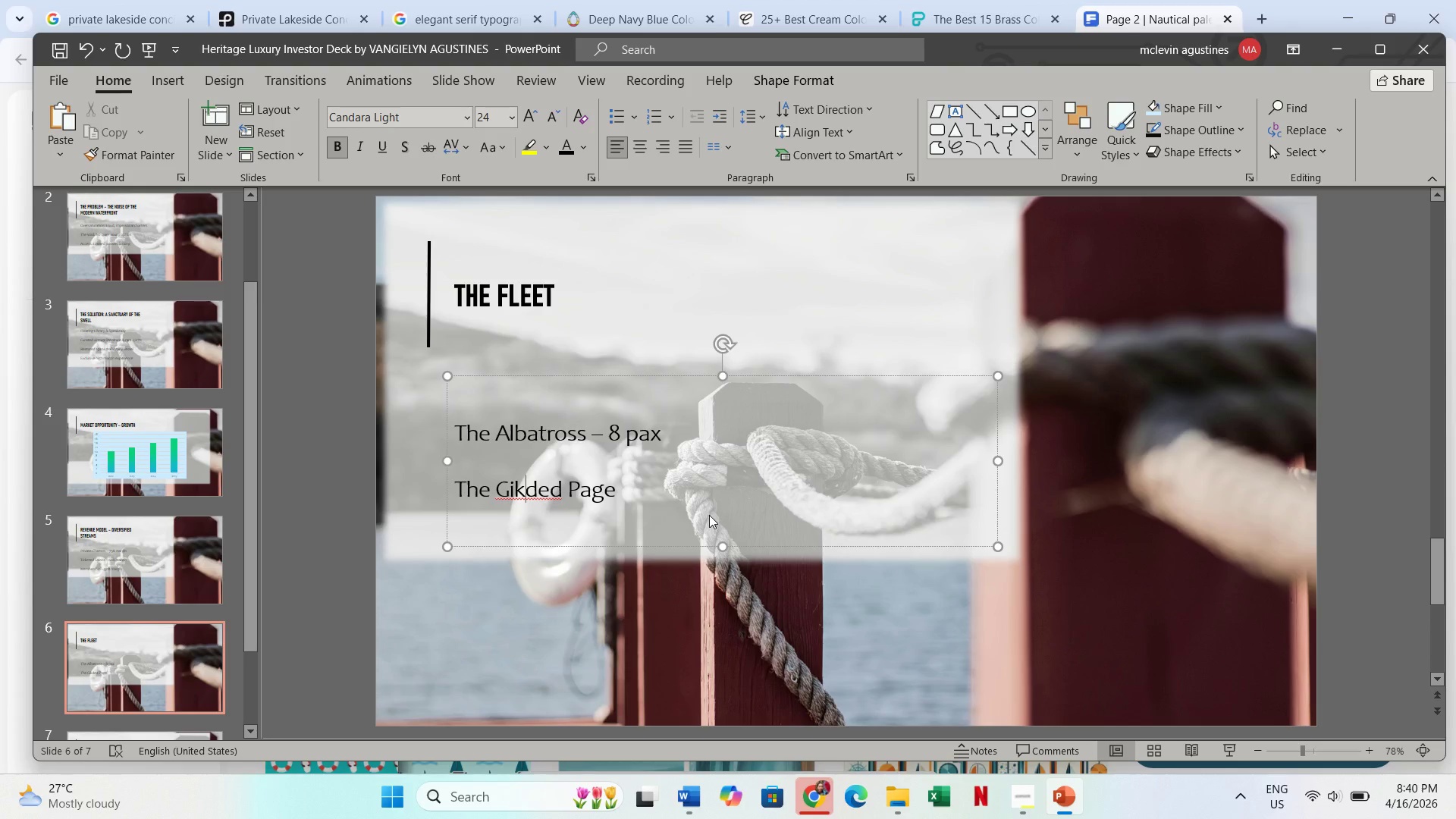 
key(ArrowLeft)
 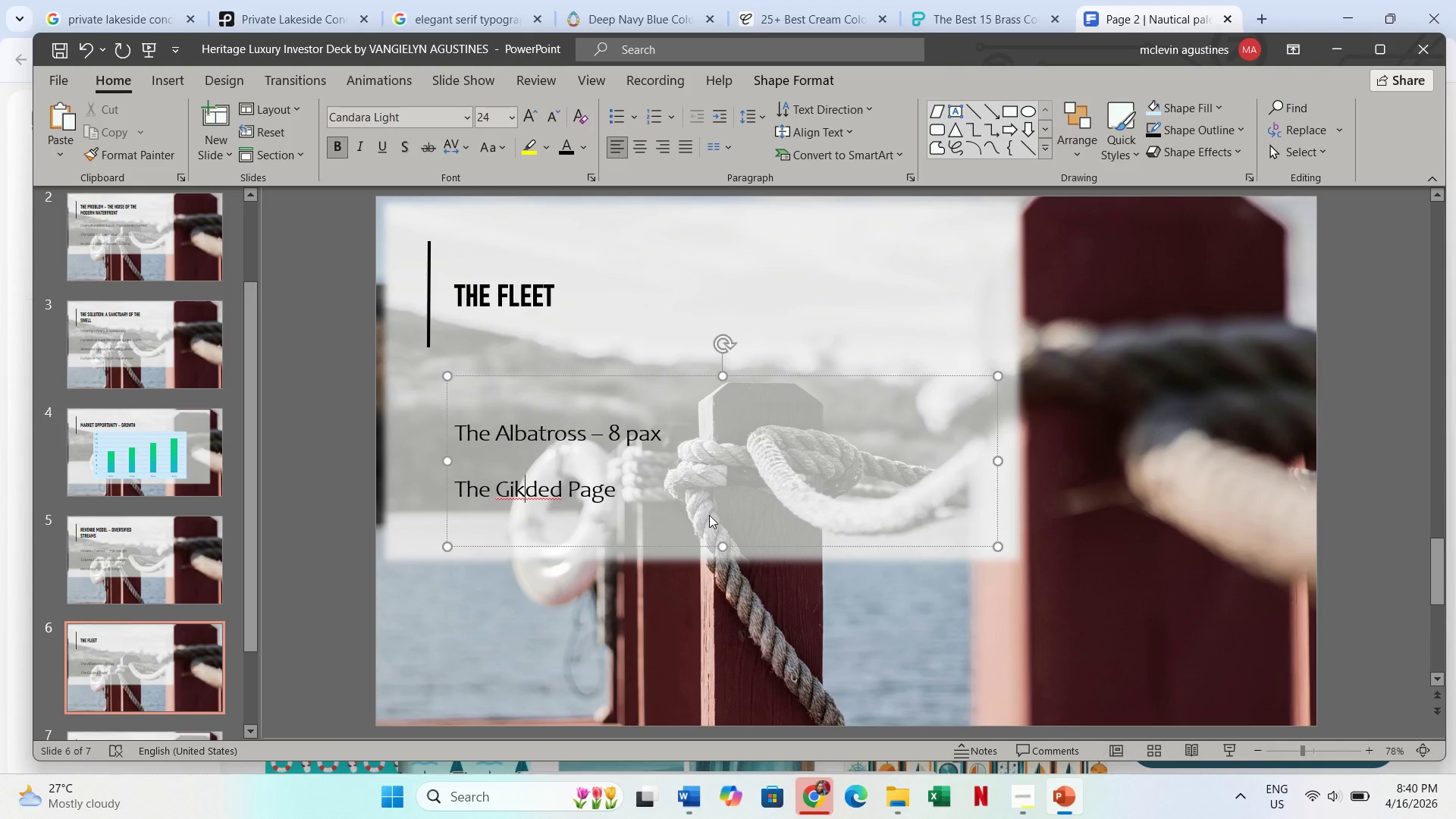 
key(Shift+ShiftLeft)
 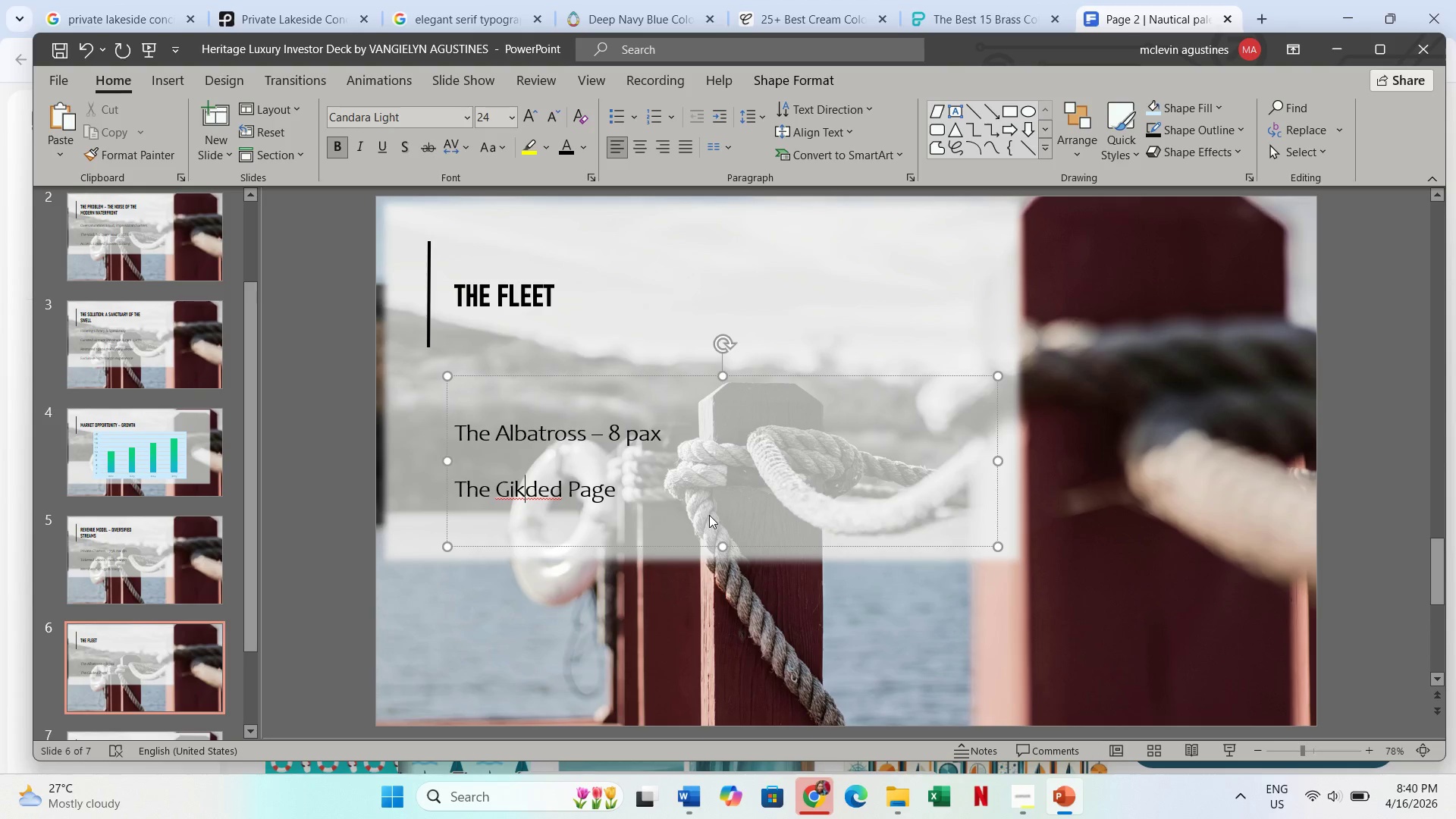 
key(Shift+ArrowLeft)
 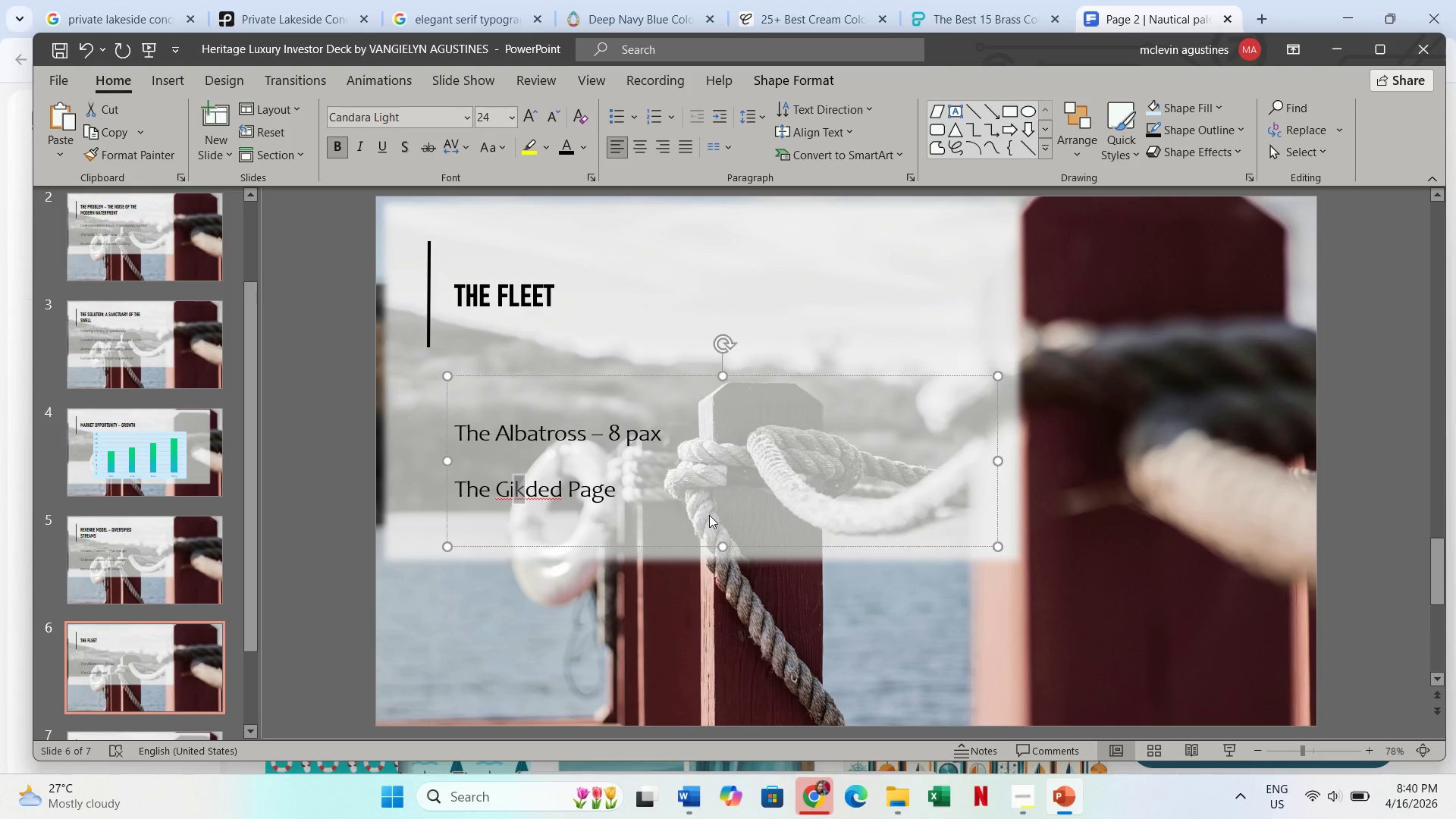 
key(L)
 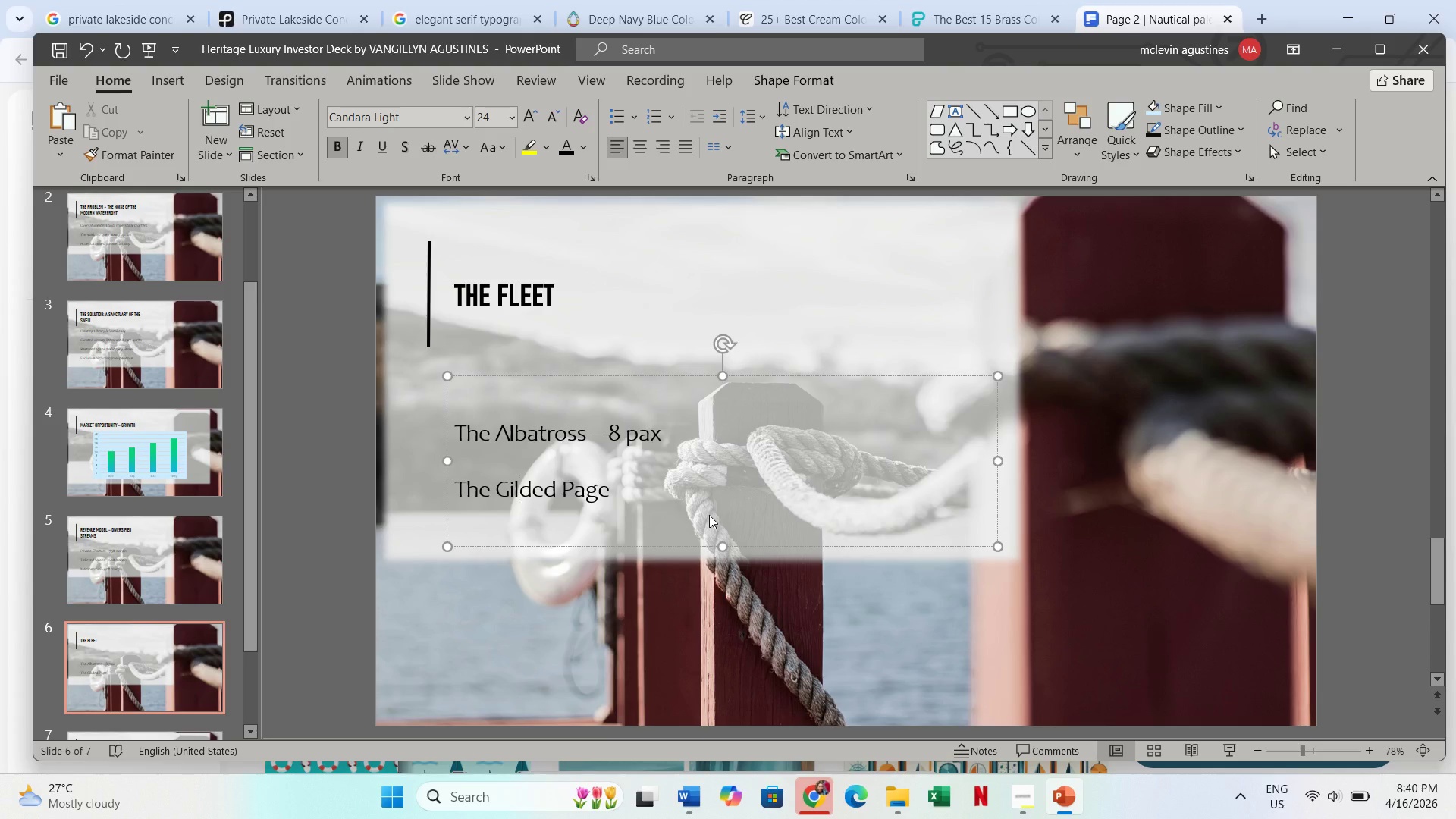 
key(Control+ArrowRight)
 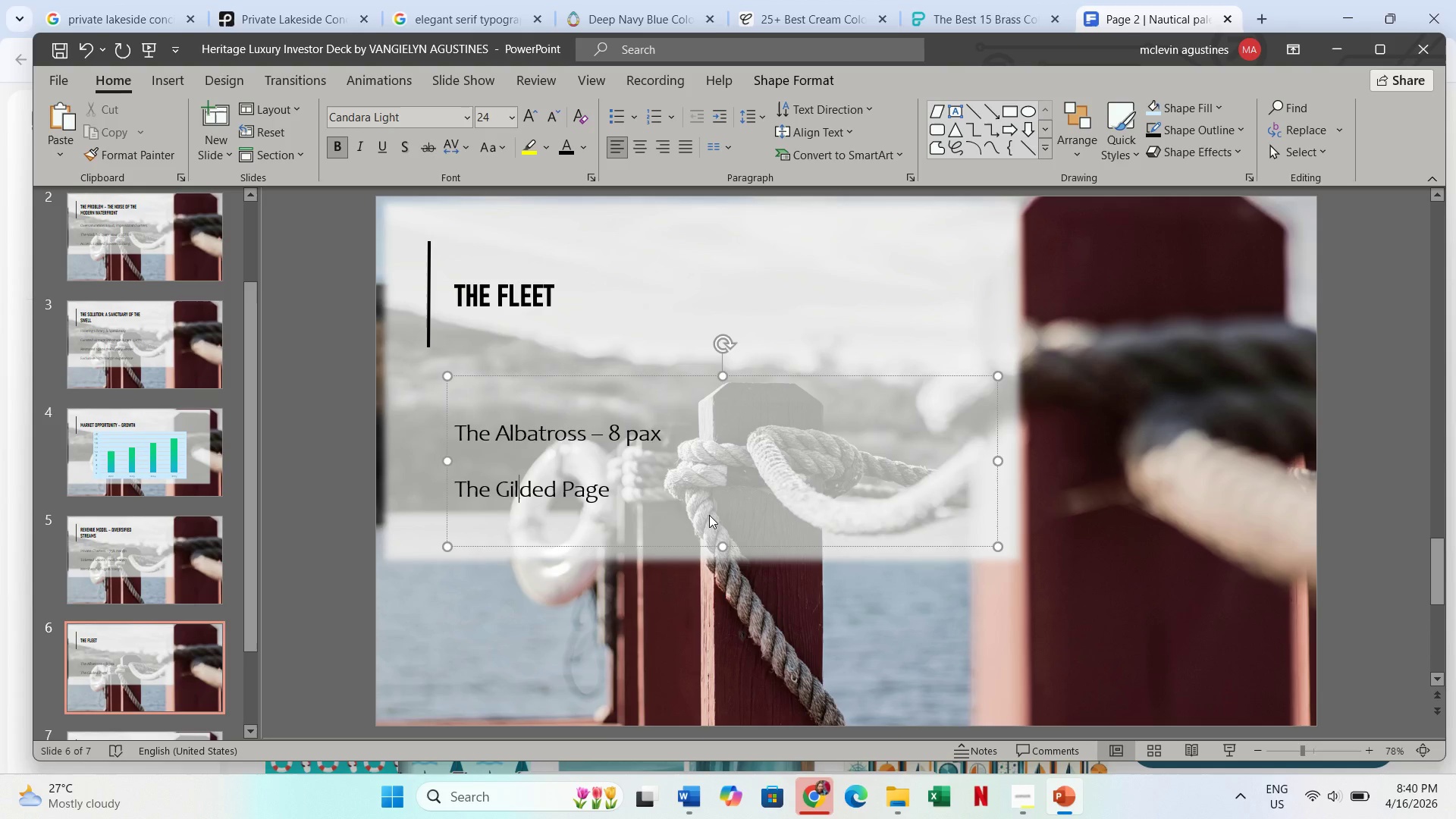 
key(Control+ArrowRight)
 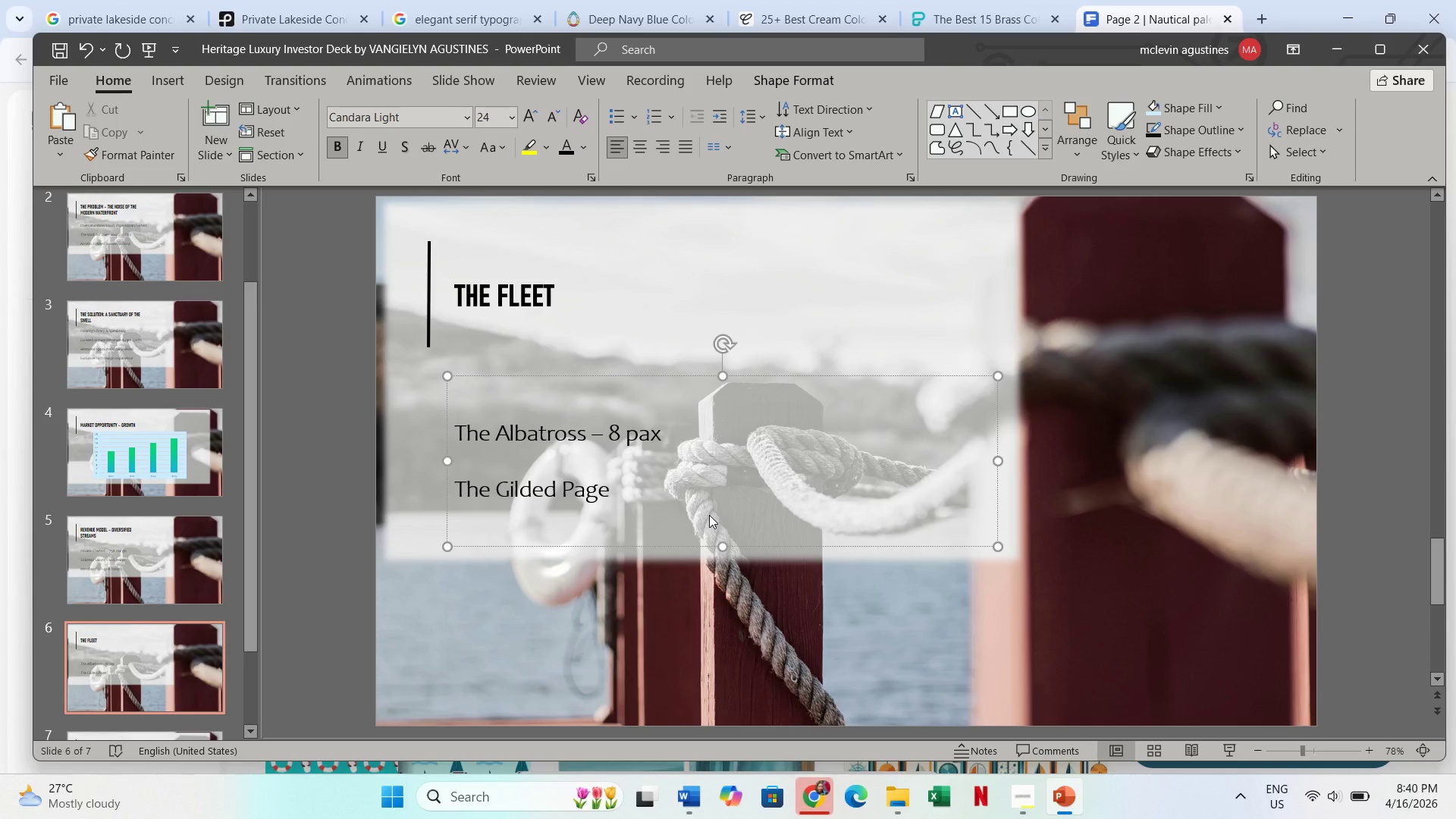 
type( - 14 pax proposed)
key(Escape)
key(Escape)
 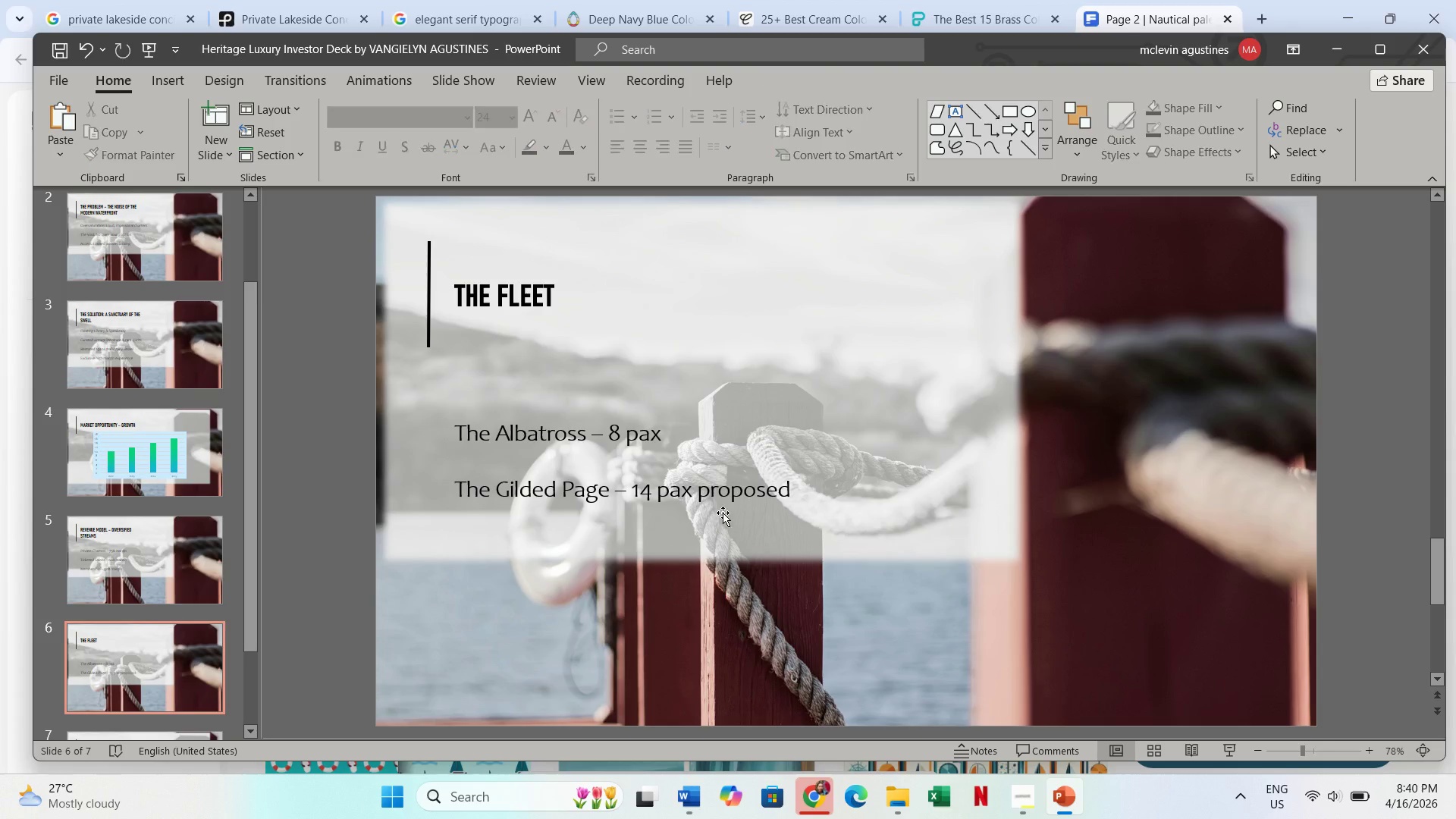 
key(Escape)
 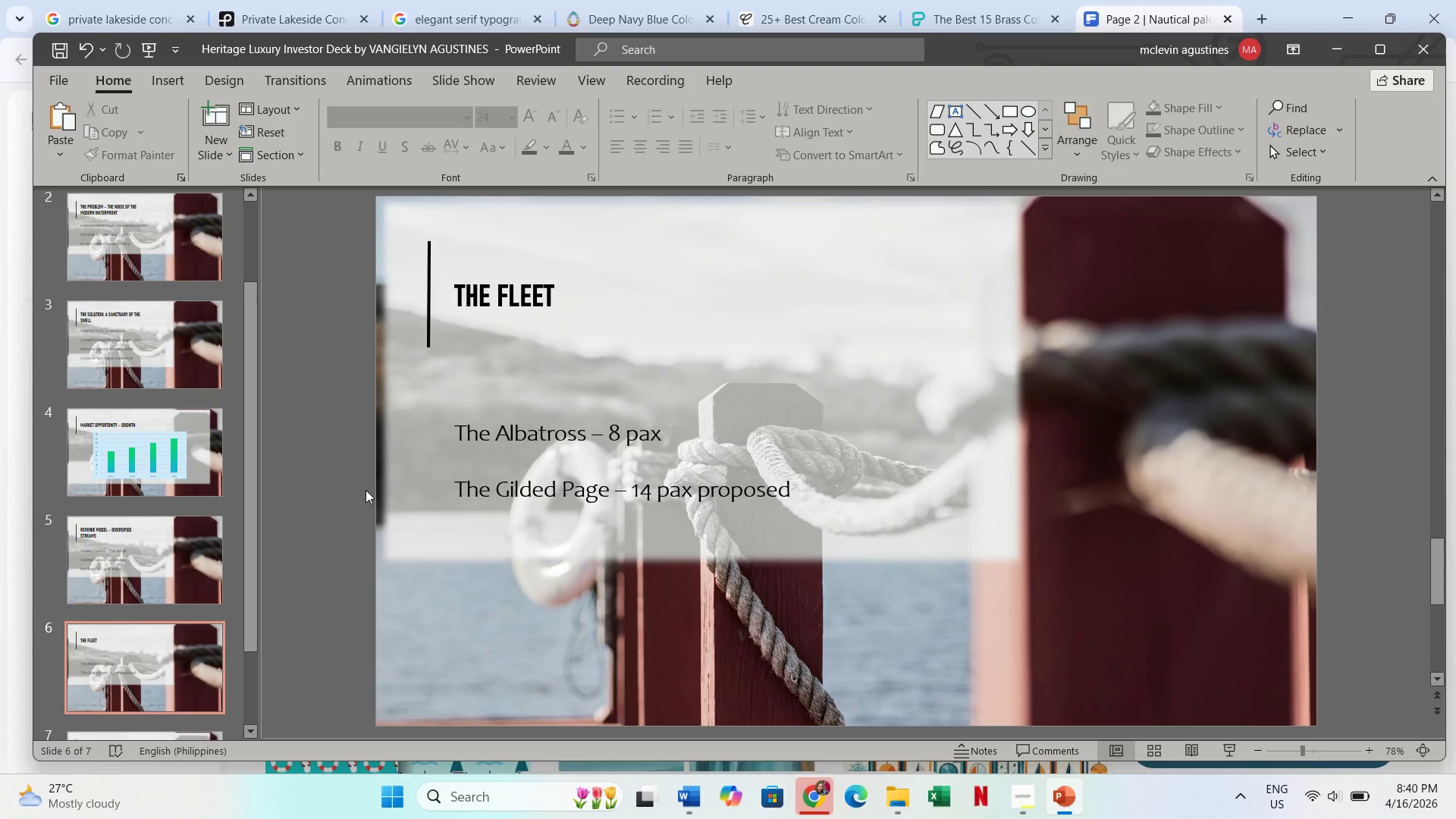 
wait(7.59)
 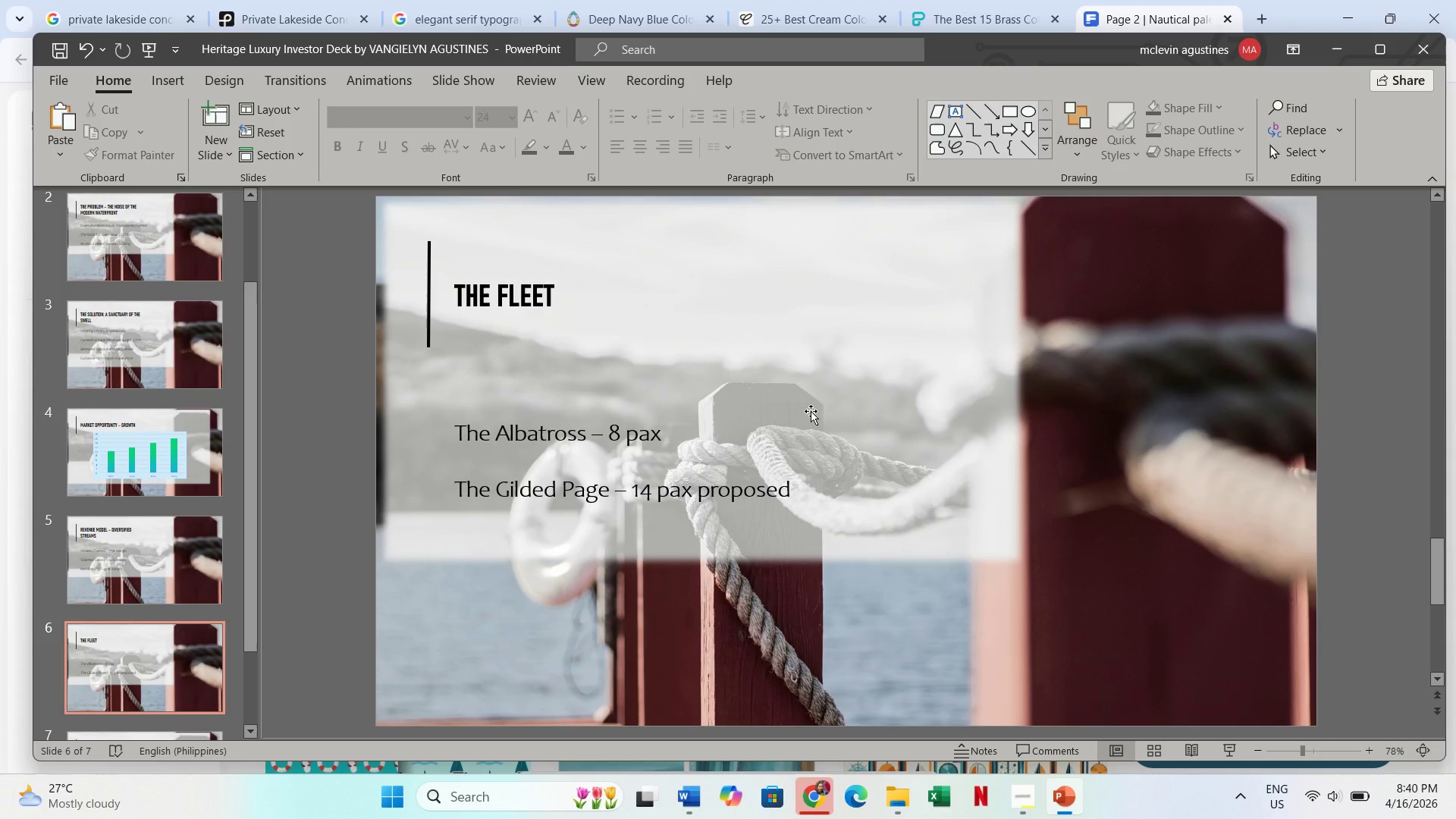 
left_click([220, 121])
 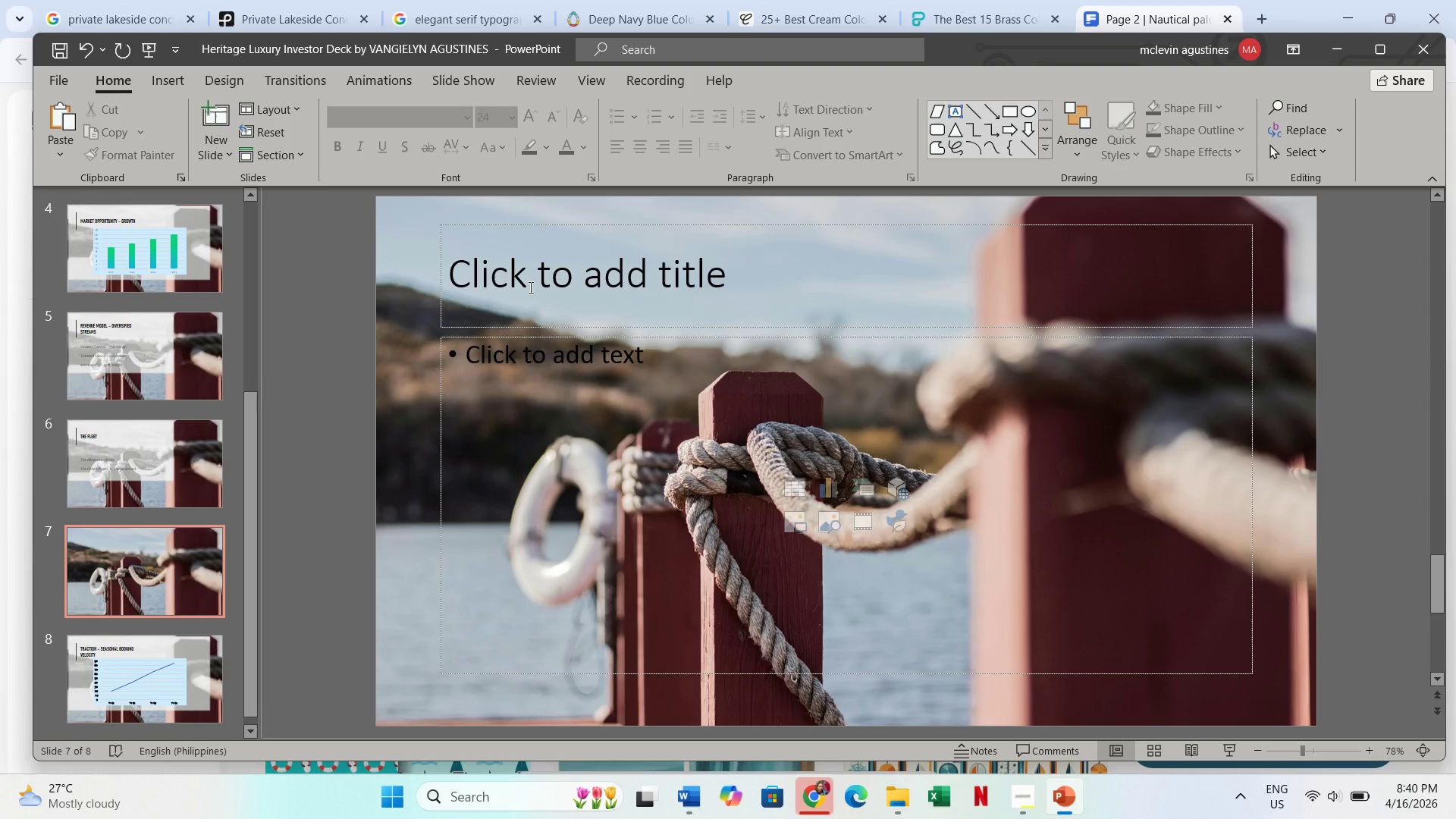 
left_click([529, 259])
 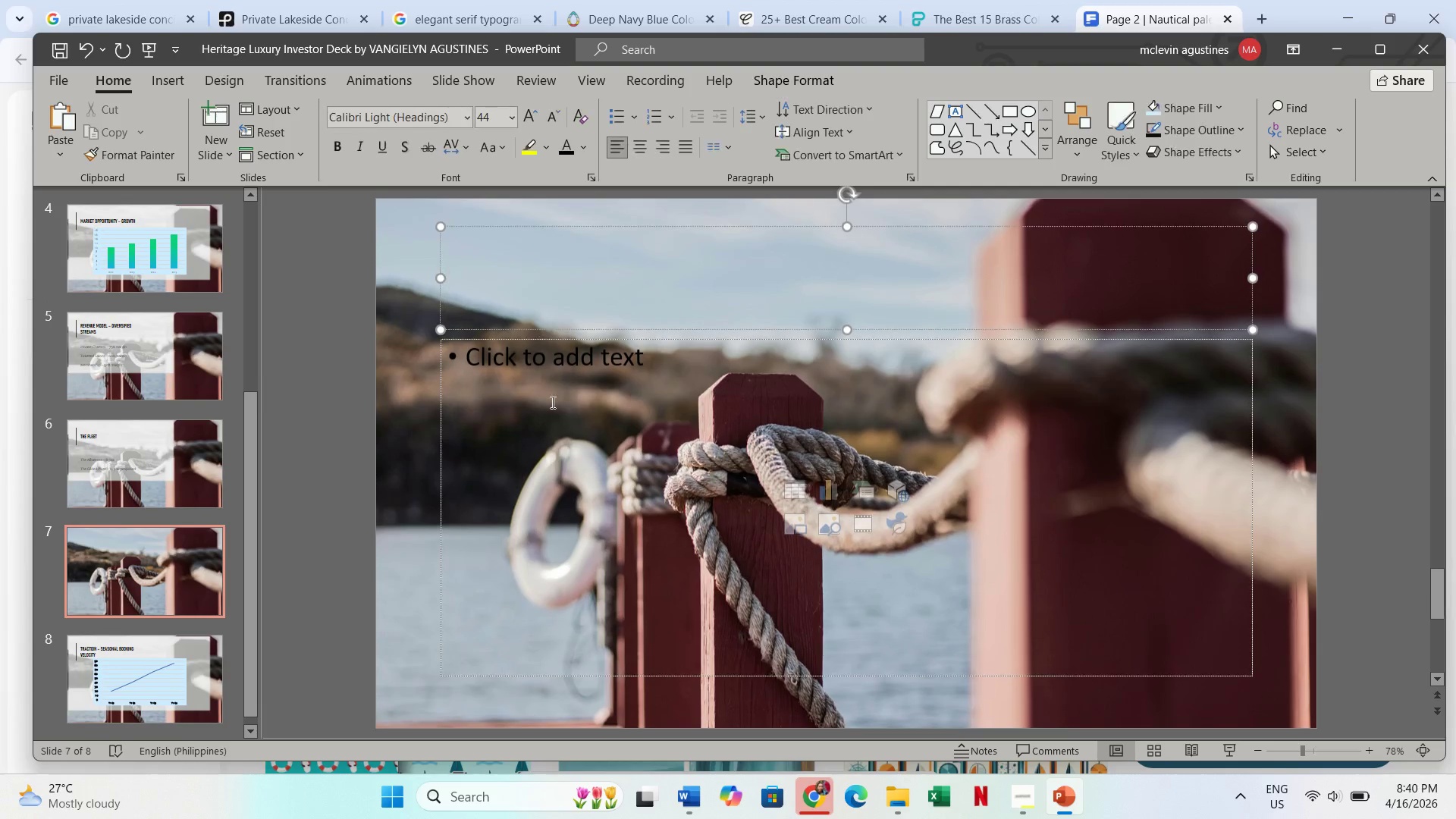 
key(Shift+ShiftLeft)
 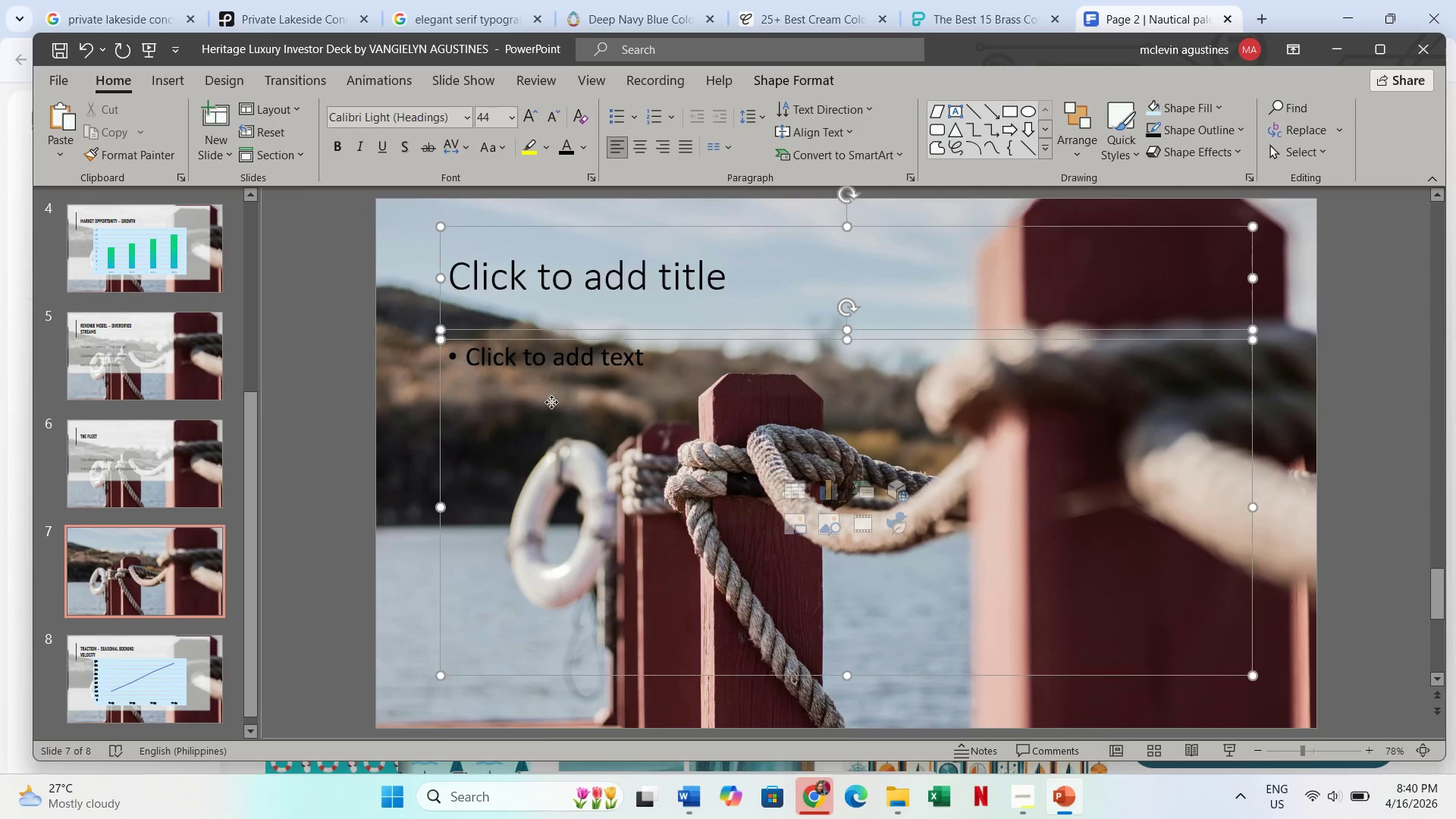 
double_click([551, 402])
 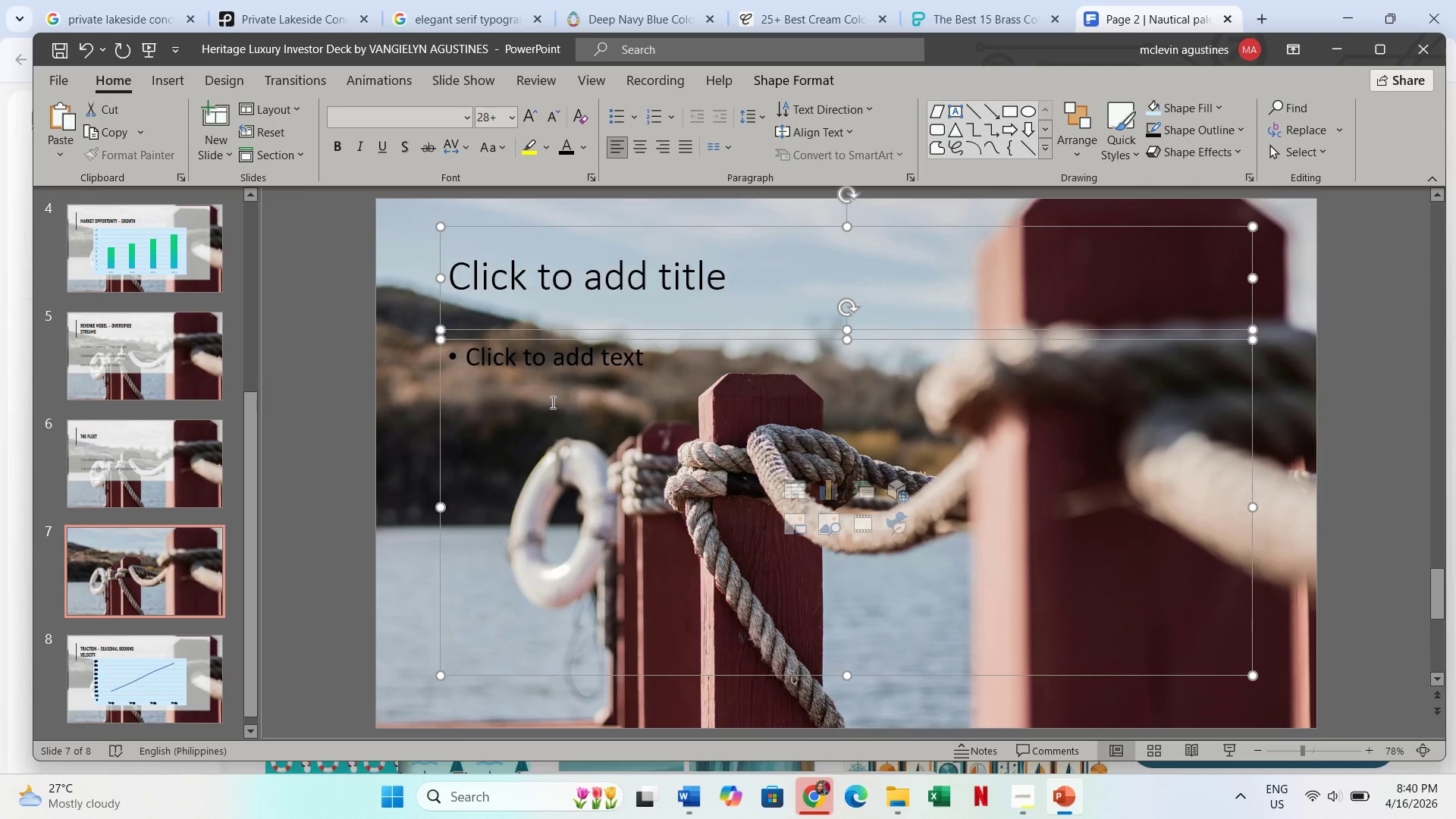 
key(Delete)
 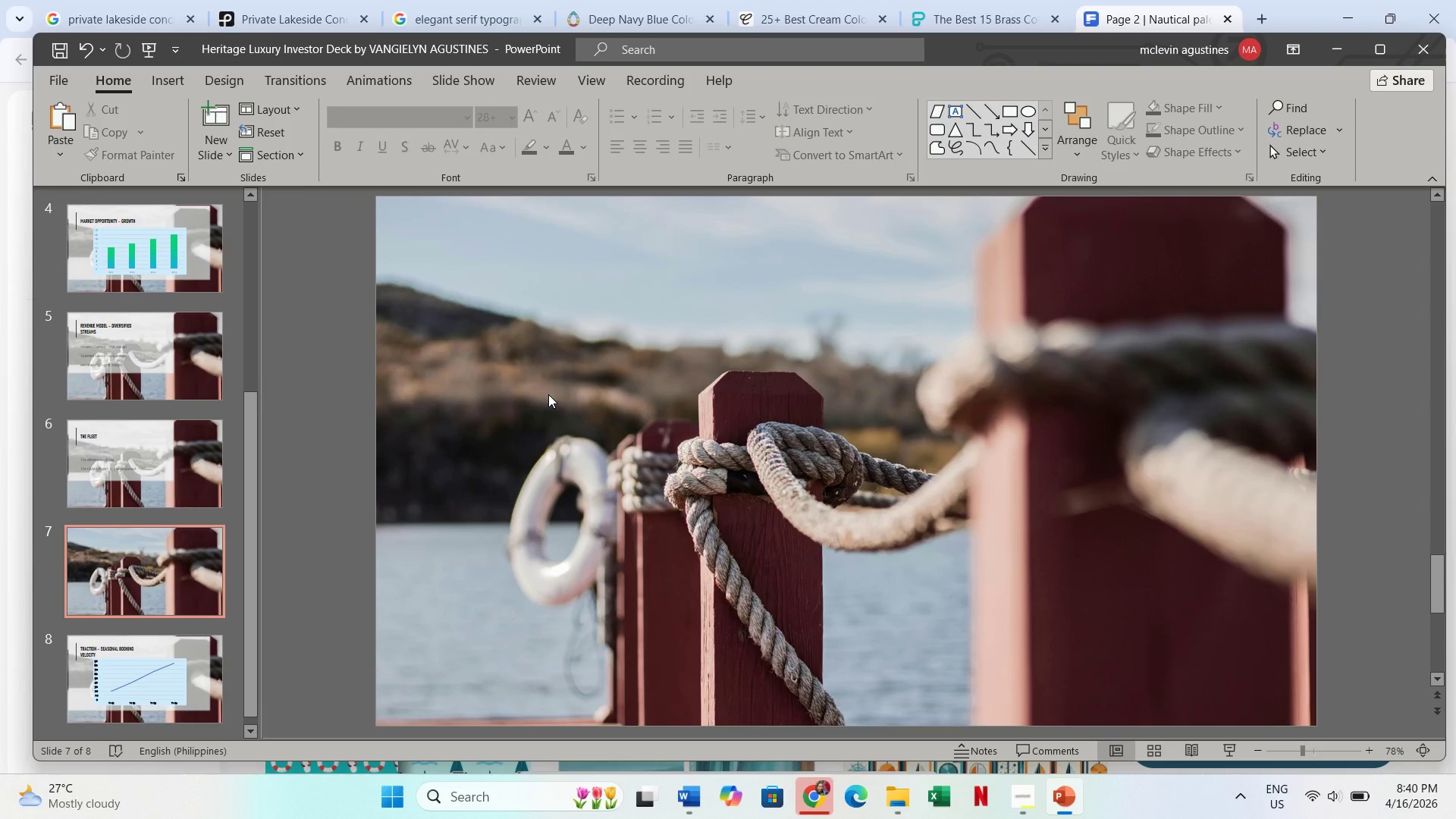 
key(Control+V)
 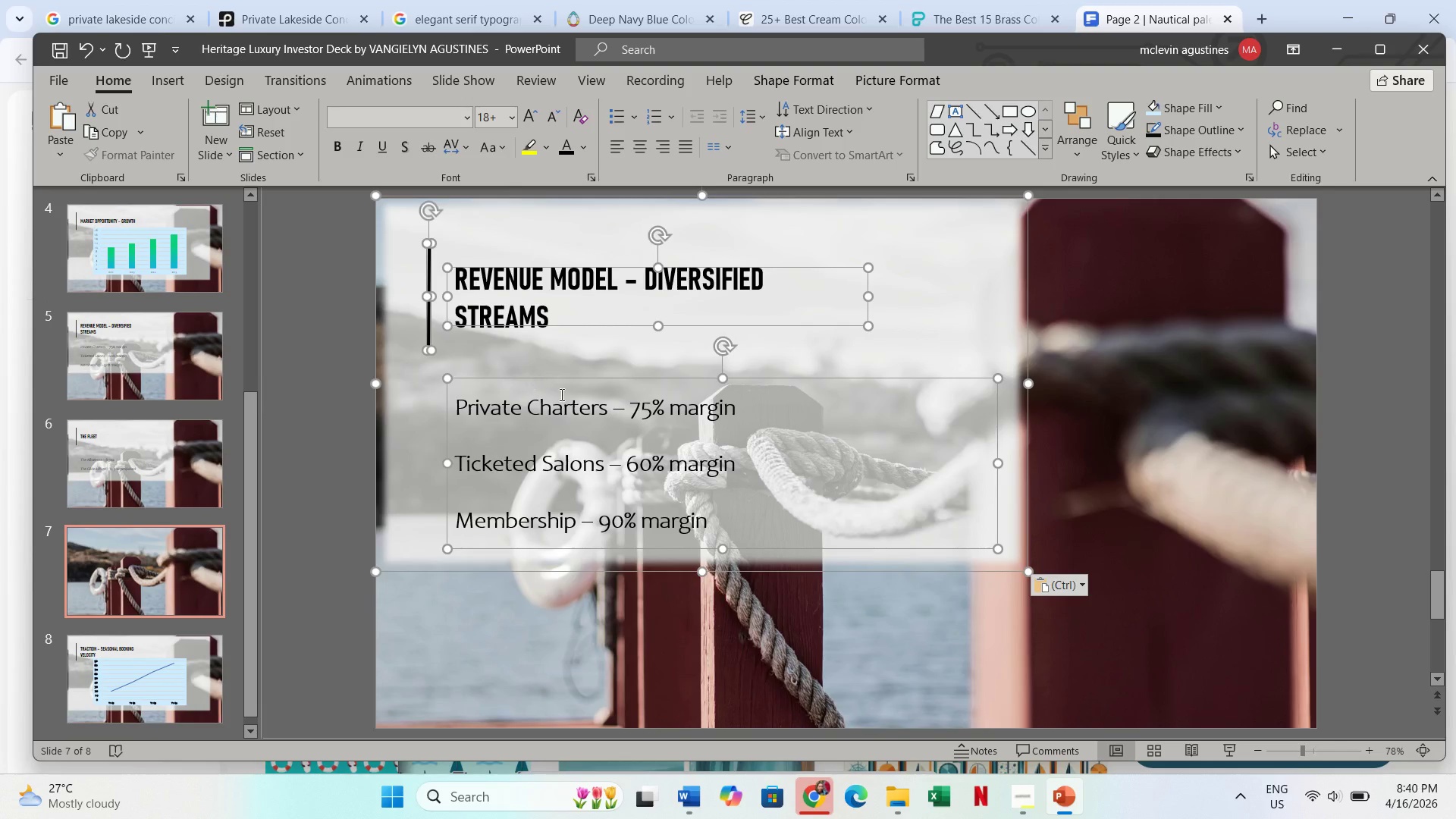 
key(Escape)
 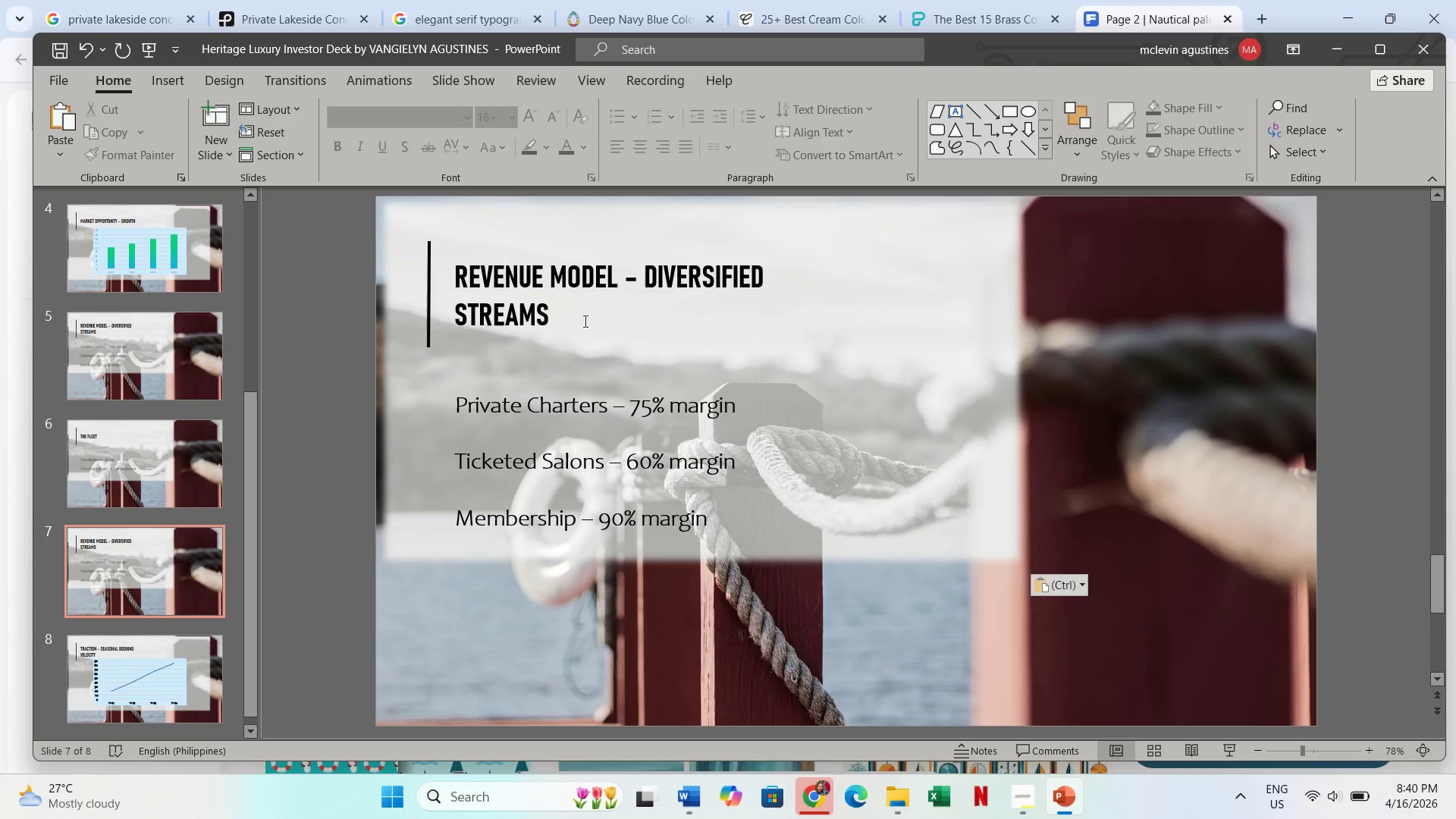 
left_click_drag(start_coordinate=[460, 277], to_coordinate=[542, 309])
 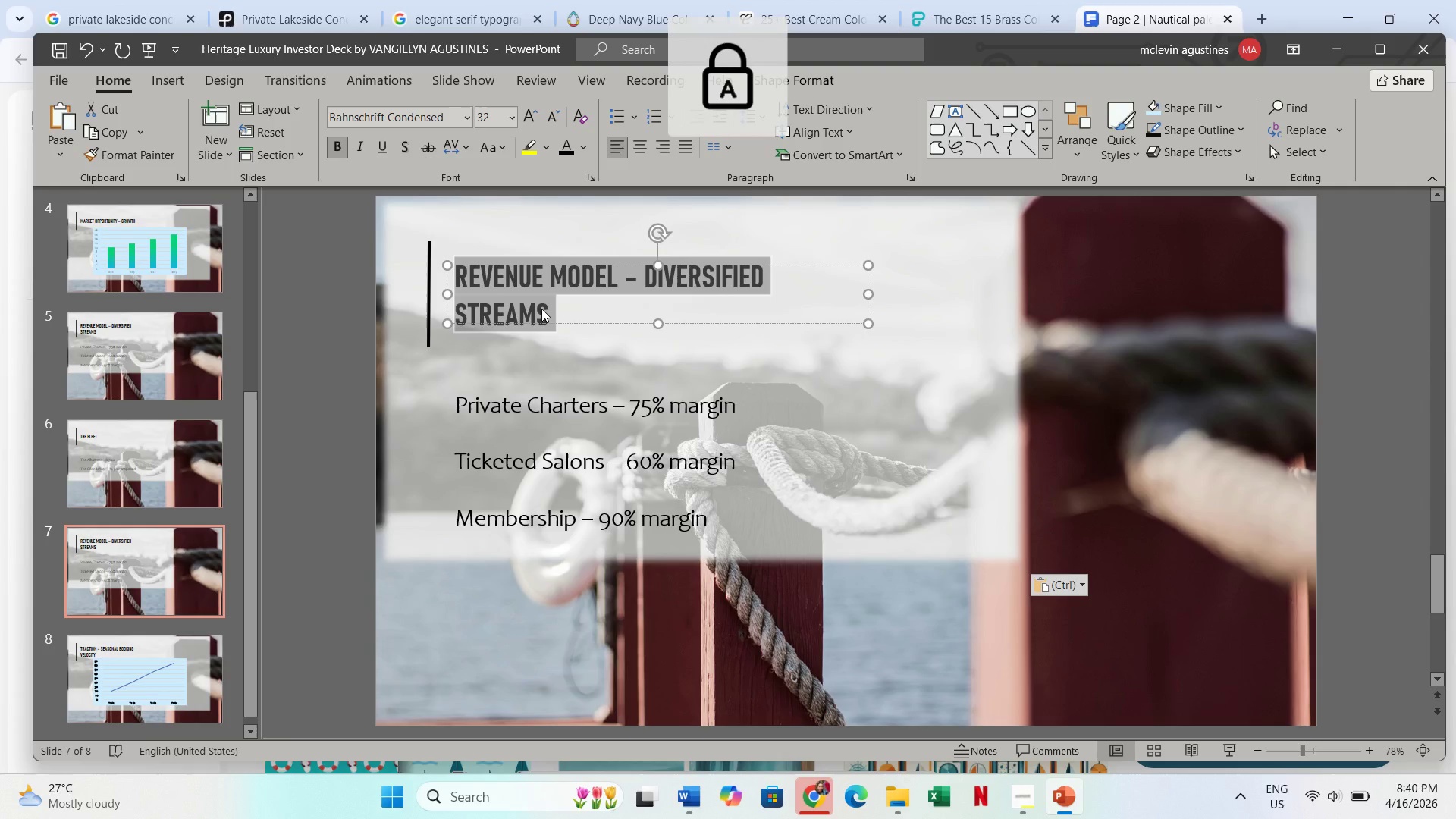 
type(THE STE)
key(Backspace)
type(ATEGIC ASSET - CONCIERGE DOCK)
 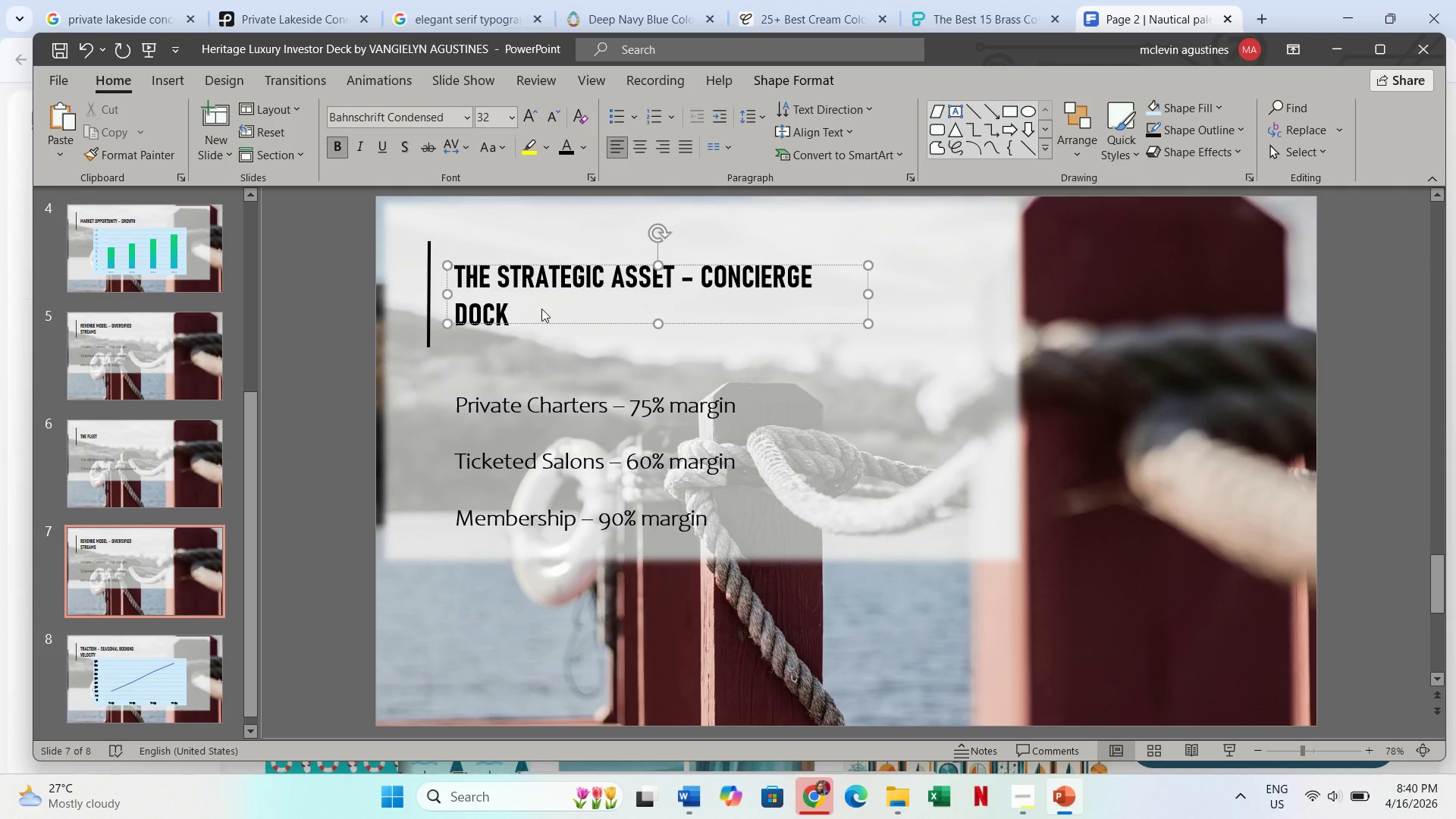 
key(Escape)
 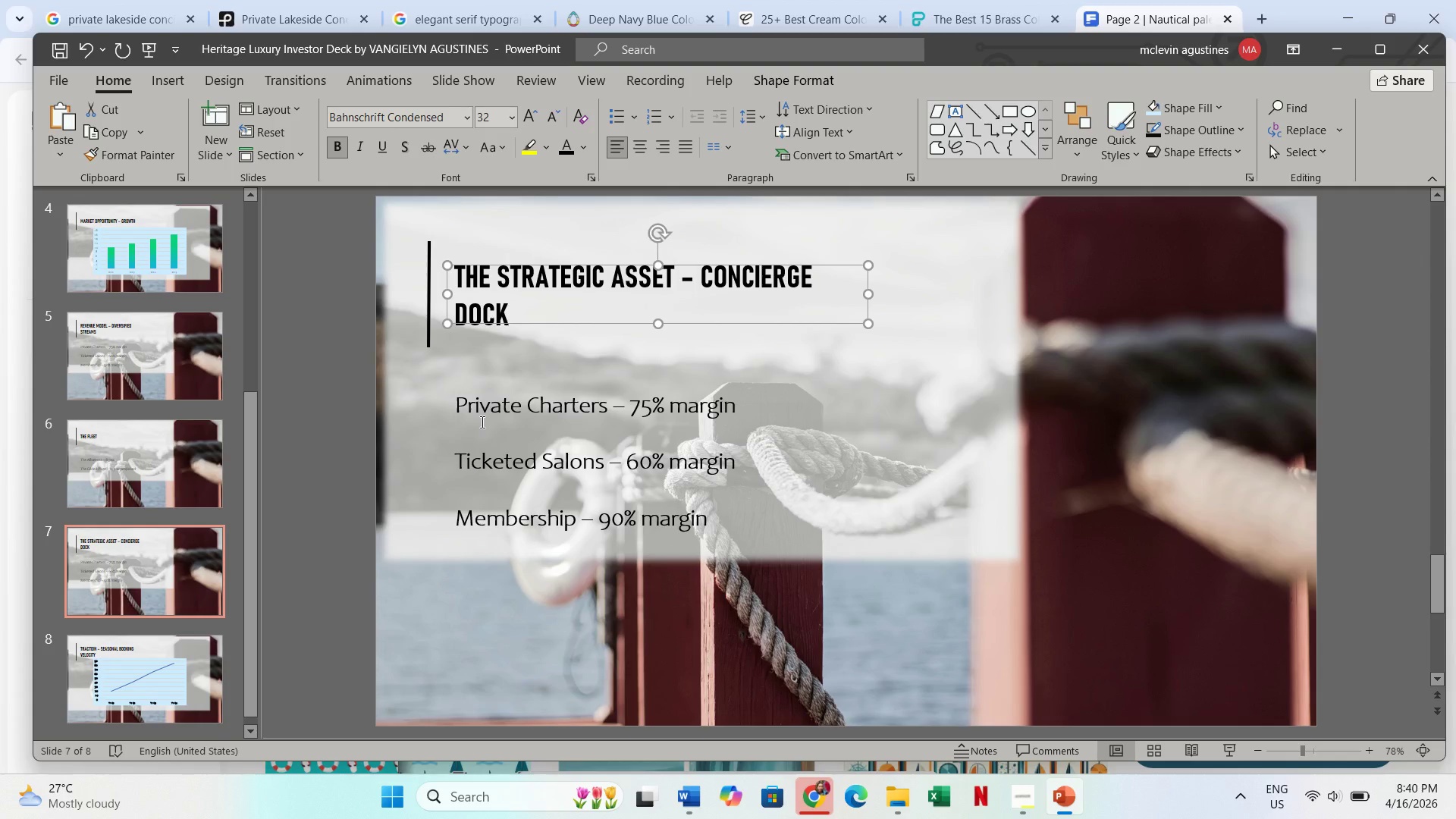 
key(Escape)
 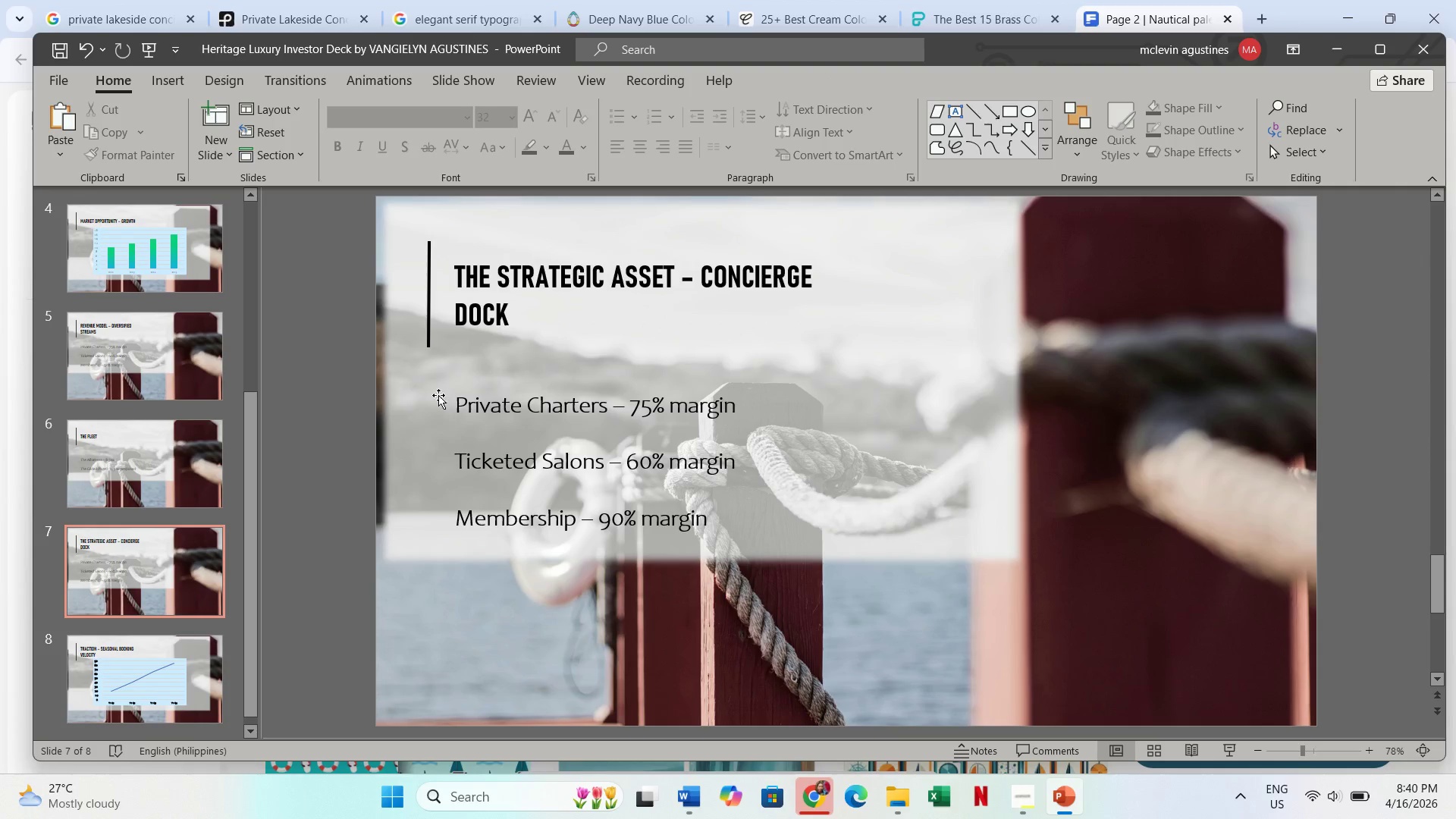 
left_click_drag(start_coordinate=[457, 399], to_coordinate=[736, 403])
 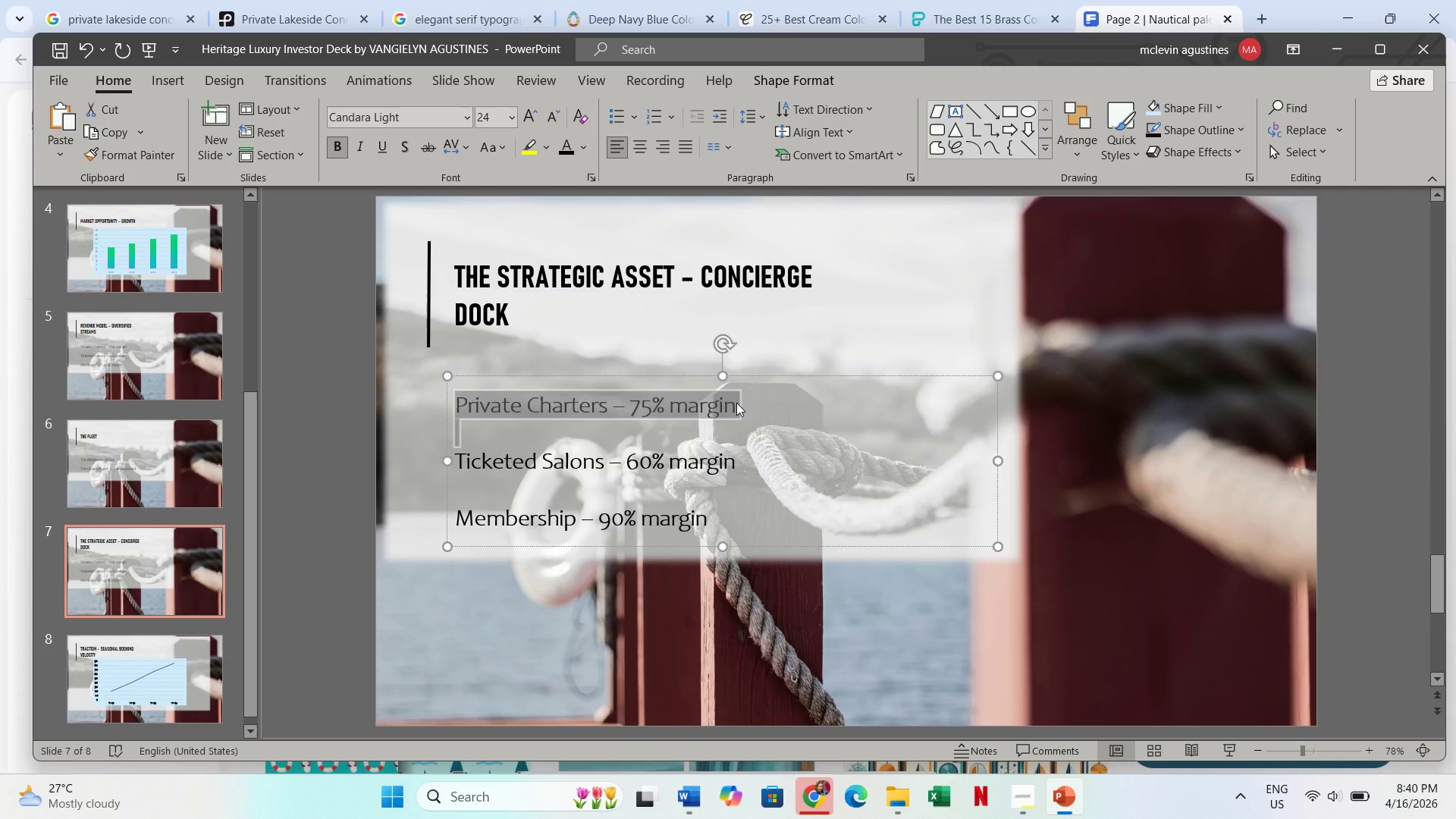 
type(REM)
key(Backspace)
type(emoves M)
key(Backspace)
type(marina )
 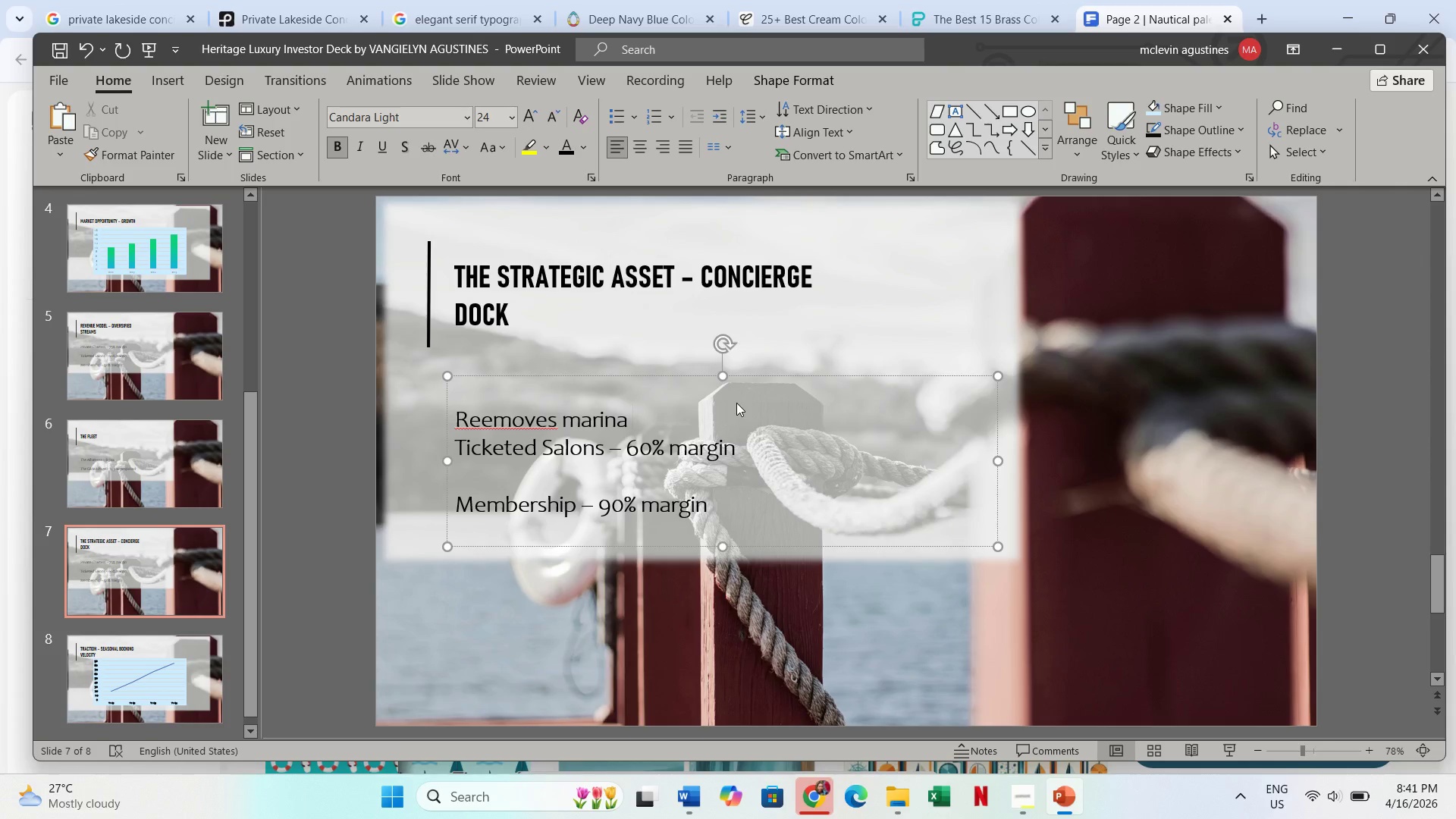 
key(Control+ArrowLeft)
 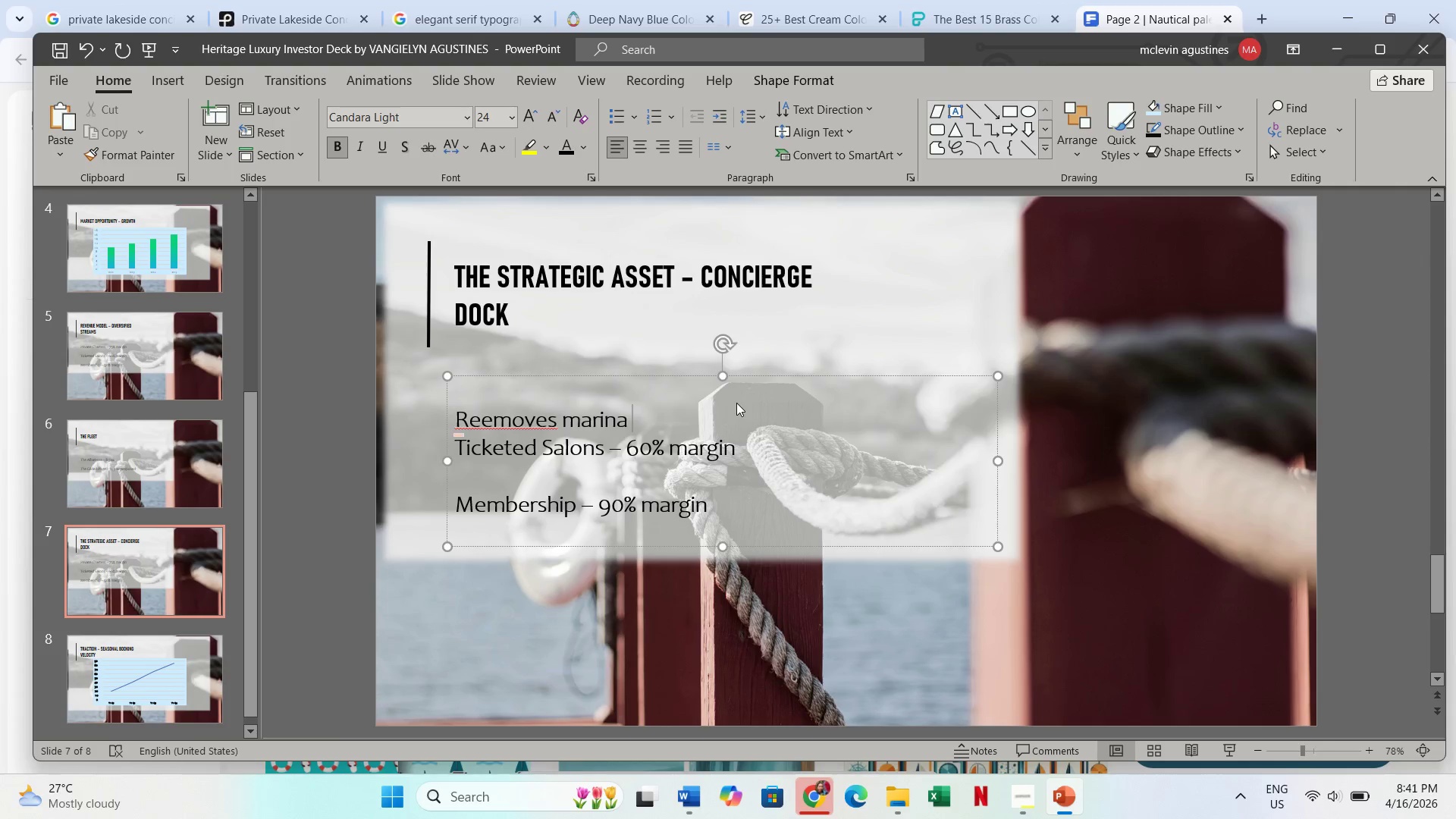 
key(Control+ArrowLeft)
 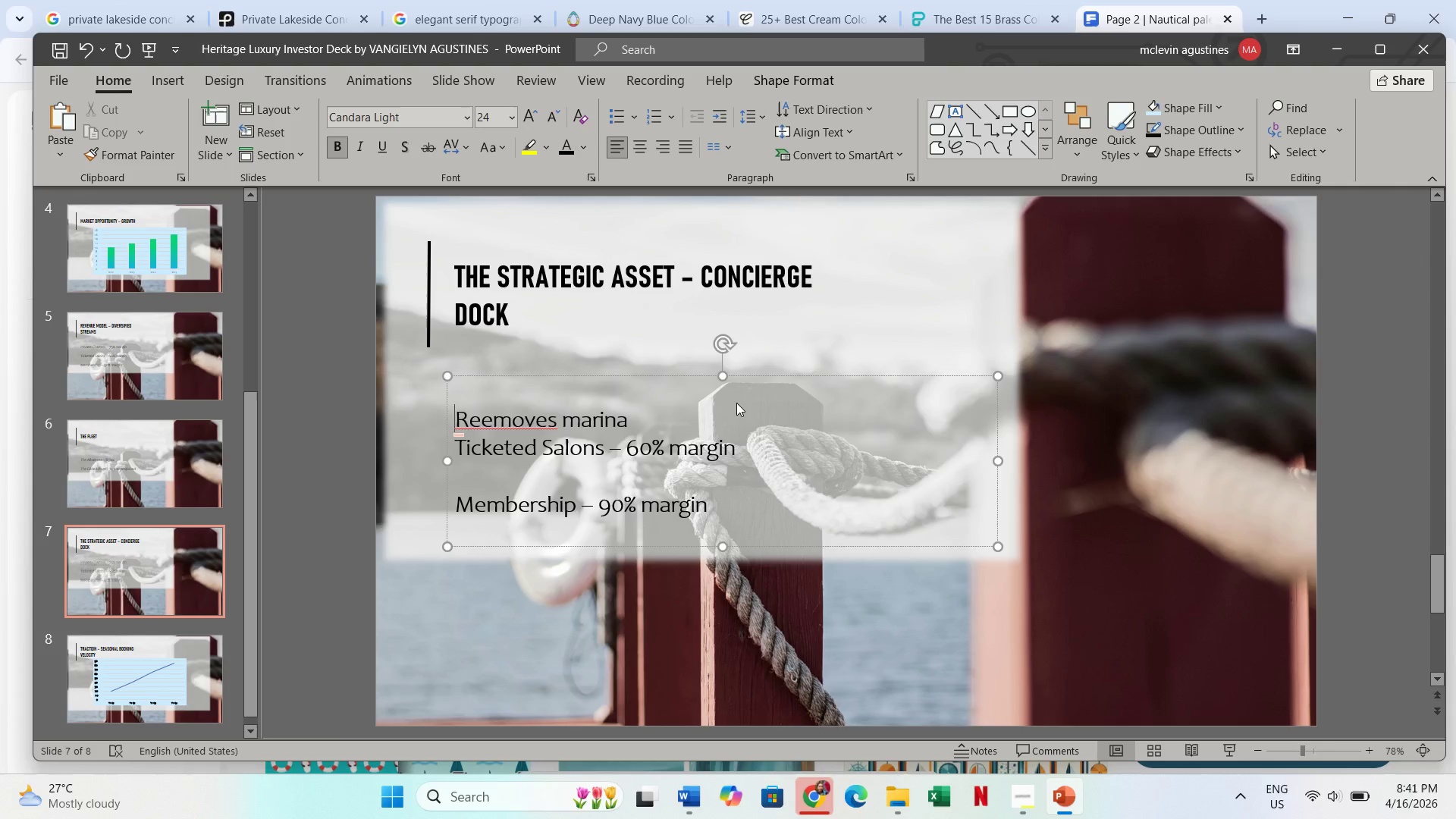 
key(Control+ArrowLeft)
 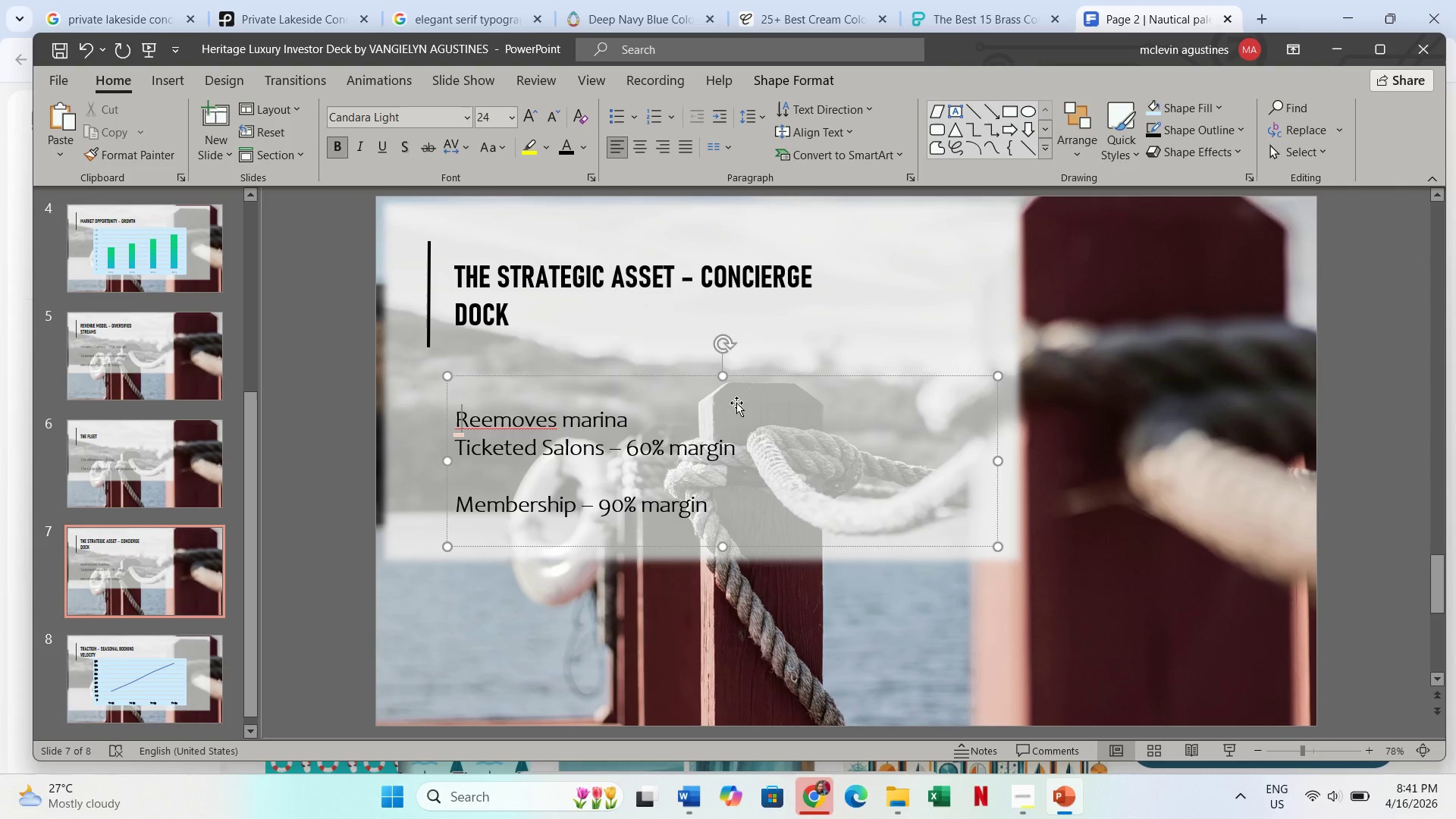 
key(ArrowRight)
 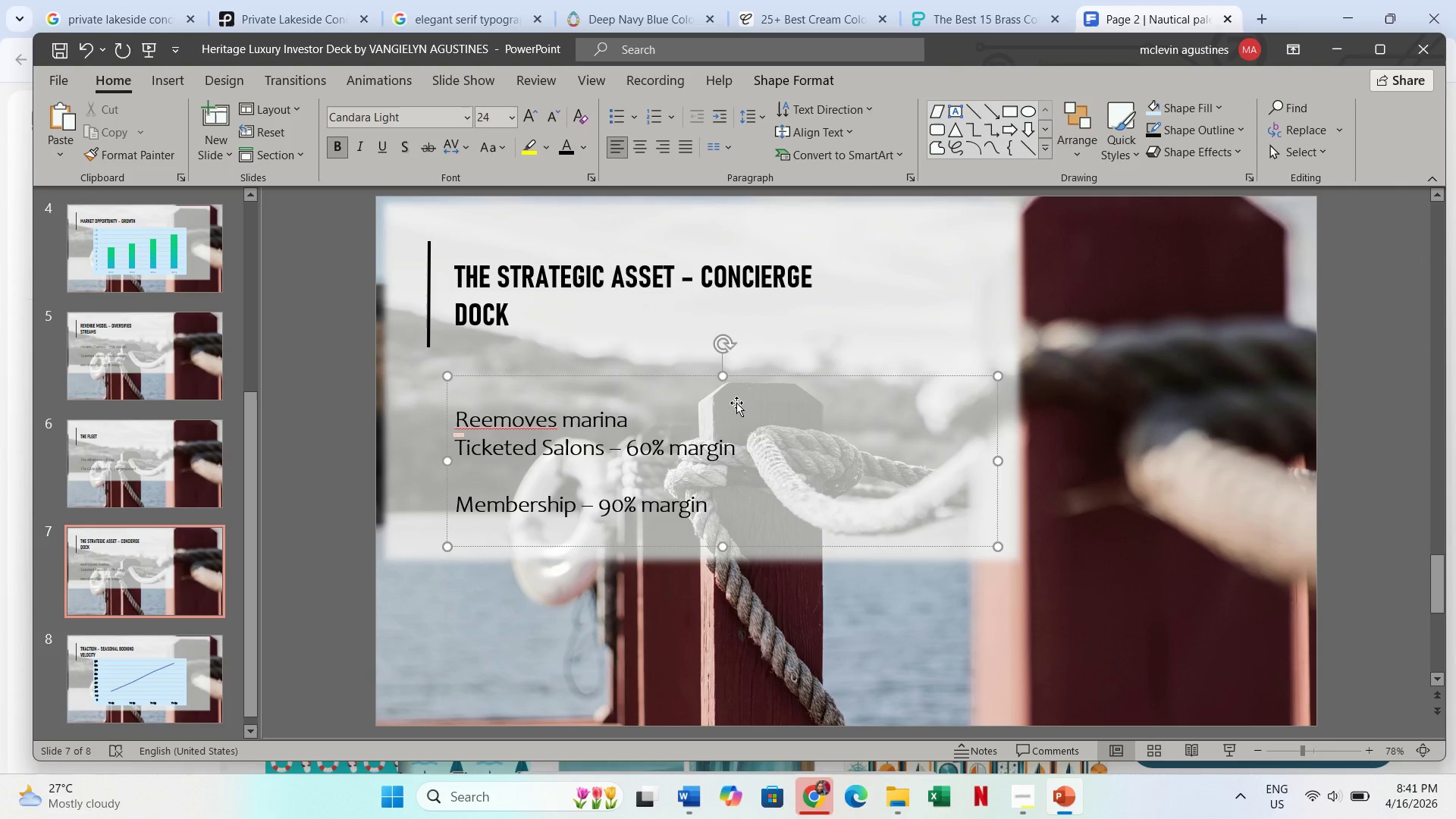 
key(Delete)
 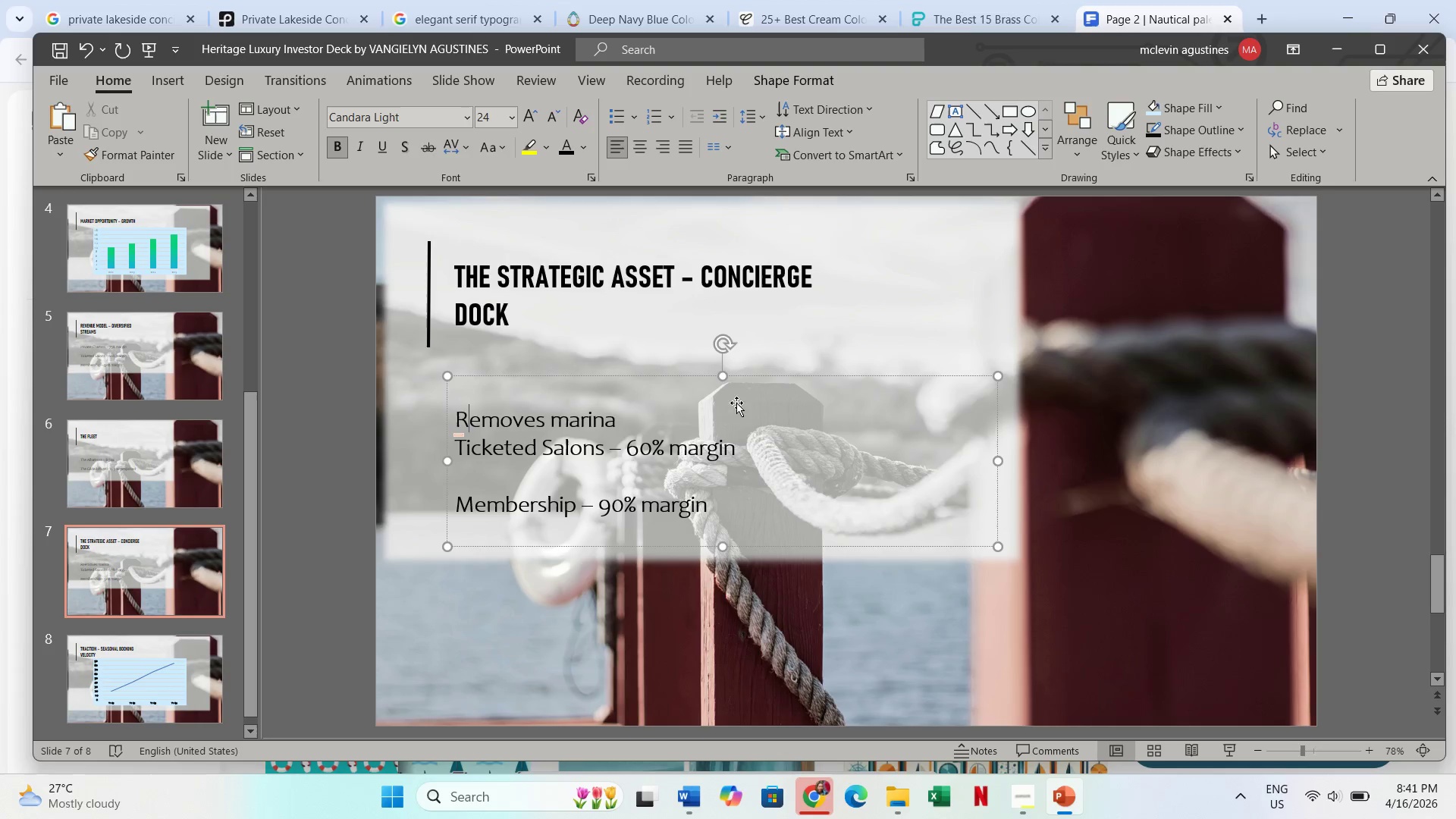 
key(Control+ArrowRight)
 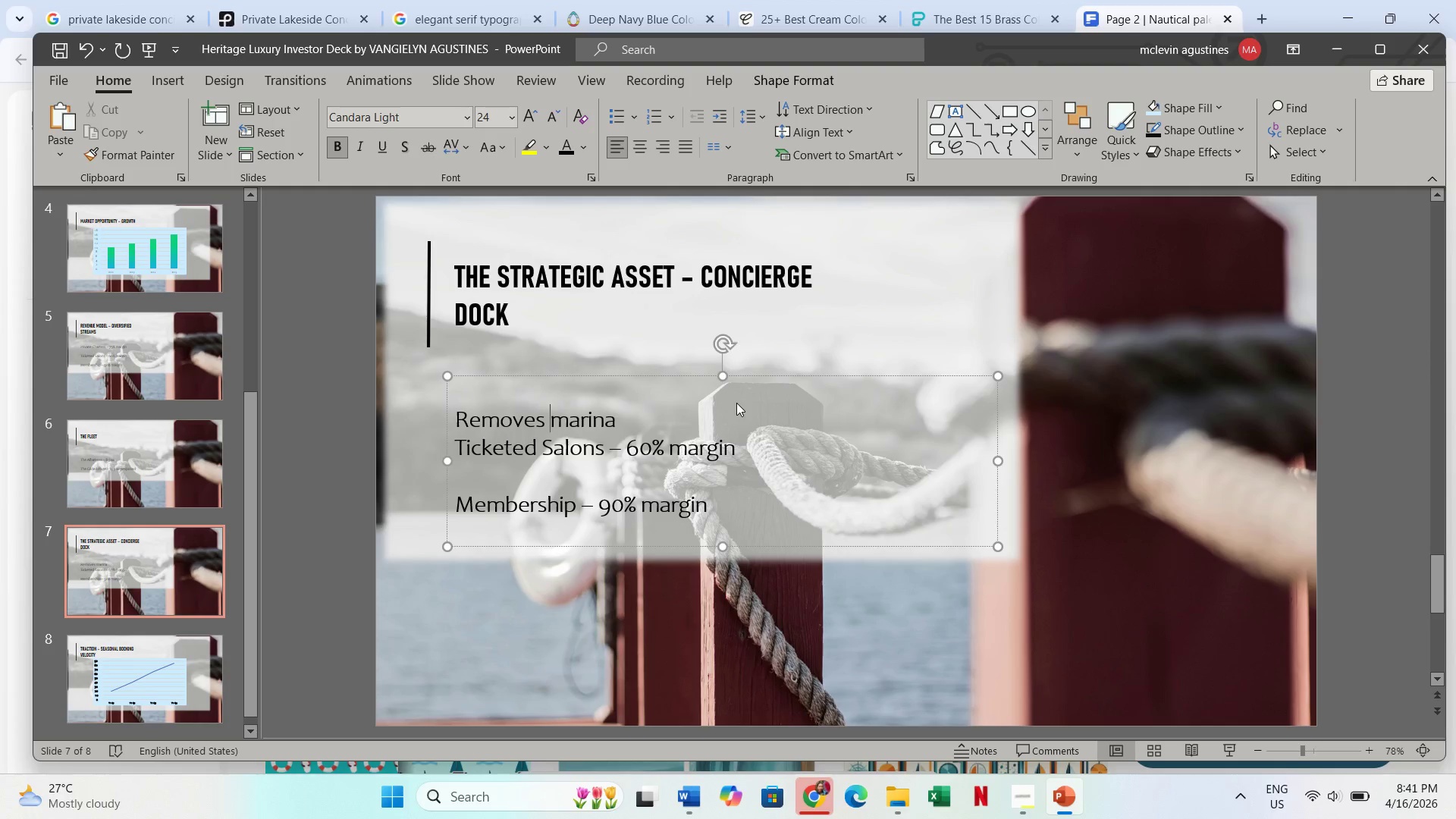 
key(Control+ArrowRight)
 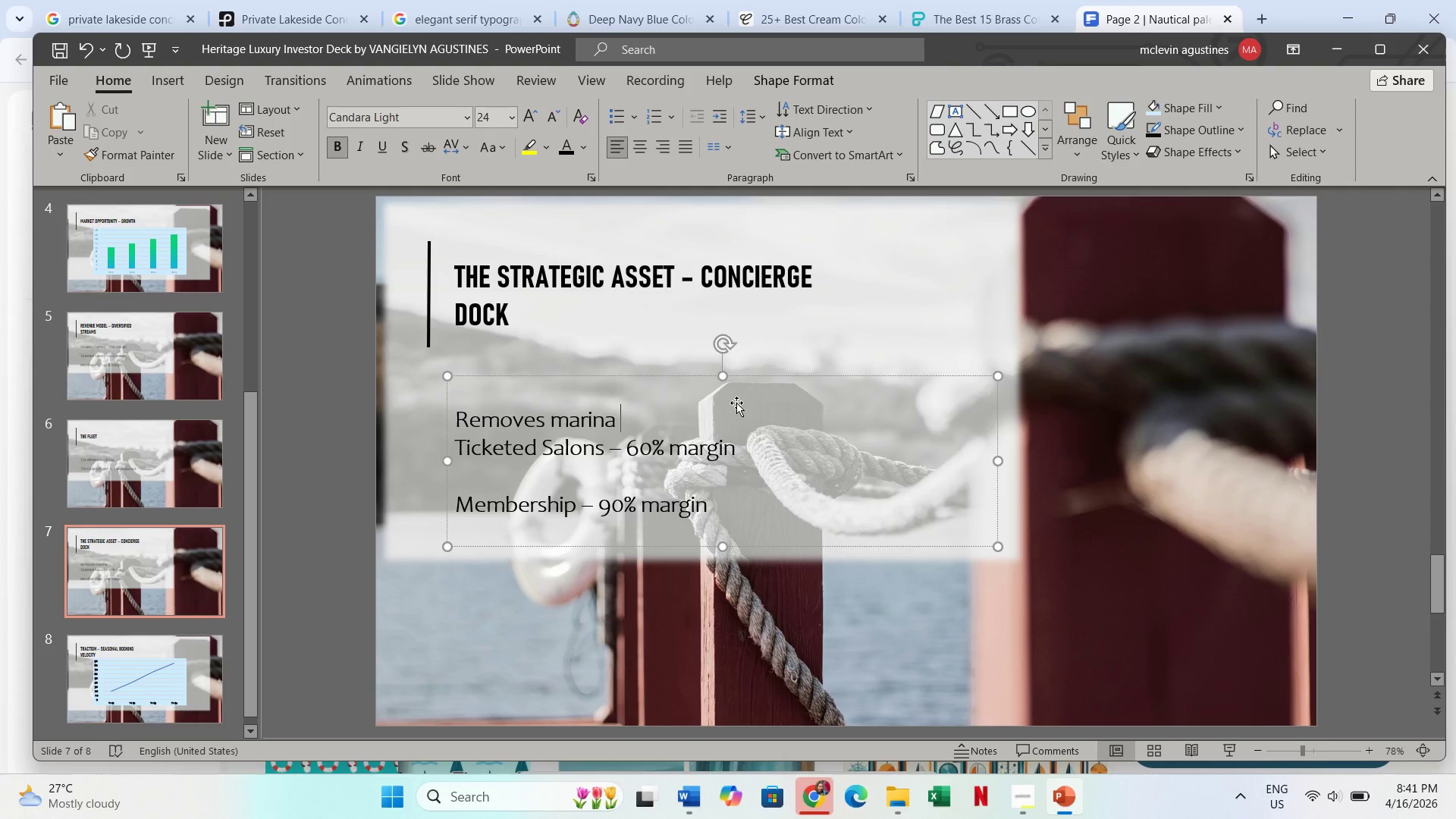 
type(dependency)
 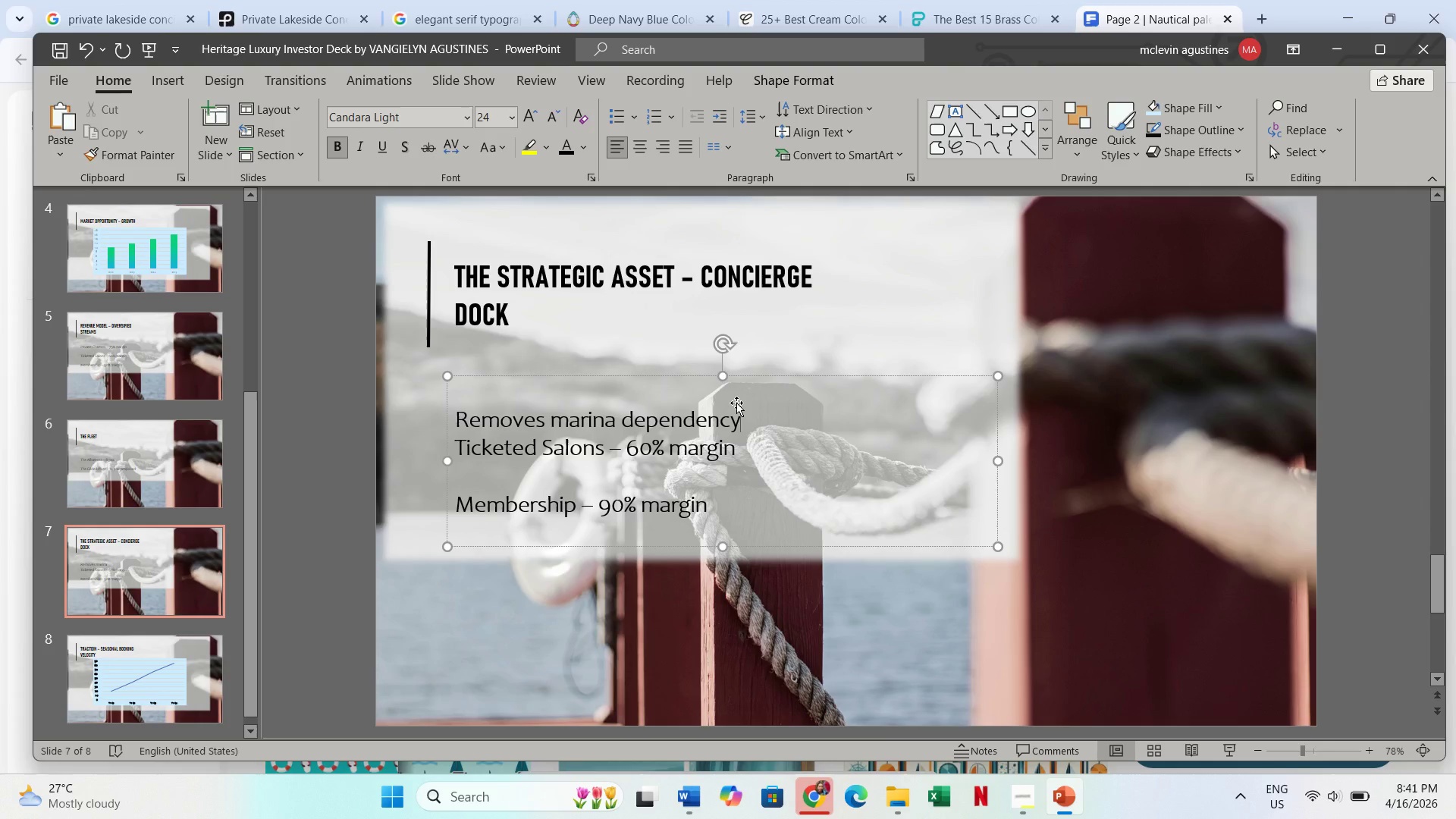 
key(Enter)
 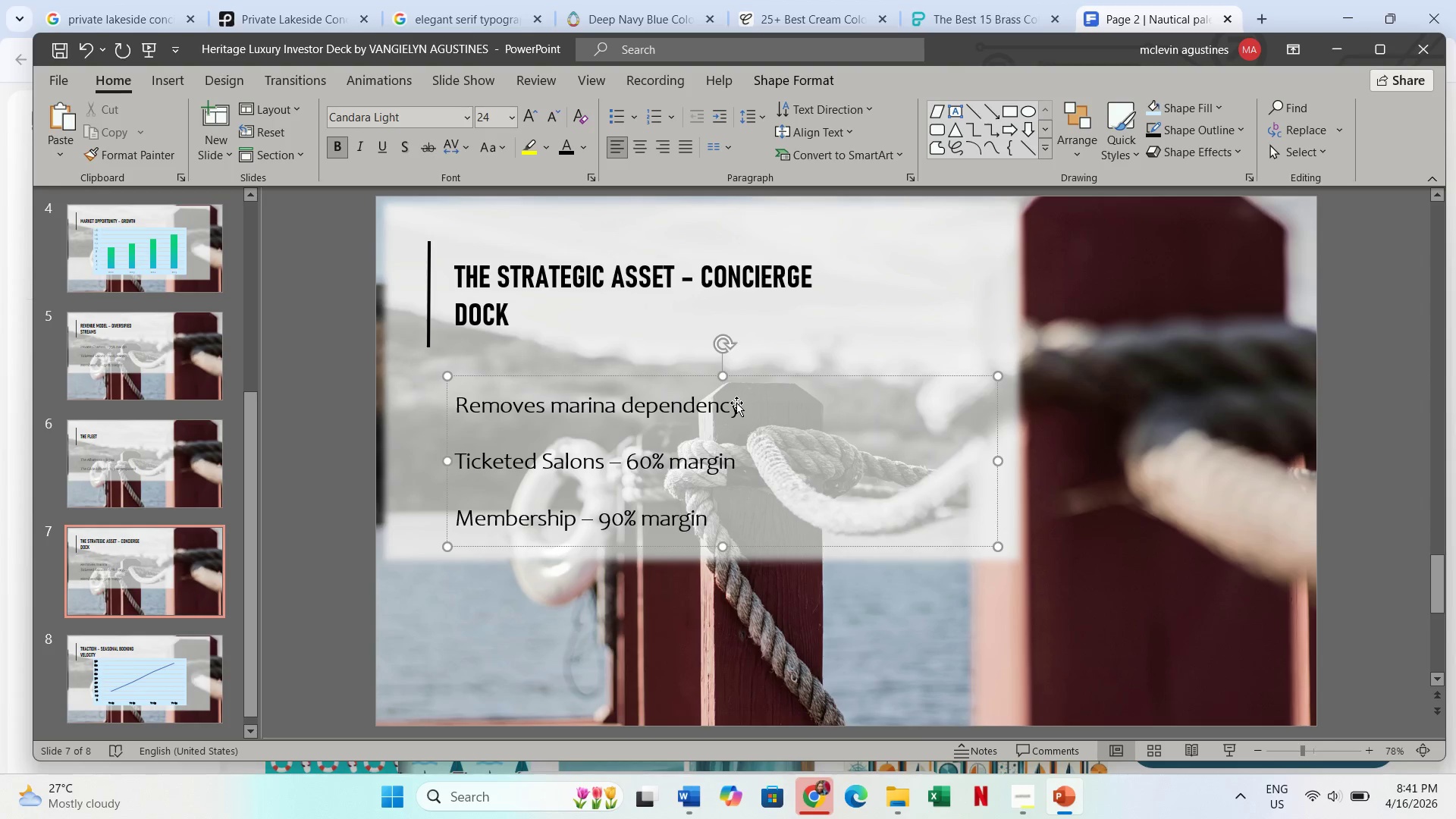 
key(ArrowDown)
 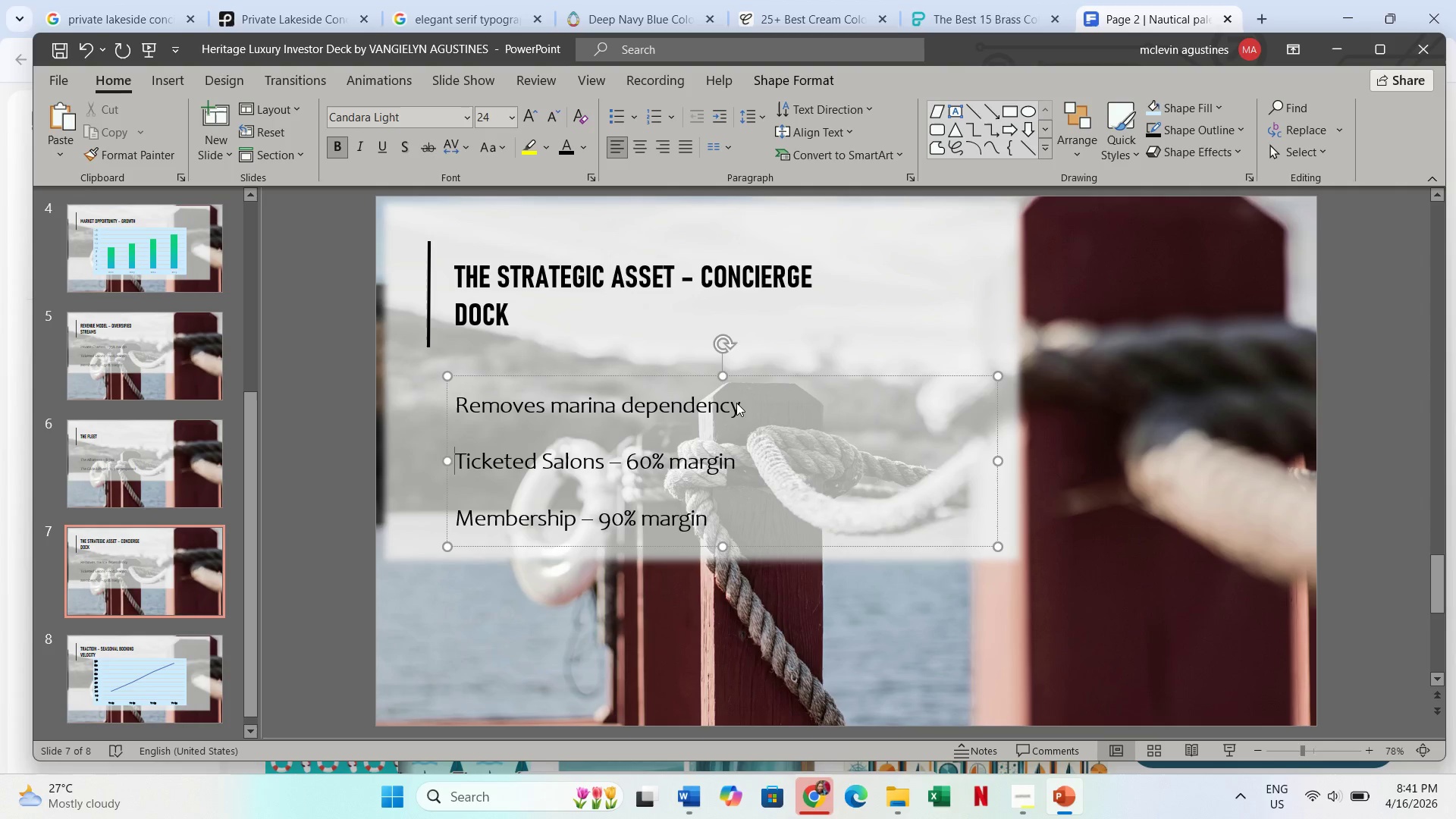 
key(Control+Shift+ArrowRight)
 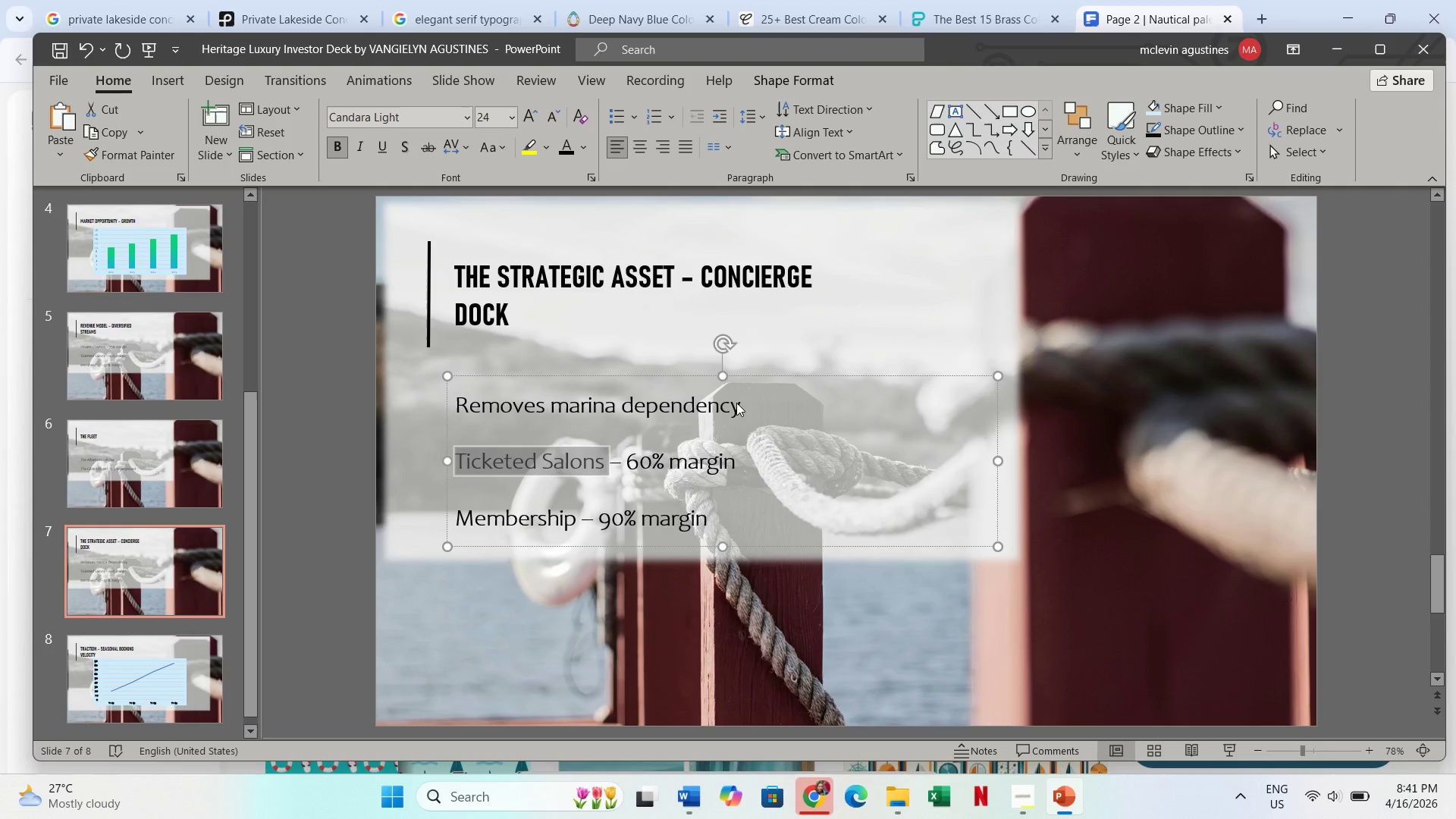 
key(Control+Shift+ArrowRight)
 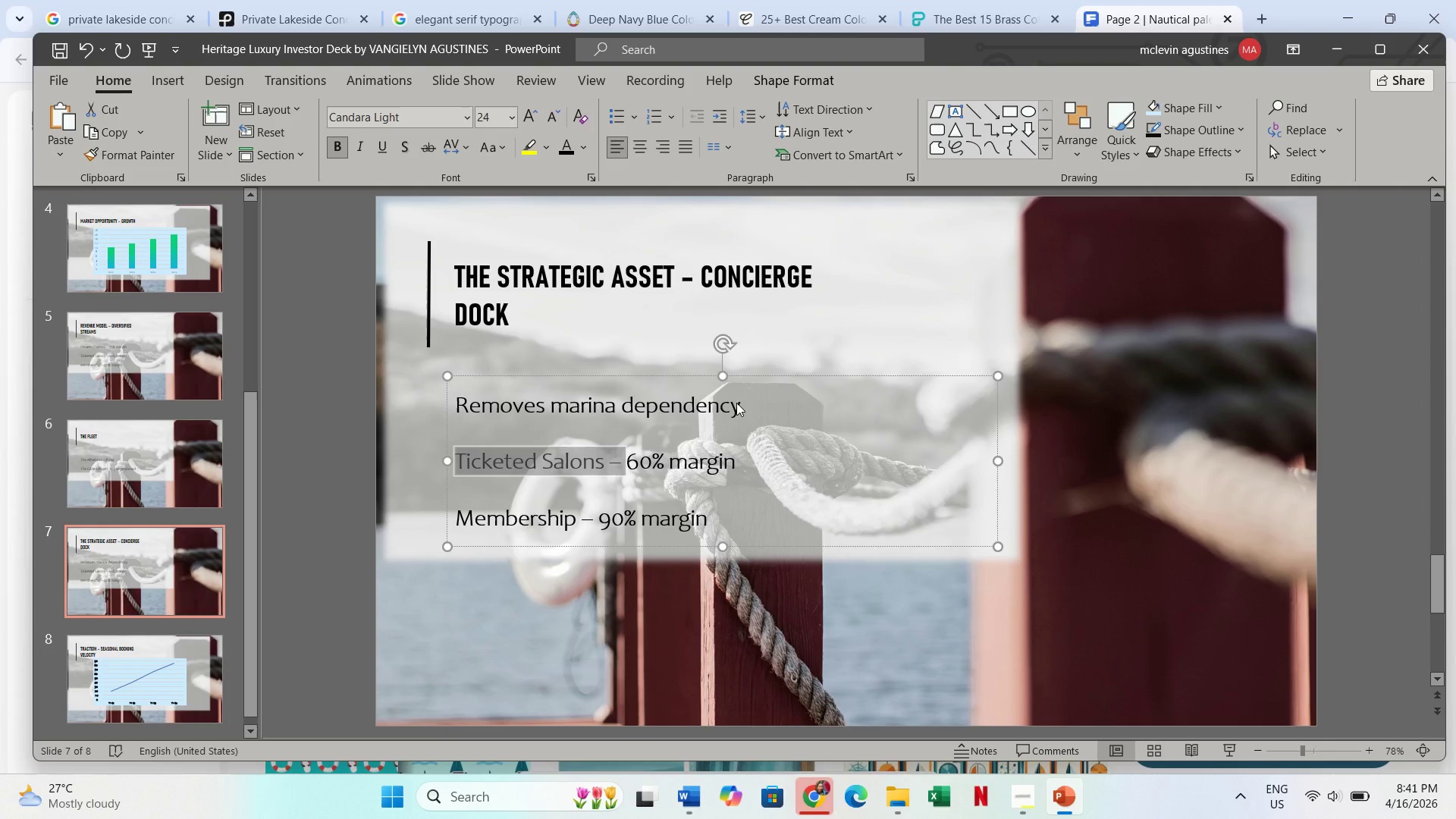 
key(Control+Shift+ArrowRight)
 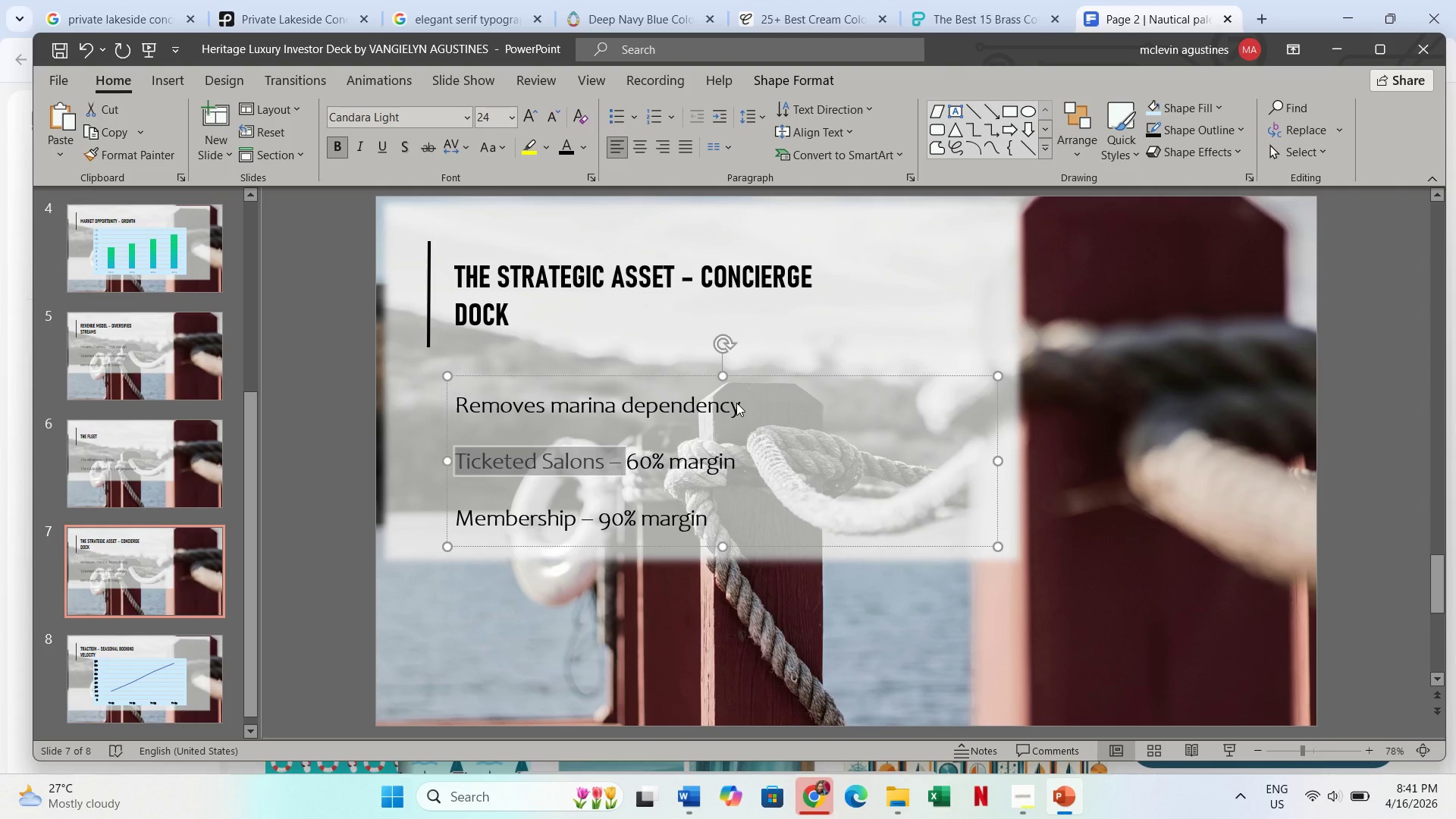 
key(Control+Shift+ArrowRight)
 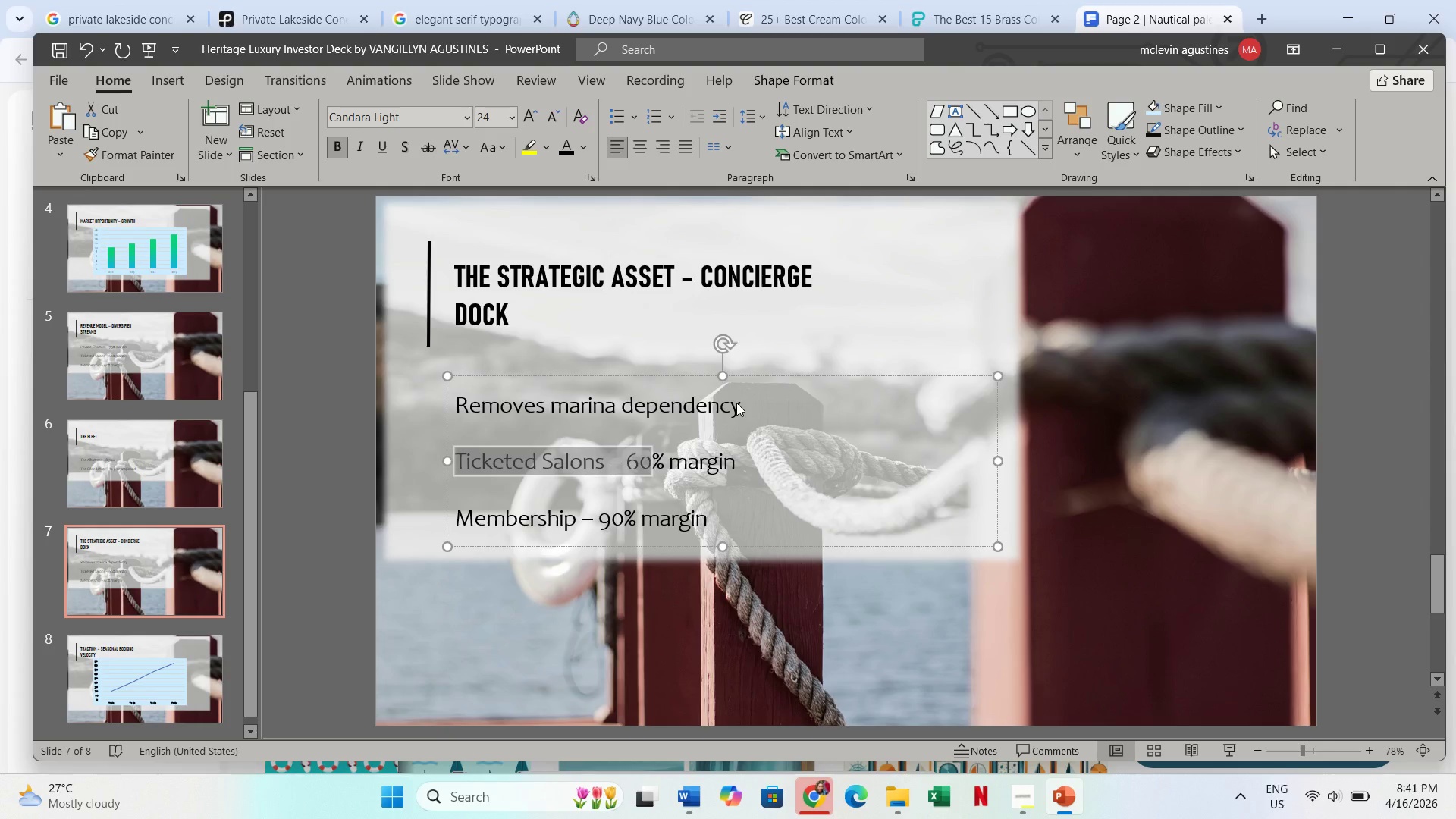 
key(Control+Shift+ArrowRight)
 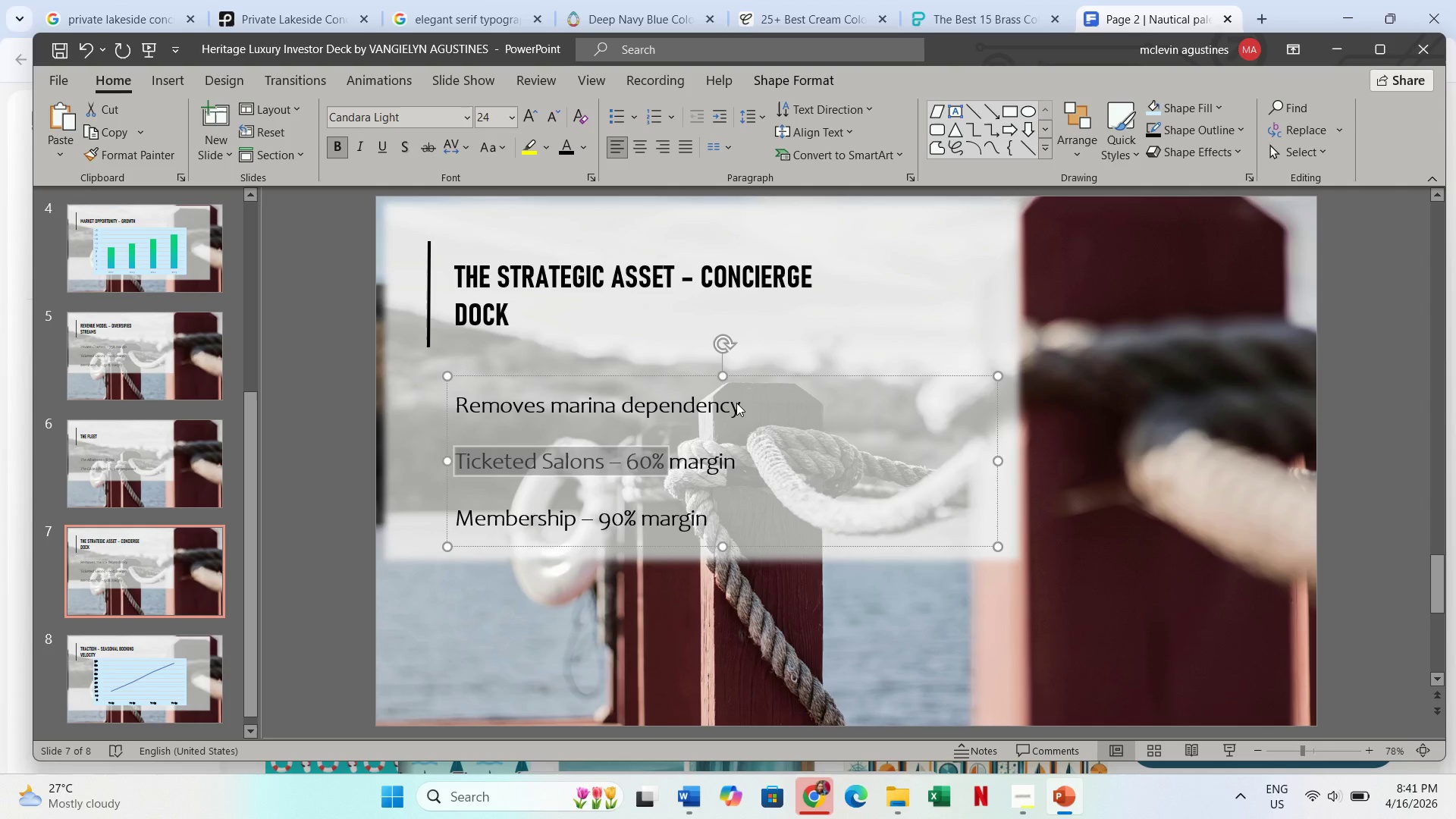 
key(Control+Shift+ArrowRight)
 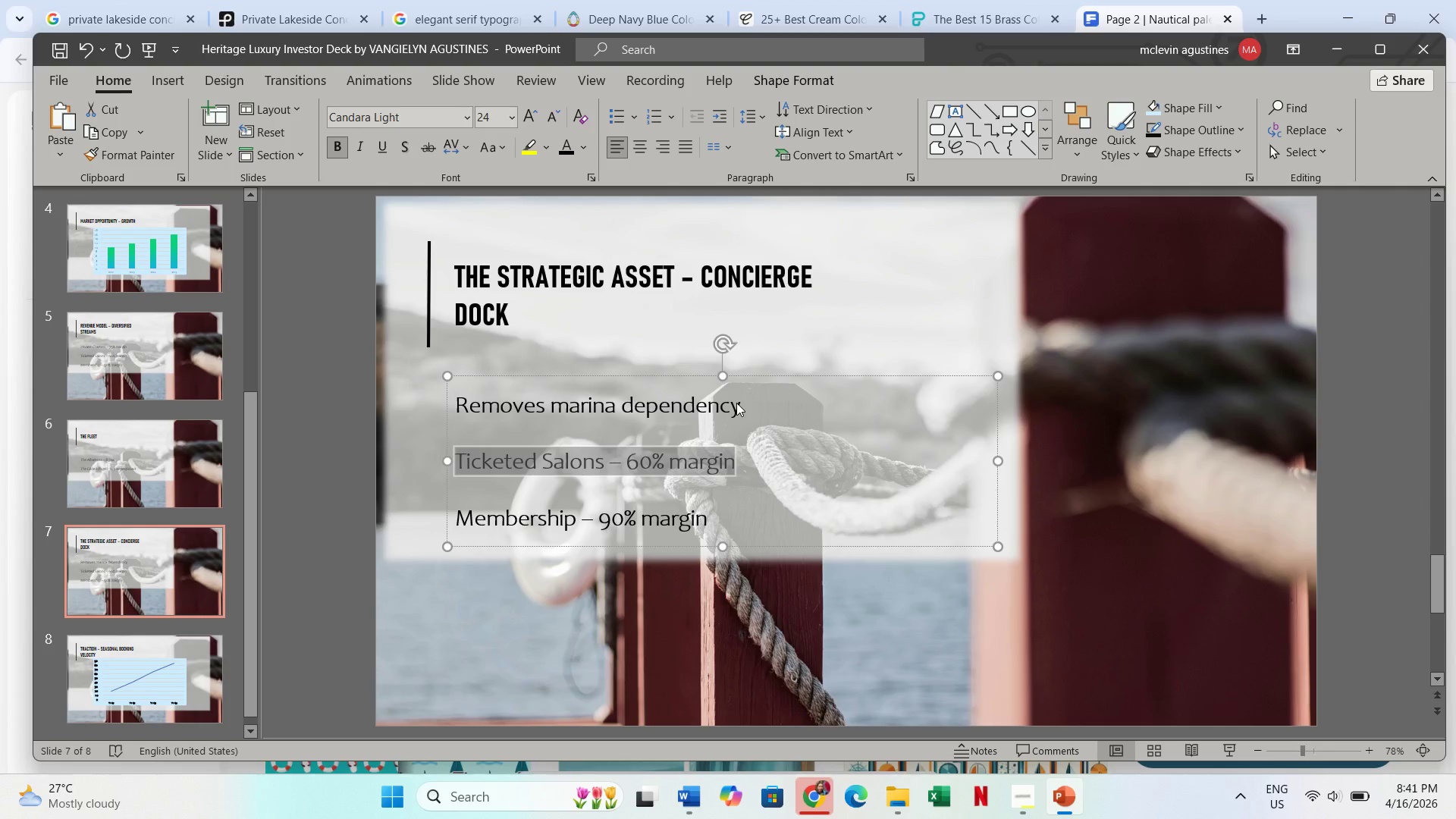 
key(Shift+ArrowLeft)
 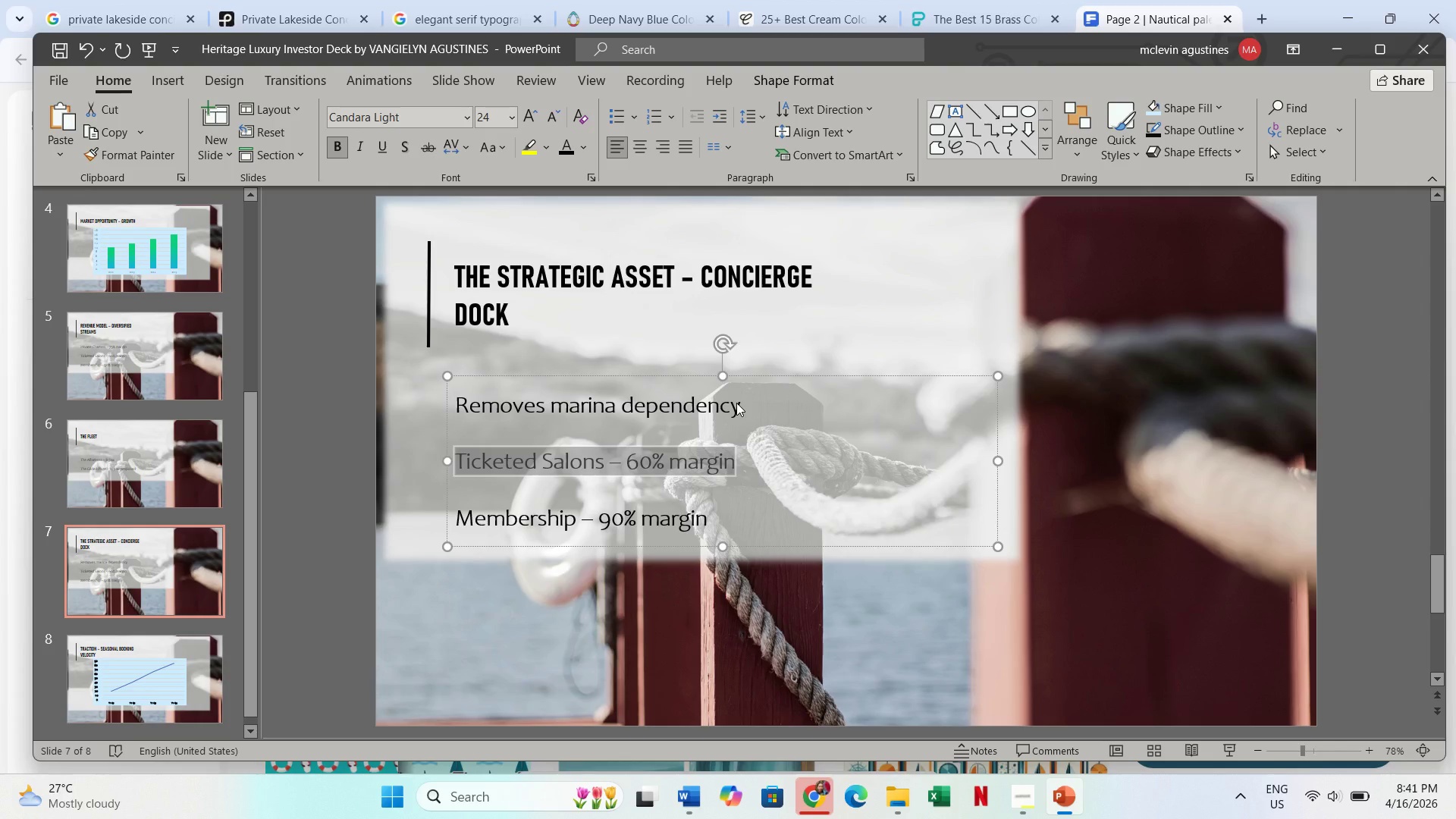 
type(premium pre-boarding lounge)
 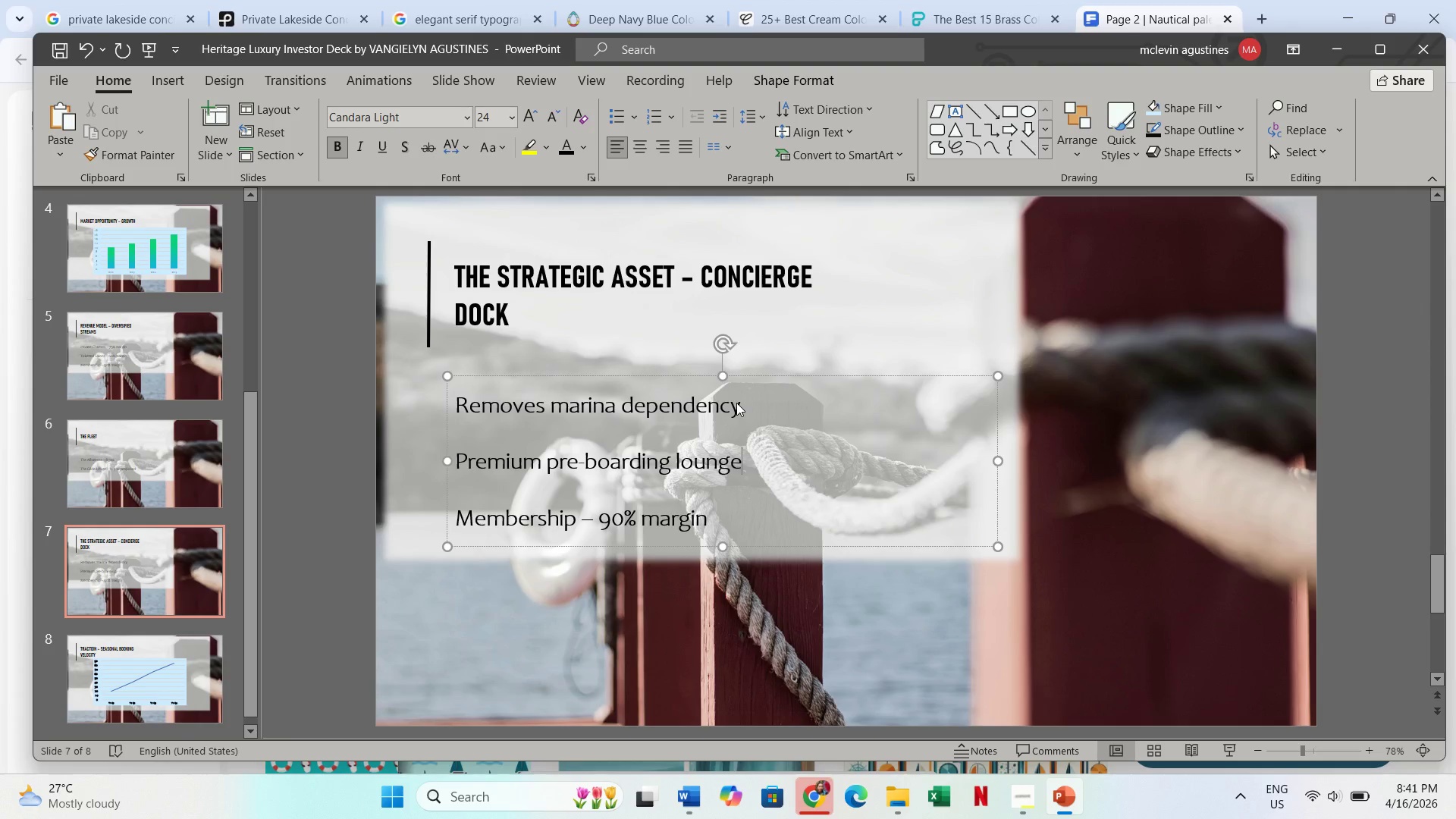 
key(ArrowDown)
 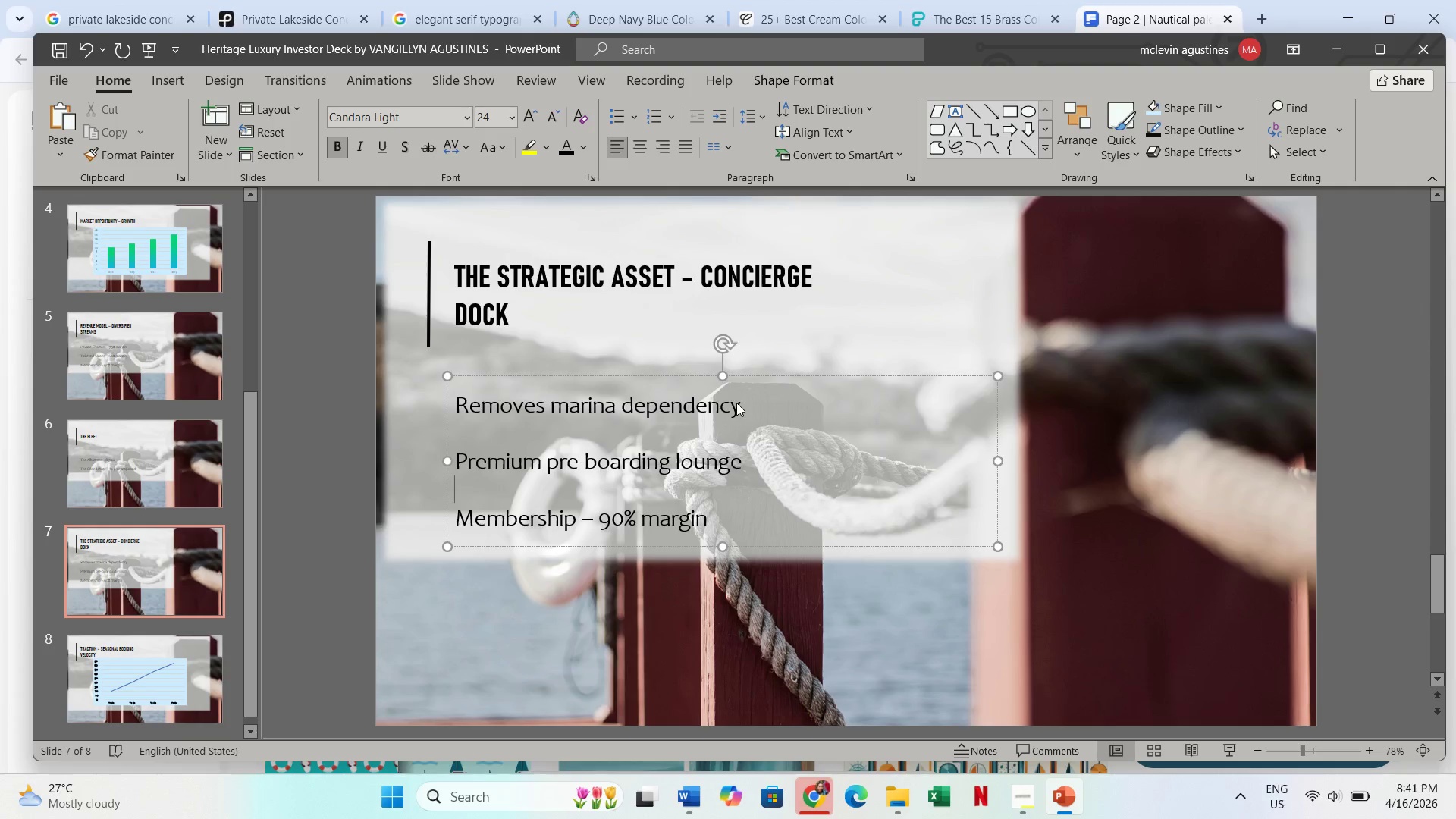 
key(ArrowDown)
 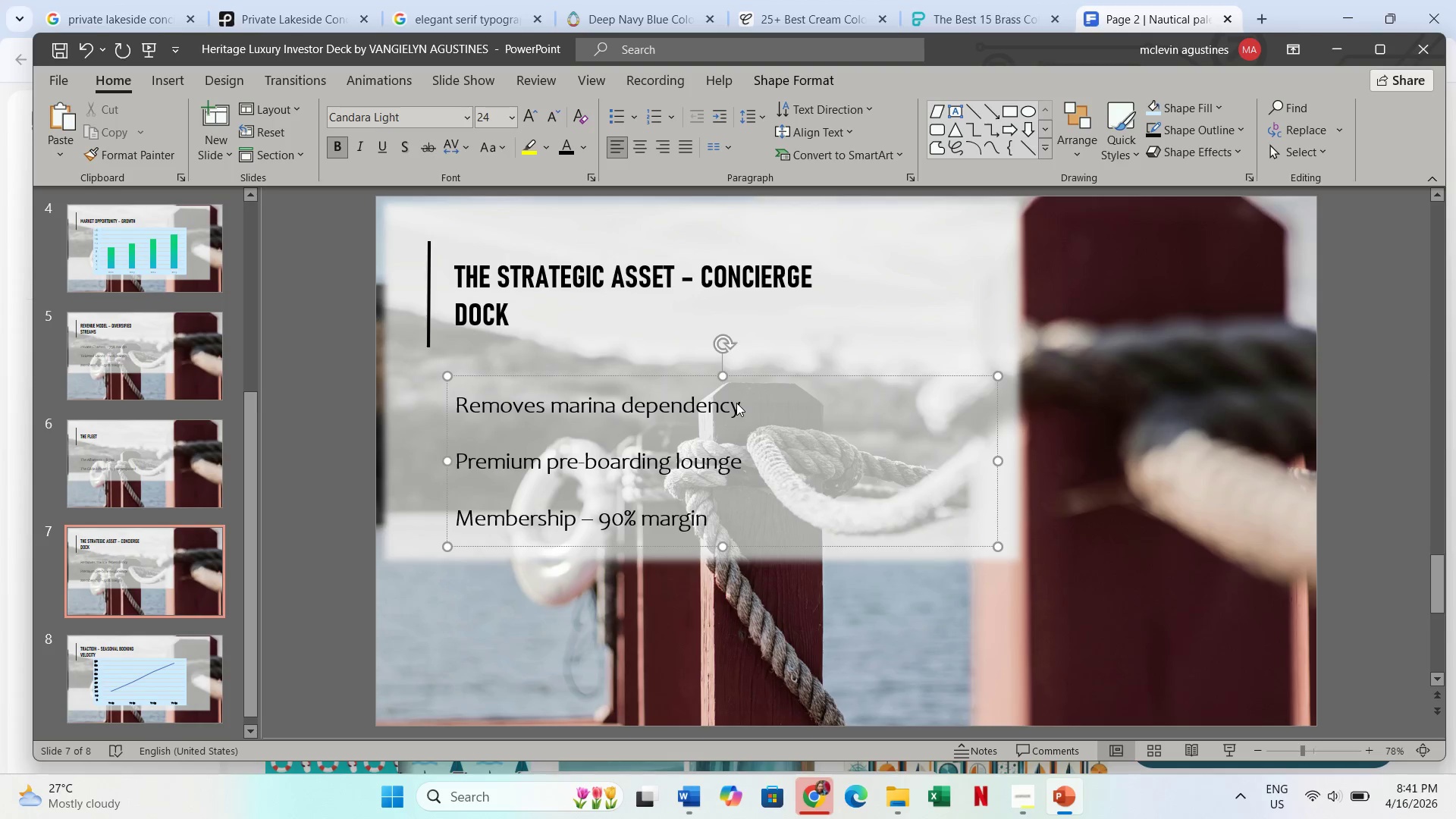 
key(Control+Shift+ArrowLeft)
 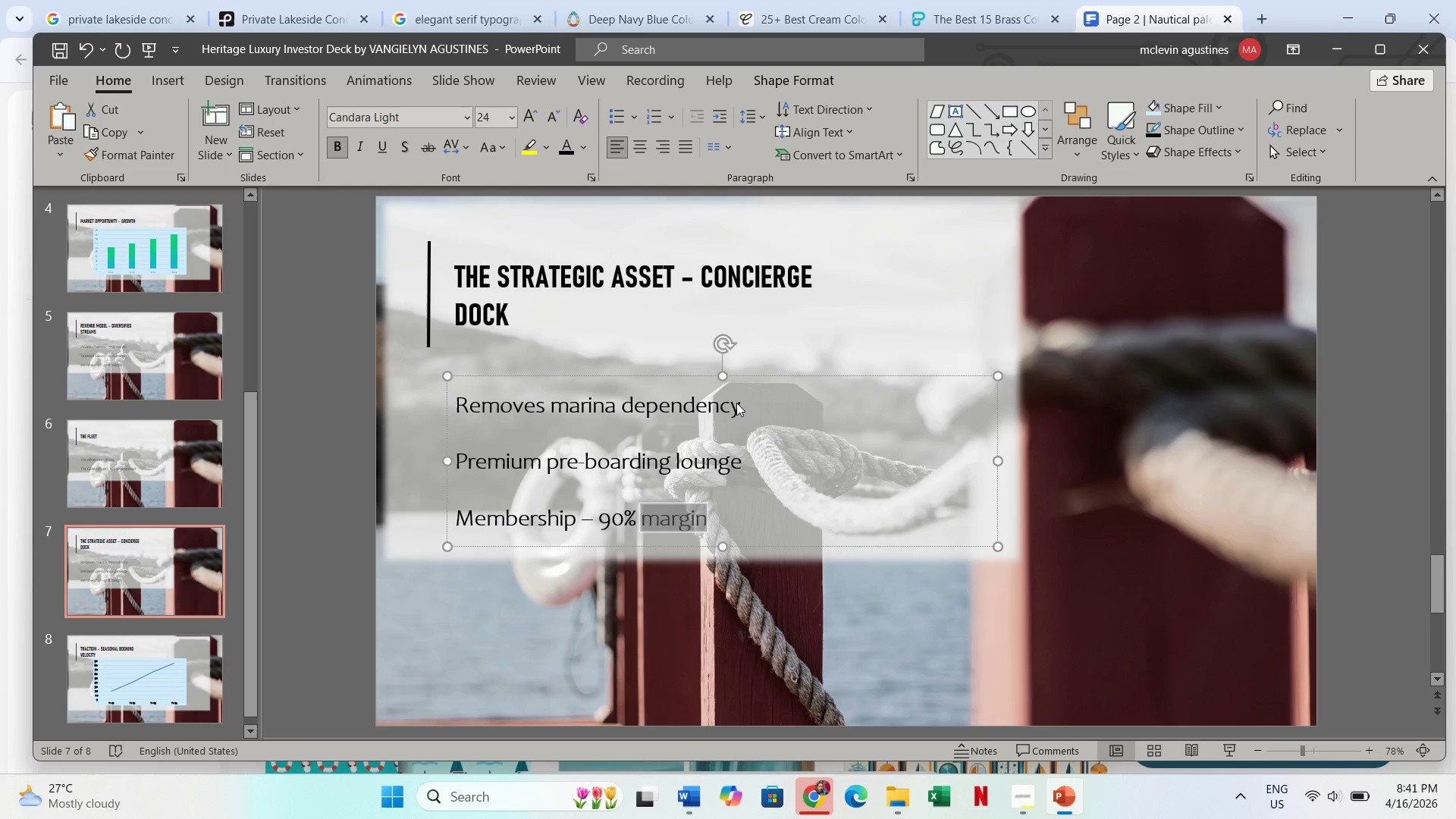 
key(Control+Shift+ArrowLeft)
 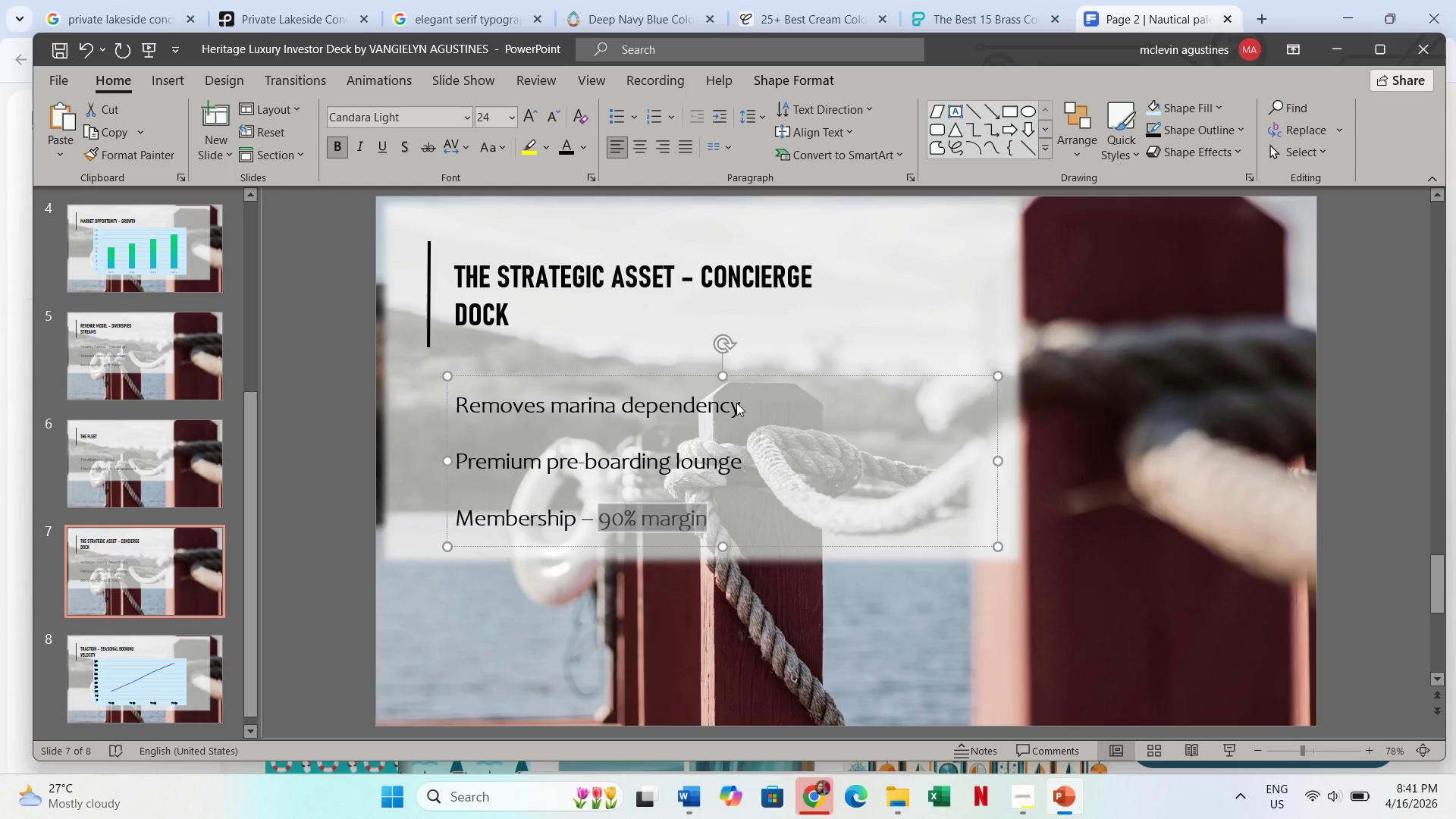 
key(Control+Shift+ArrowLeft)
 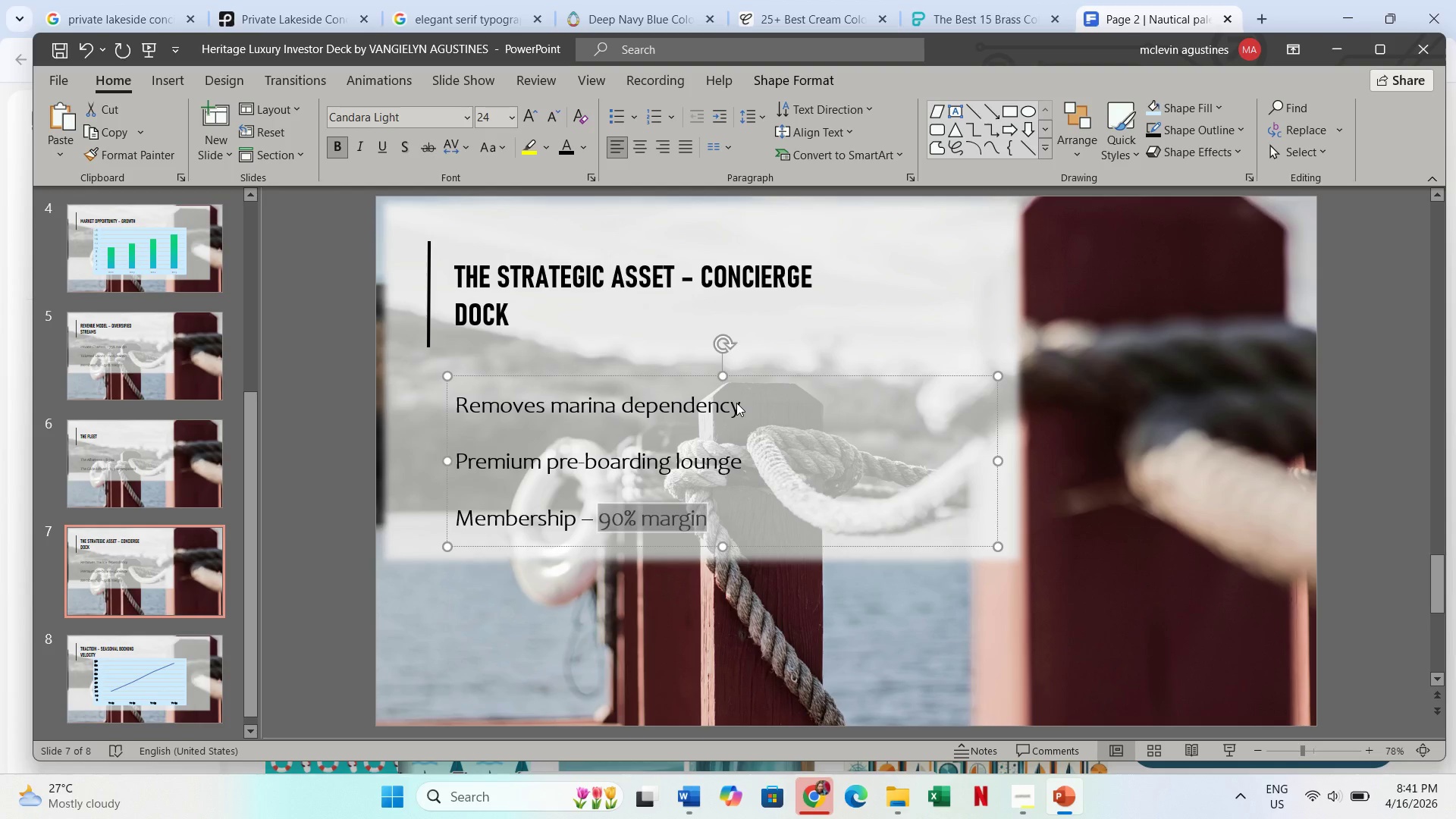 
key(Control+Shift+ArrowLeft)
 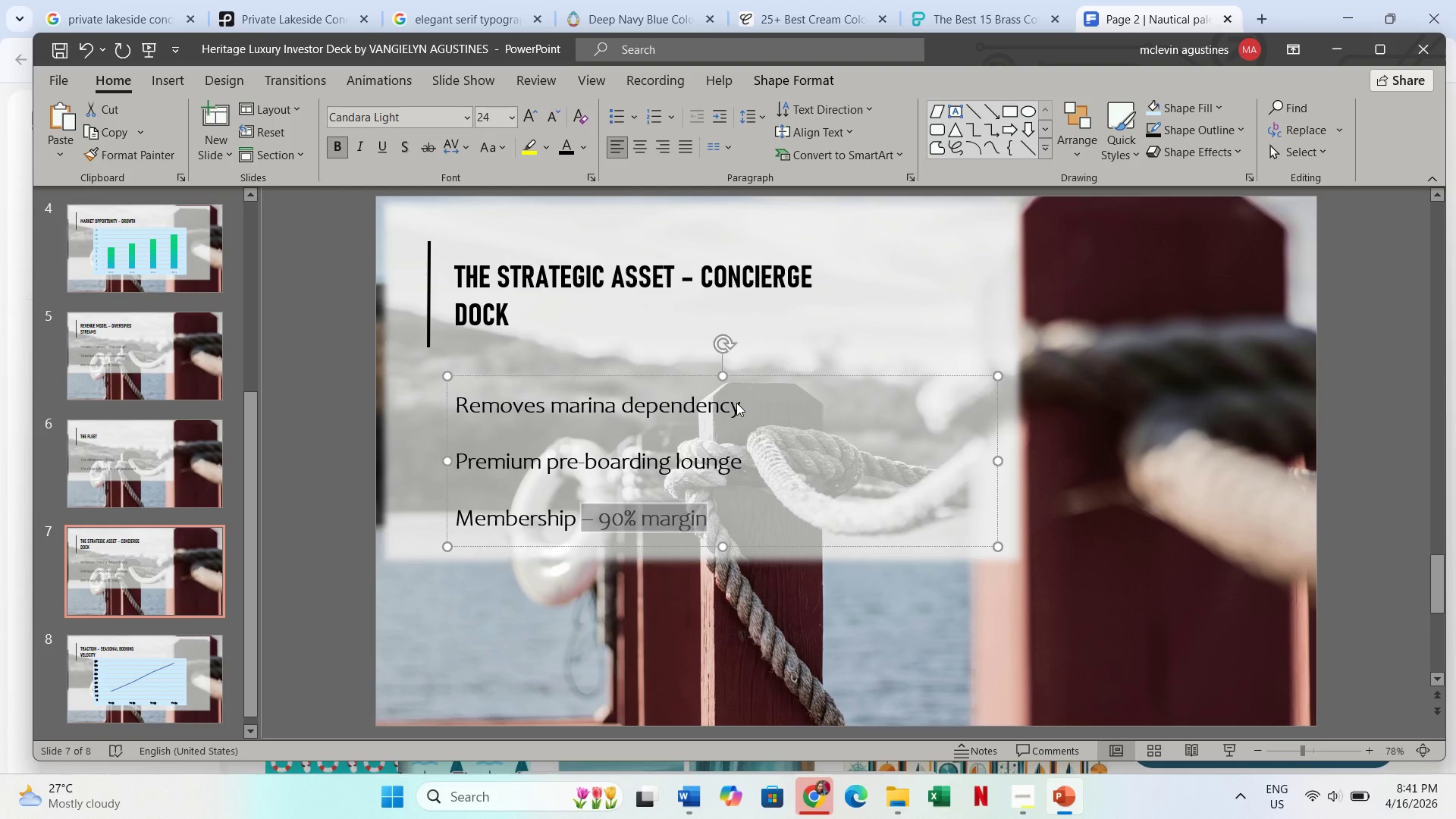 
key(Control+Shift+ArrowLeft)
 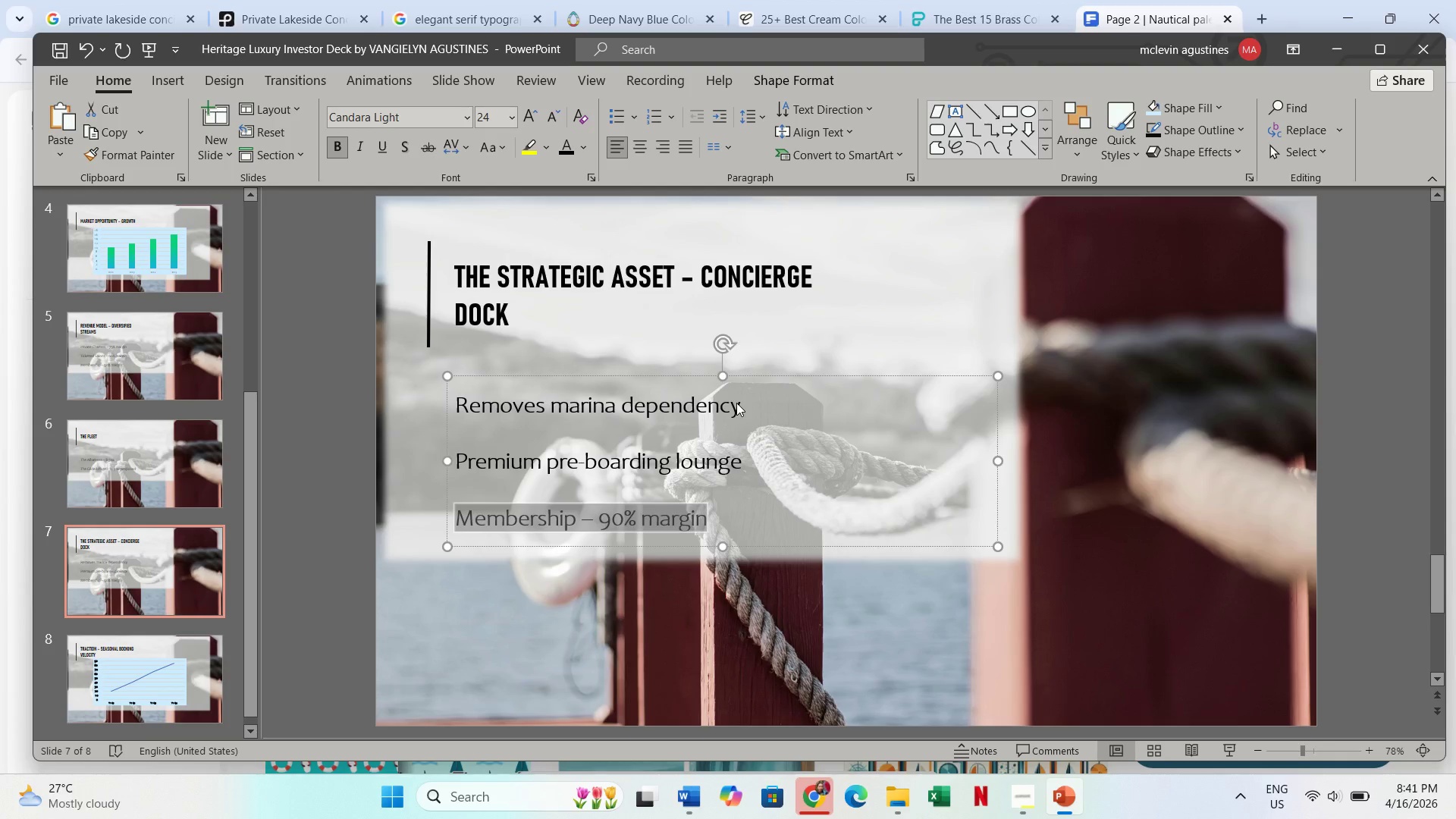 
type(off-peak event space)
key(Escape)
key(Escape)
 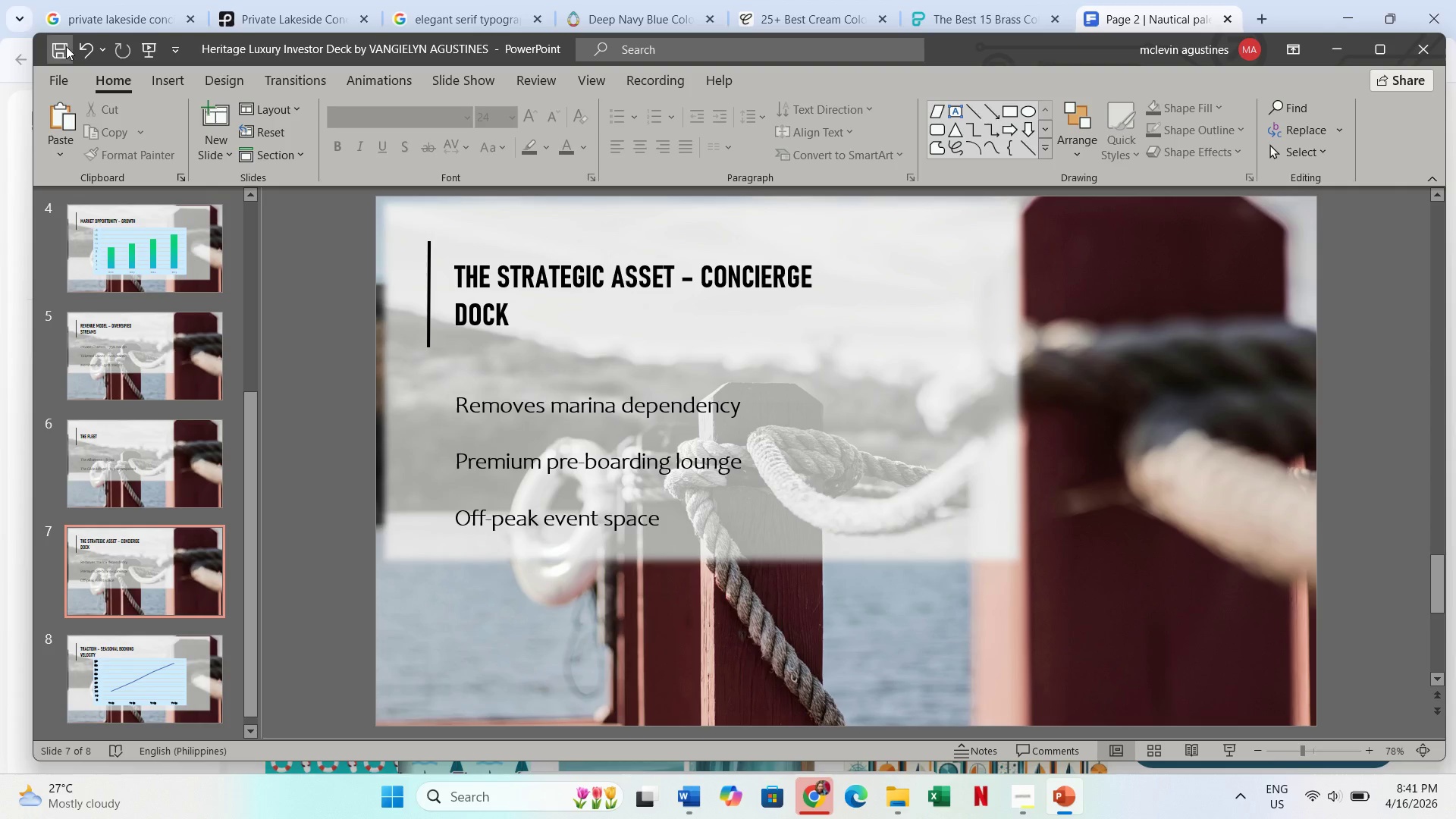 
left_click([59, 47])
 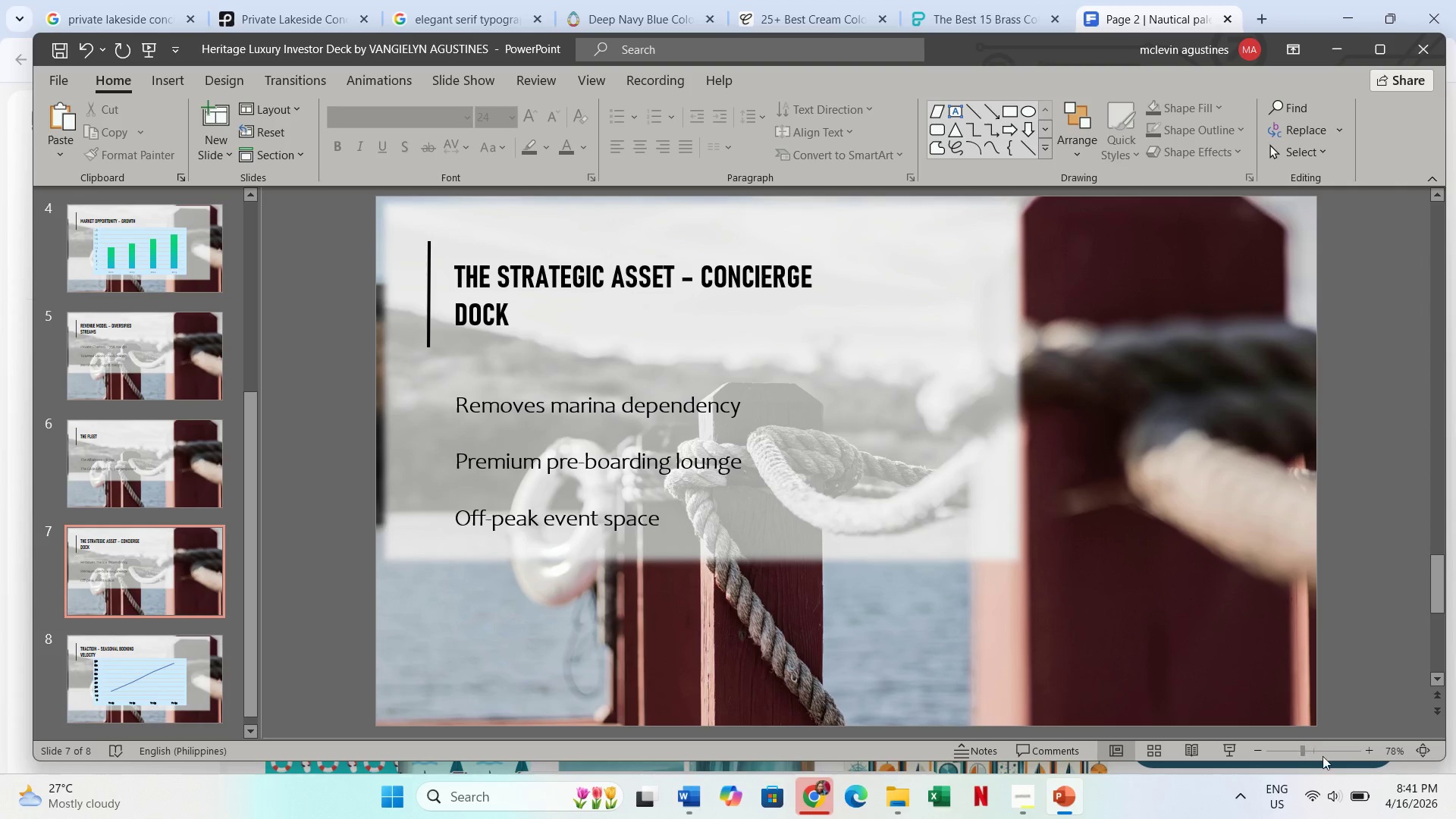 
mouse_move([1355, 777])
 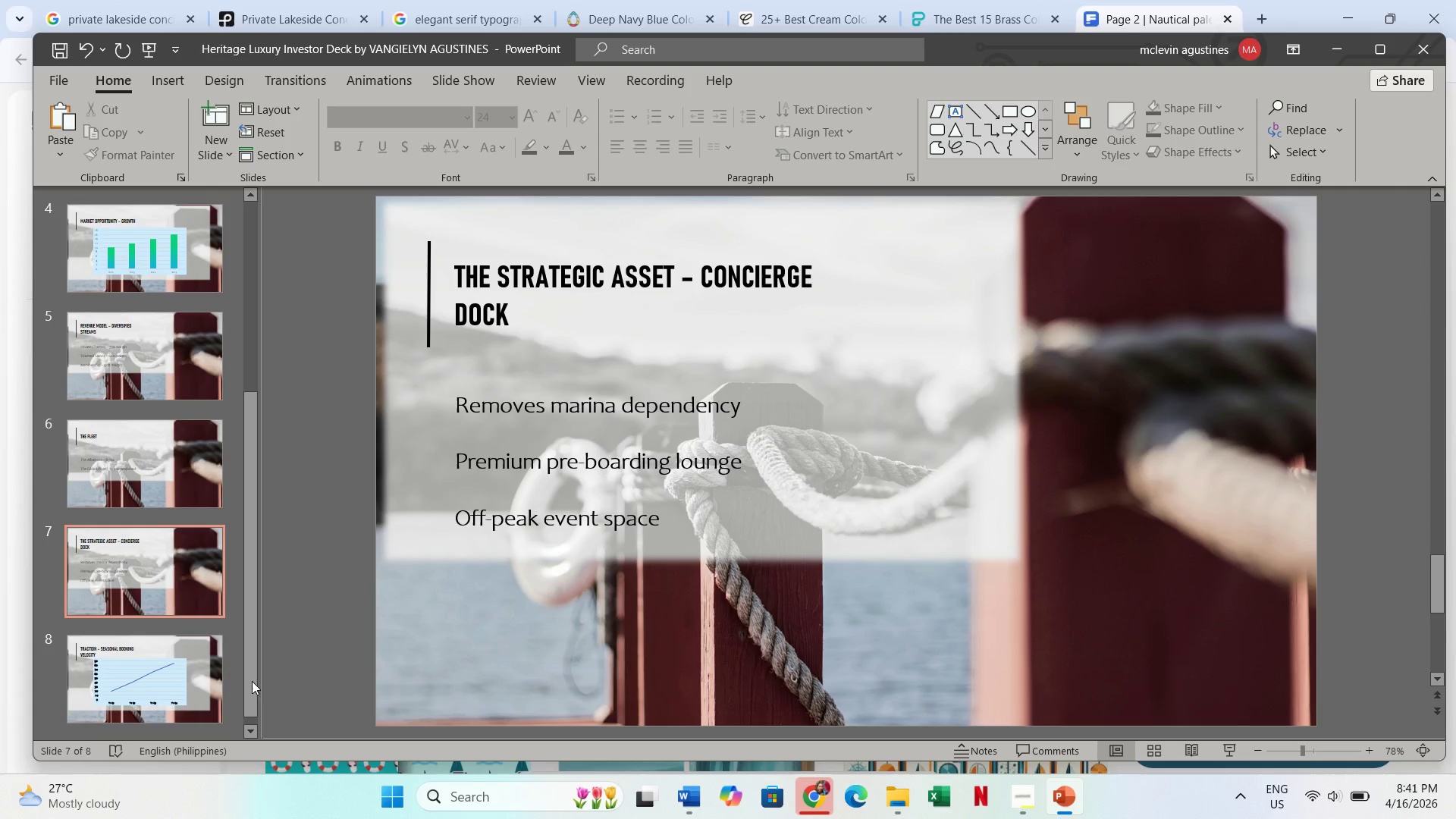 
left_click([151, 686])
 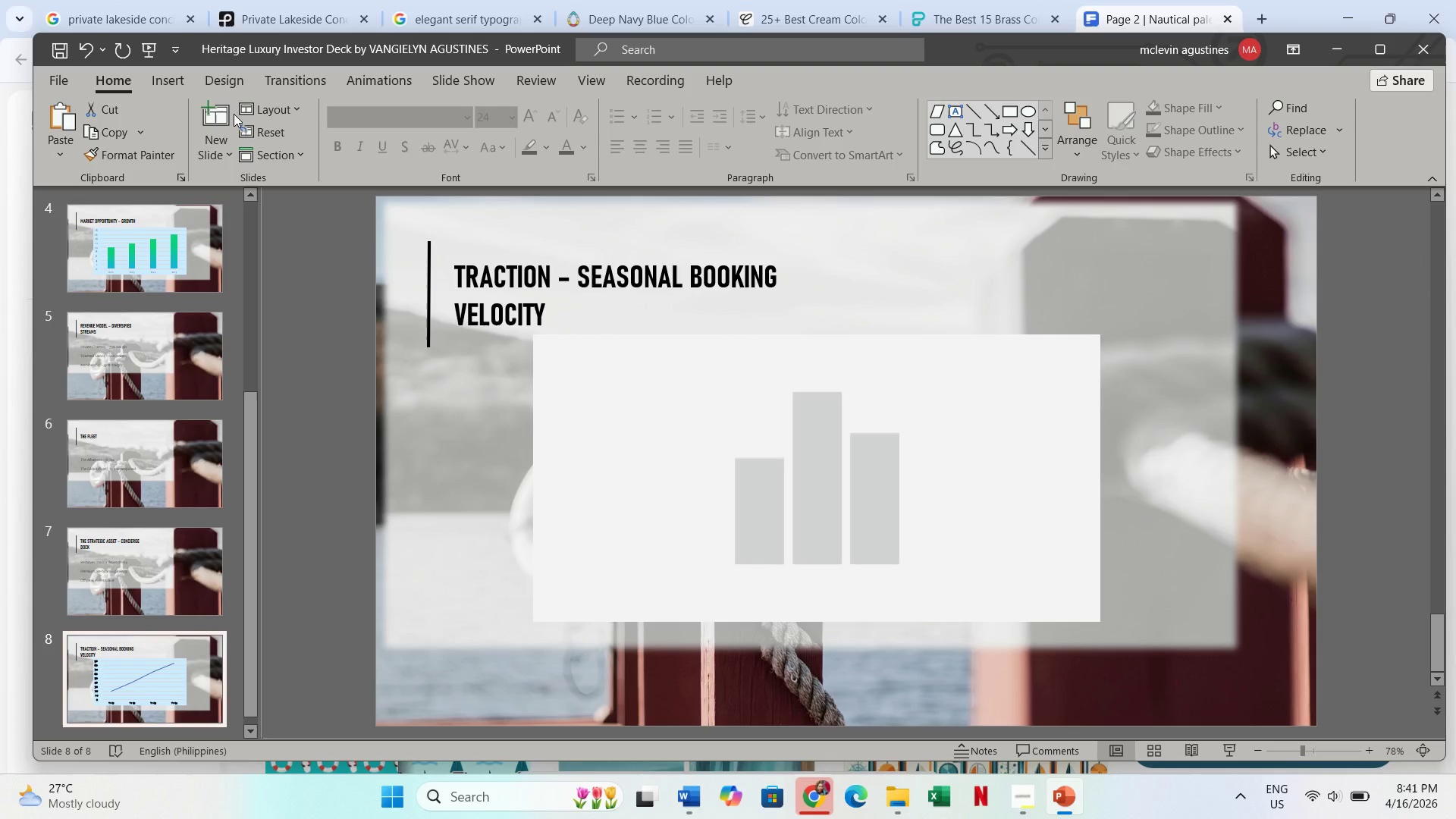 
mouse_move([209, 127])
 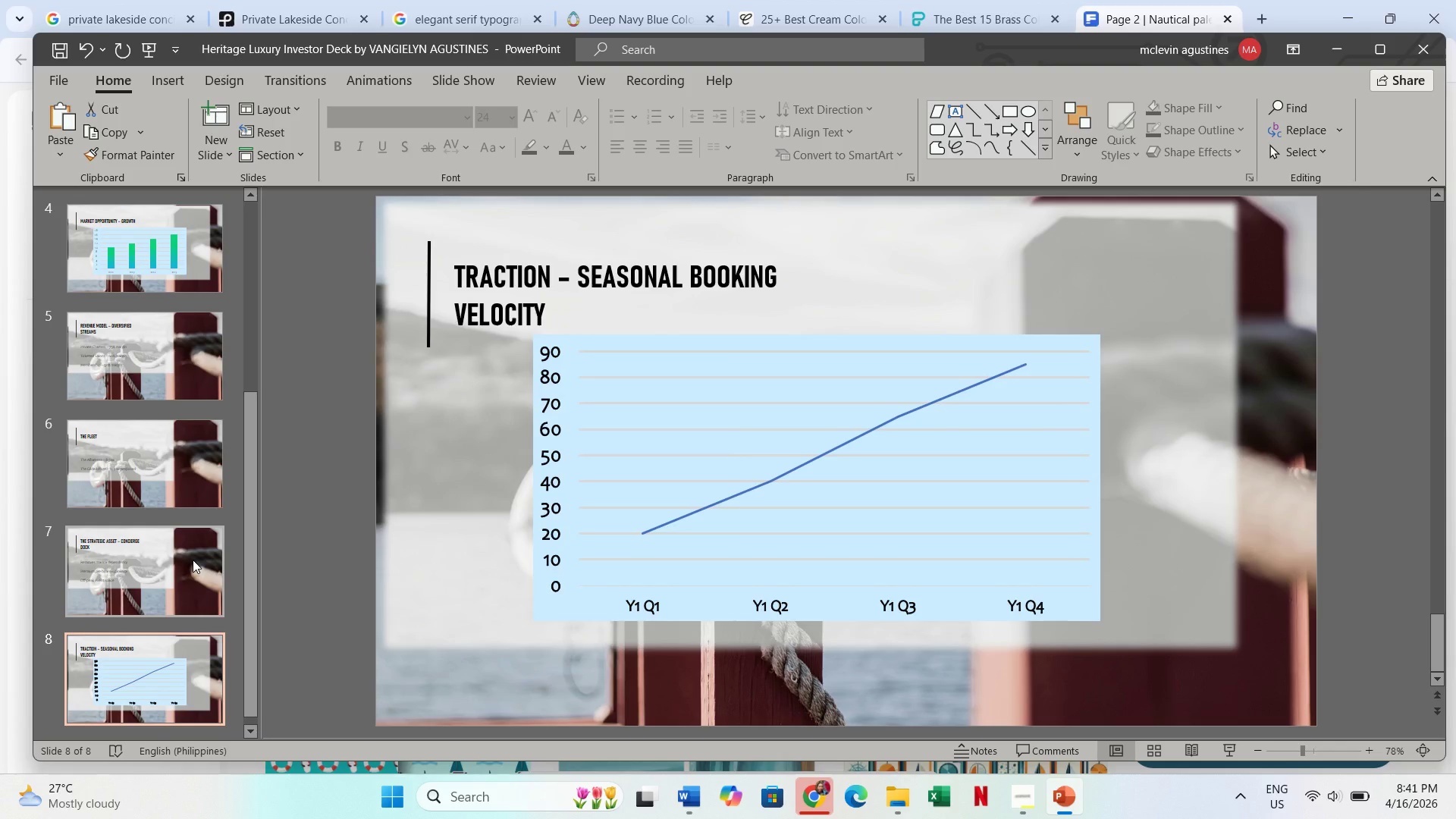 
left_click([178, 676])
 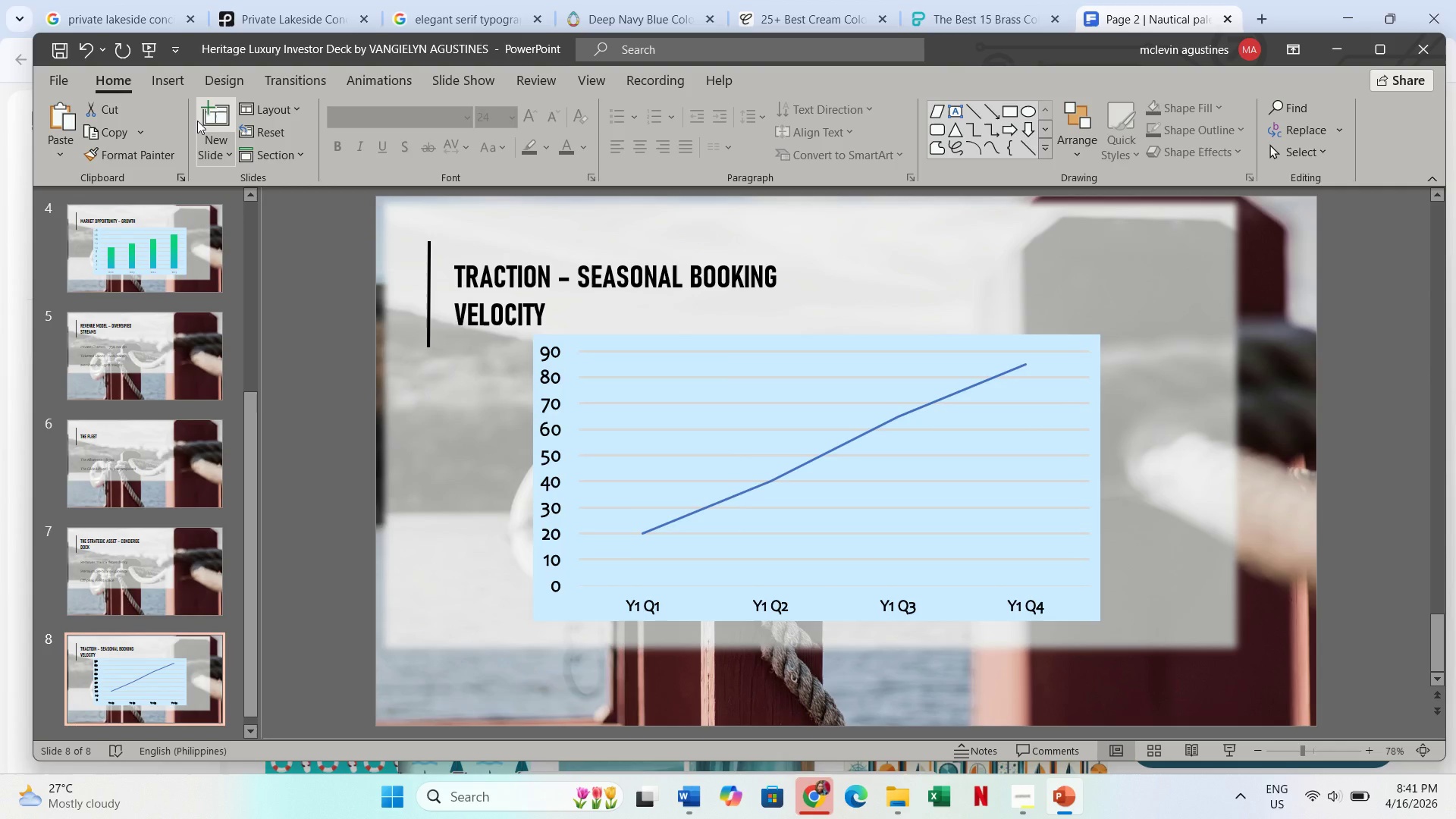 
left_click([214, 115])
 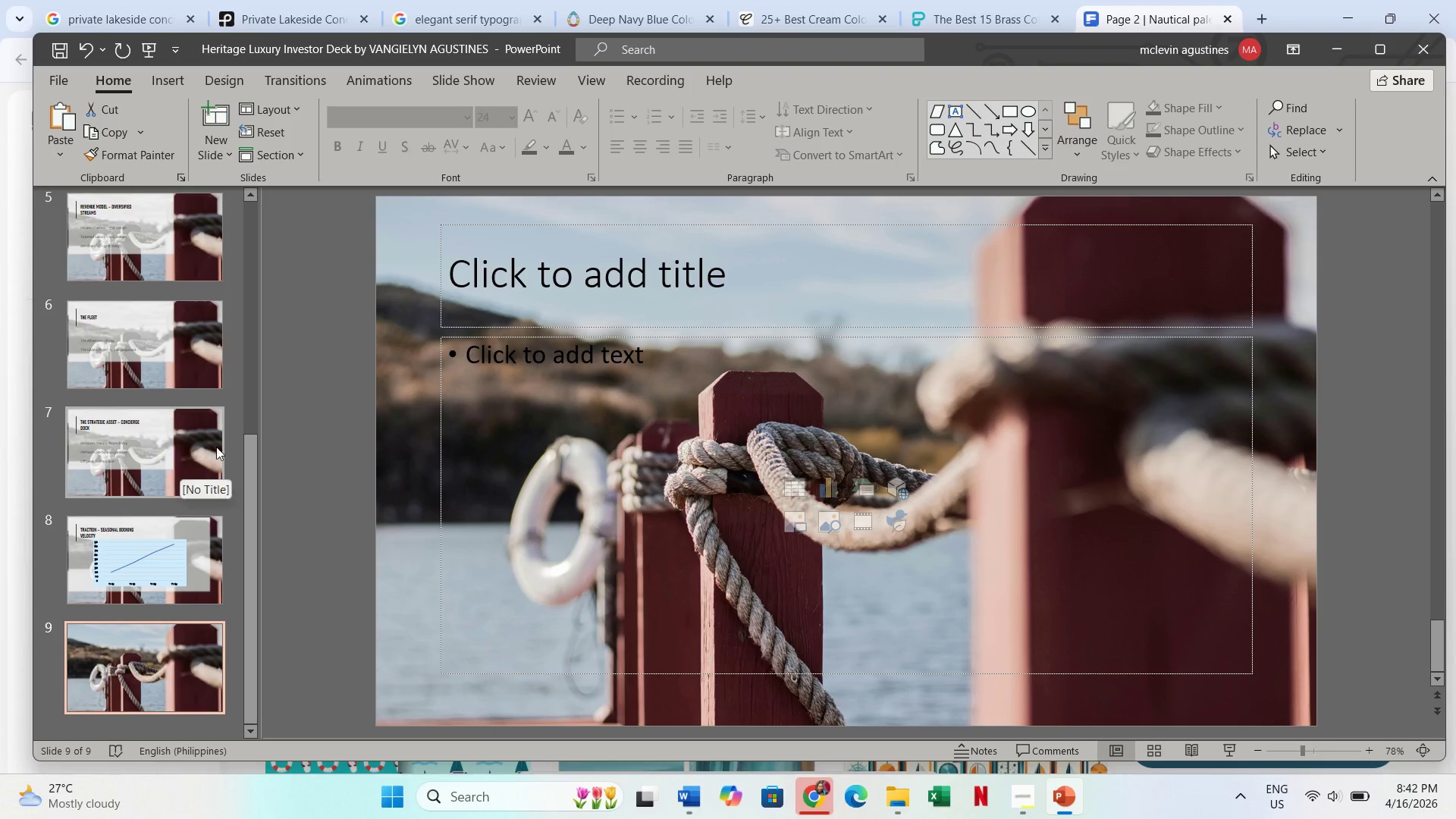 
wait(7.12)
 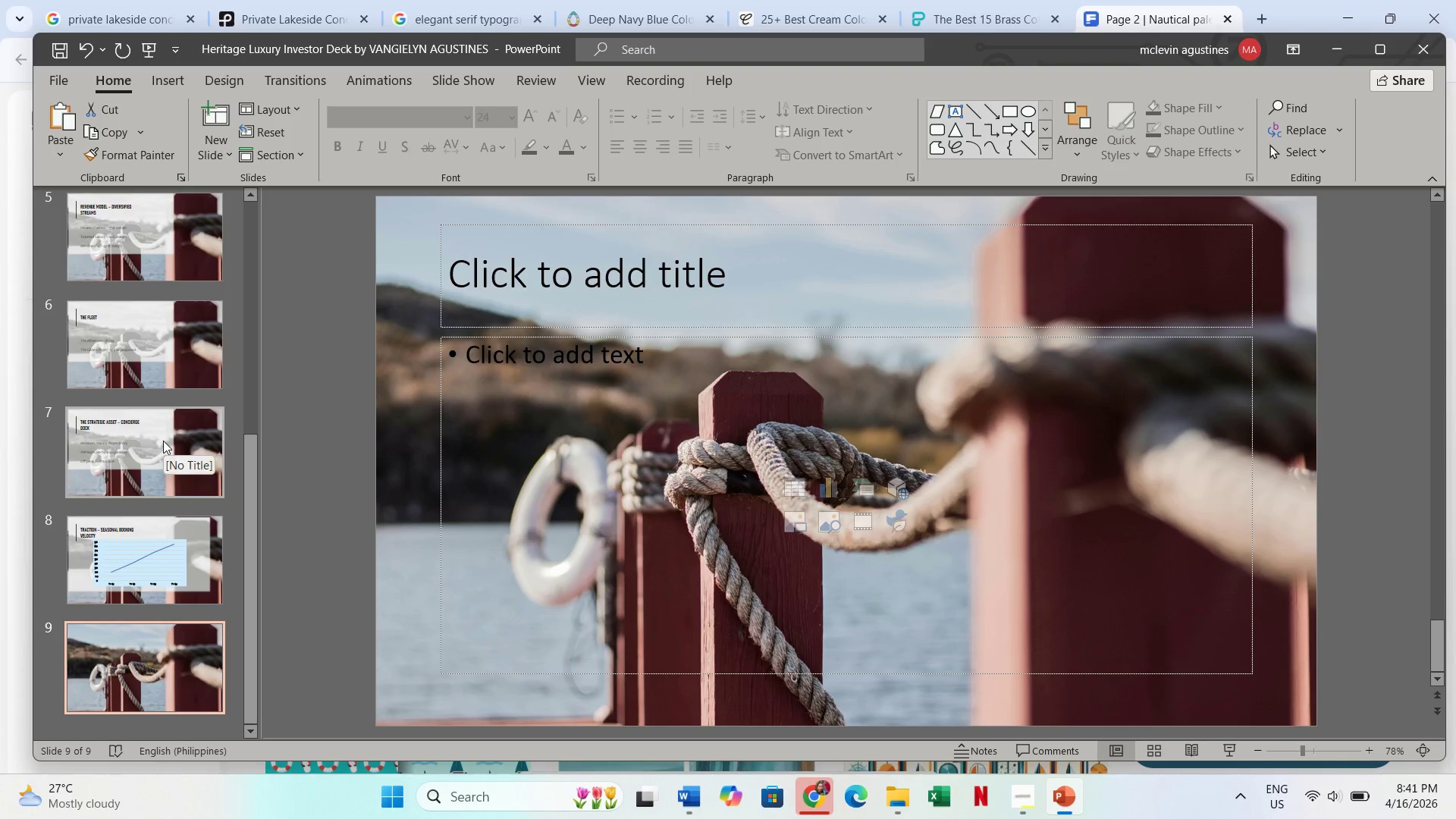 
left_click([156, 432])
 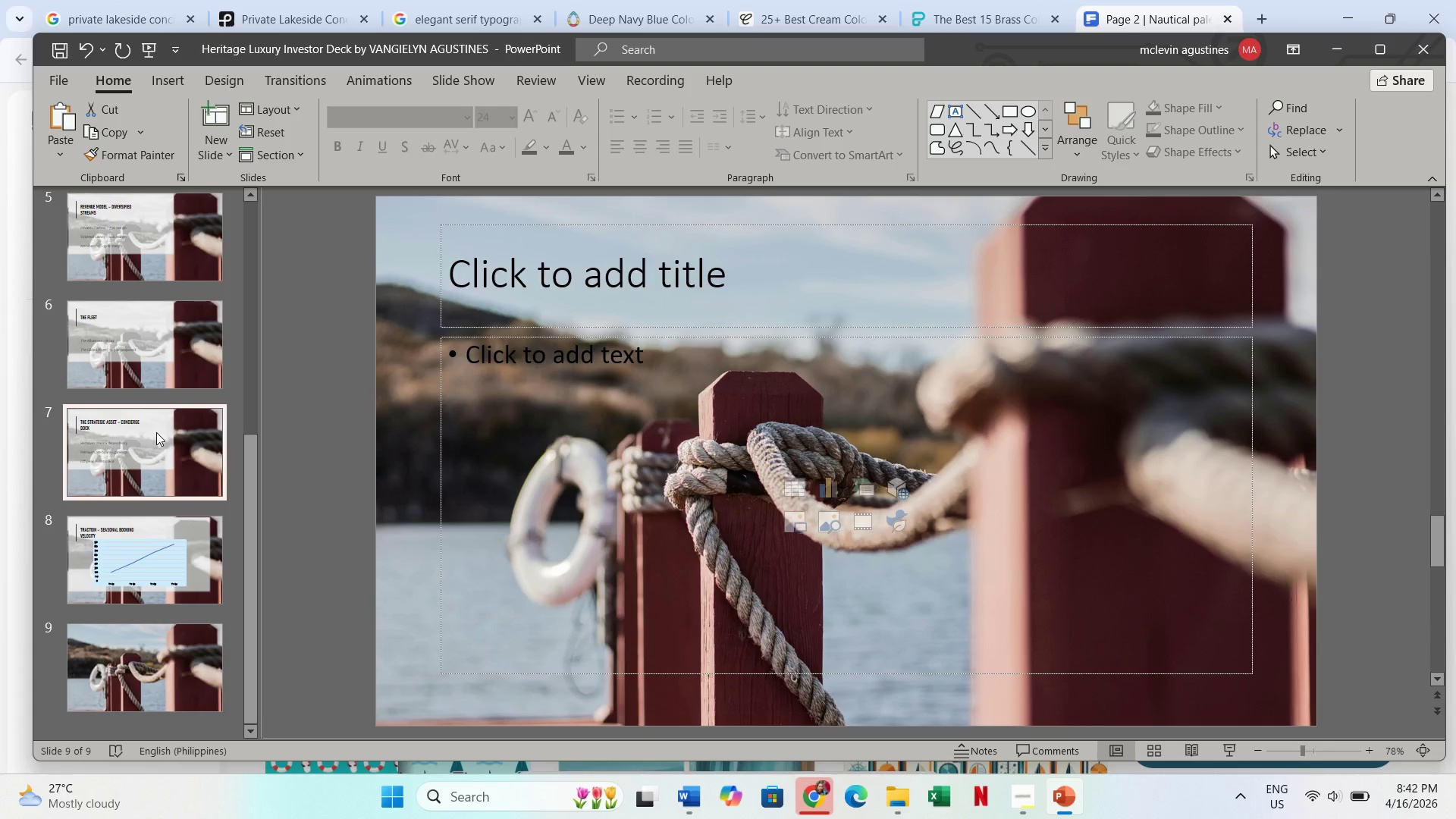 
key(Control+X)
 